 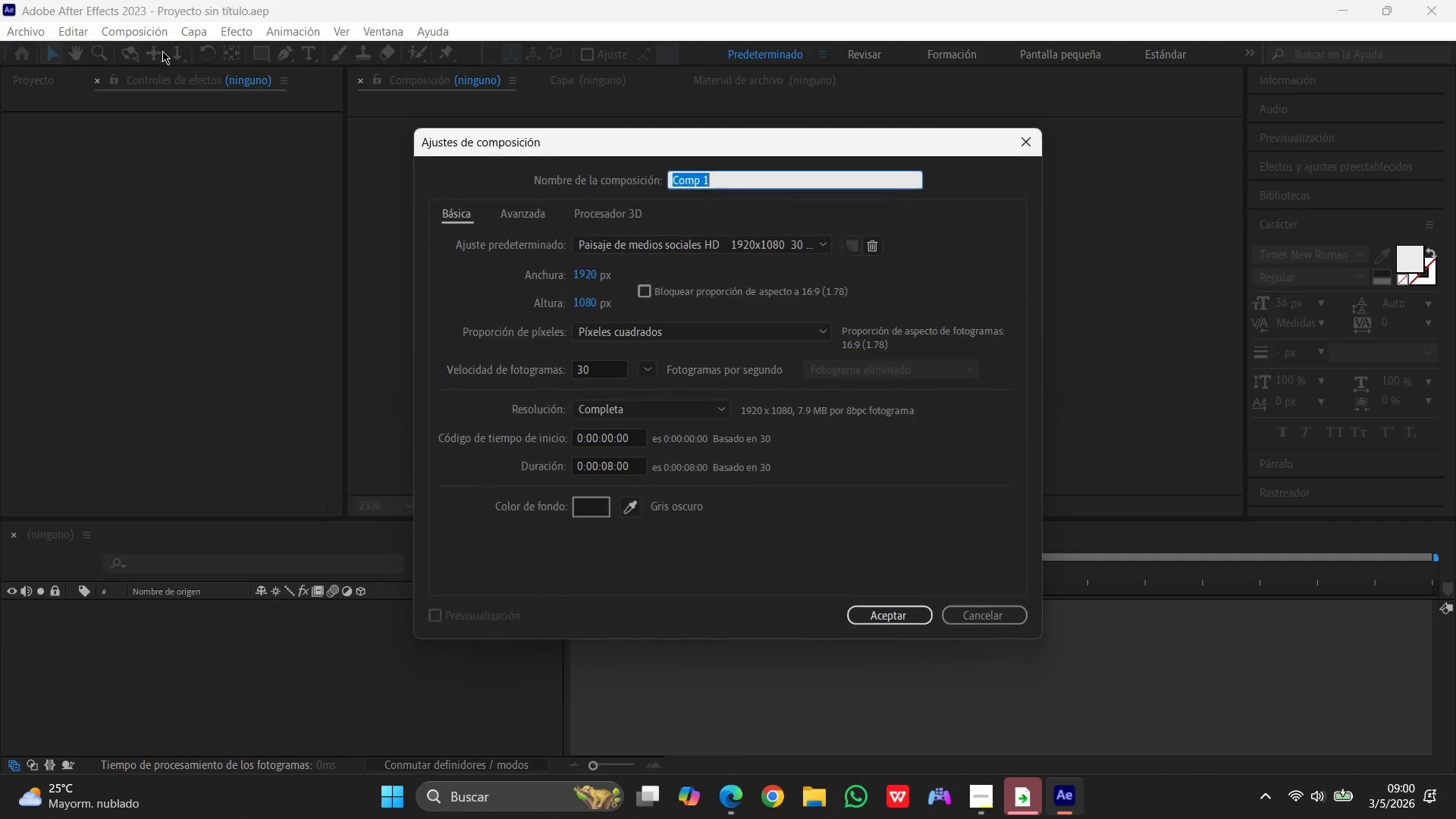 
type(LuminaKey Final )
 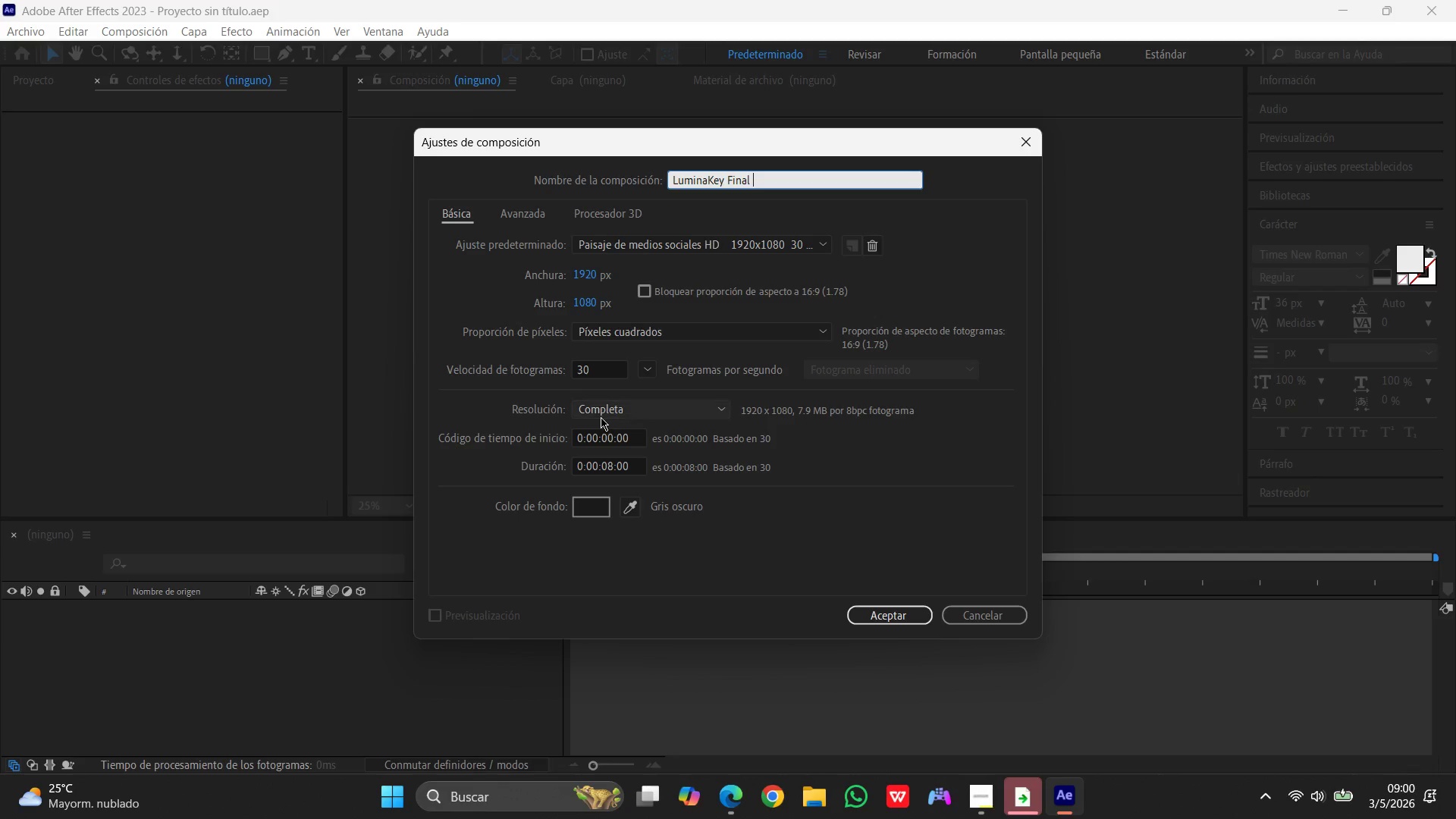 
wait(7.34)
 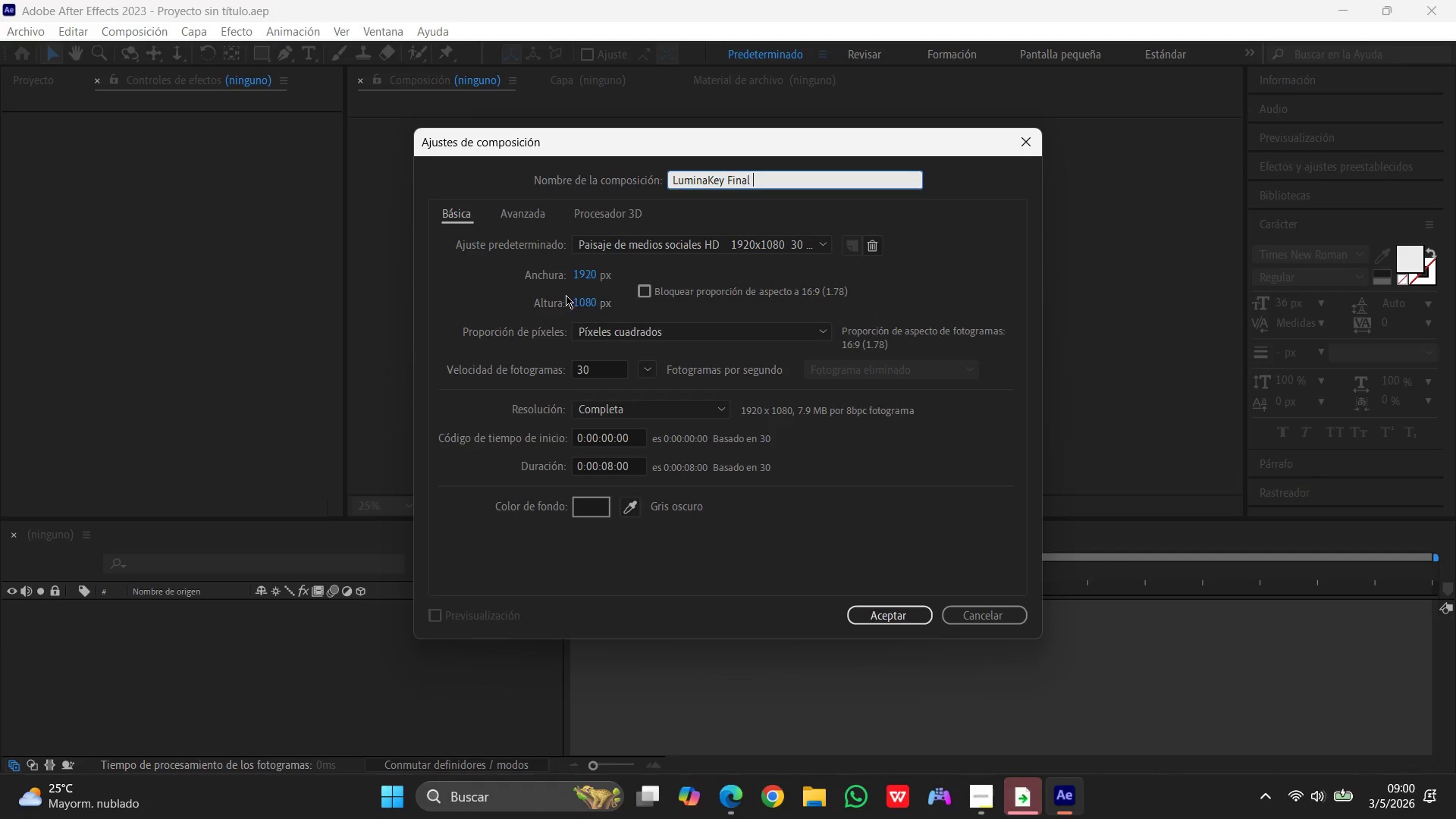 
left_click([608, 463])
 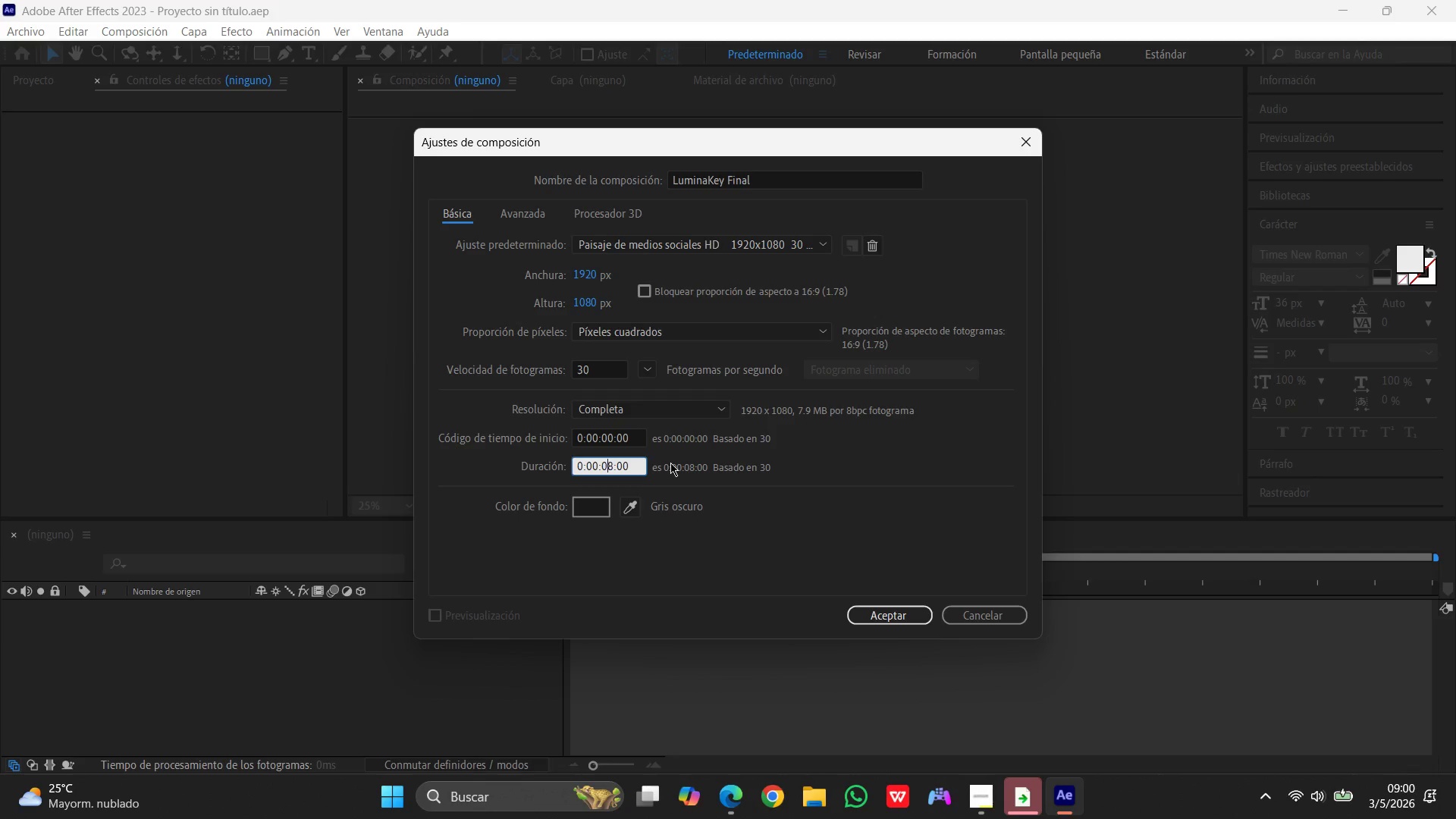 
key(ArrowRight)
 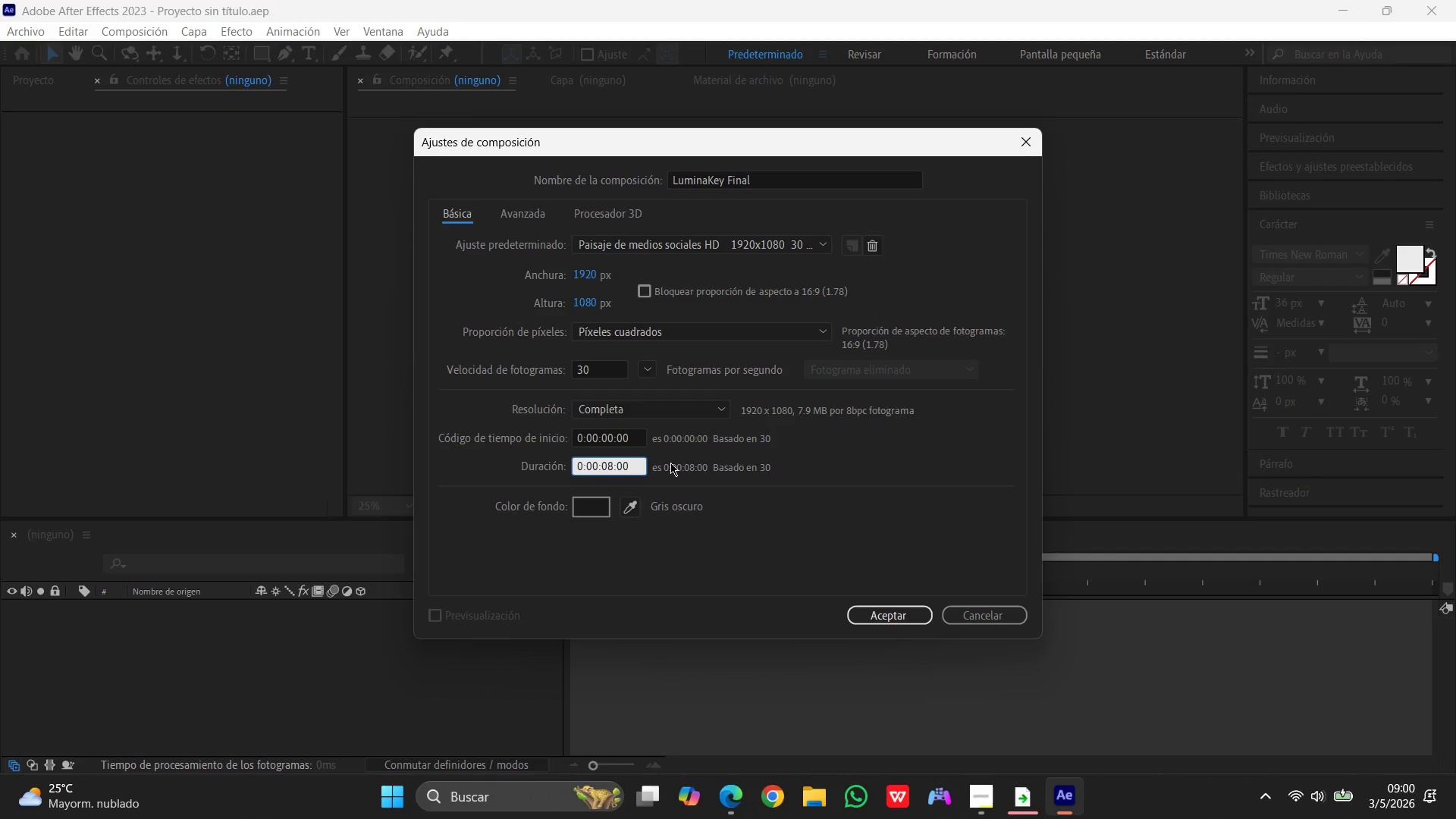 
key(Unknown)
 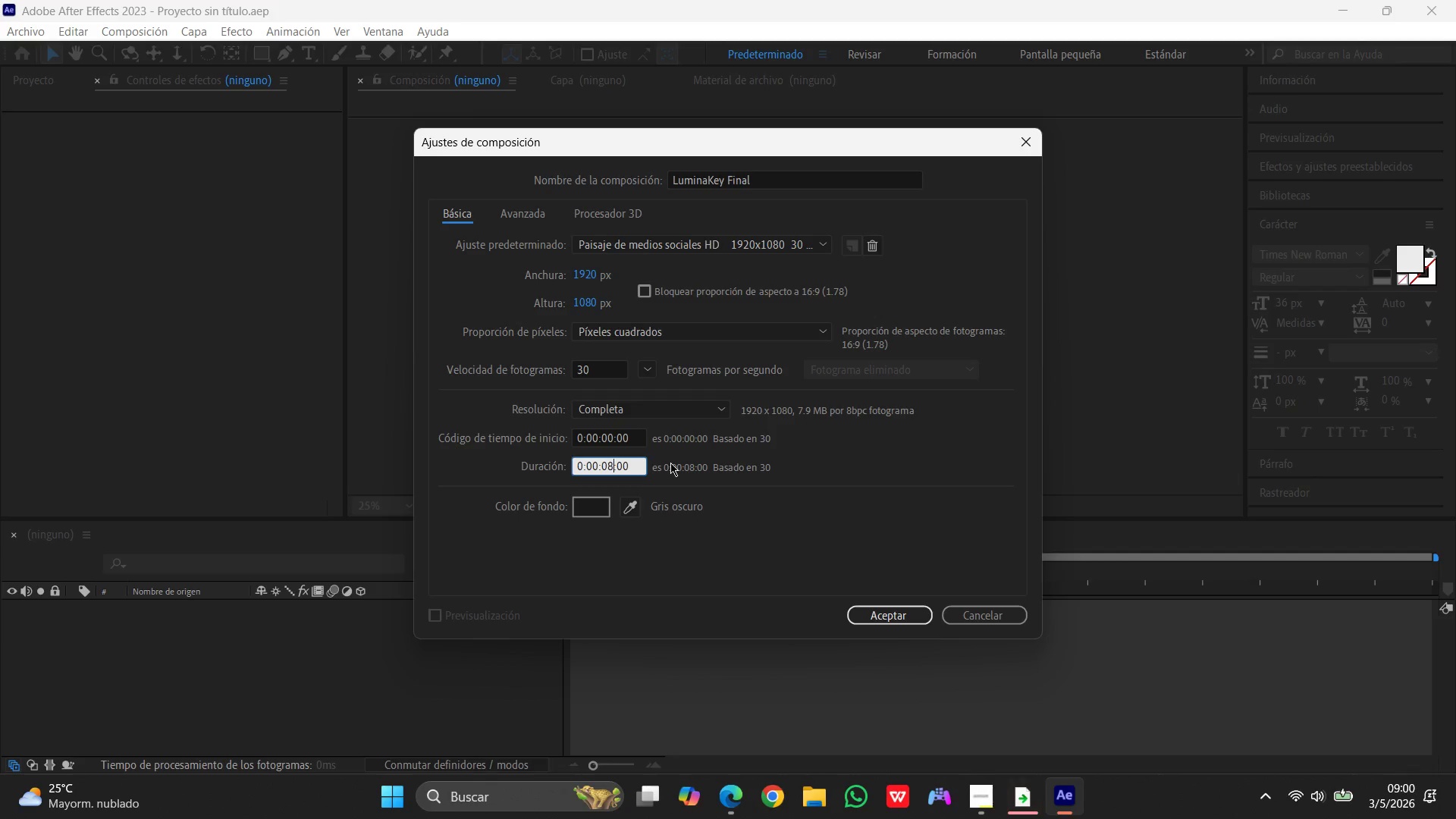 
key(Backspace)
 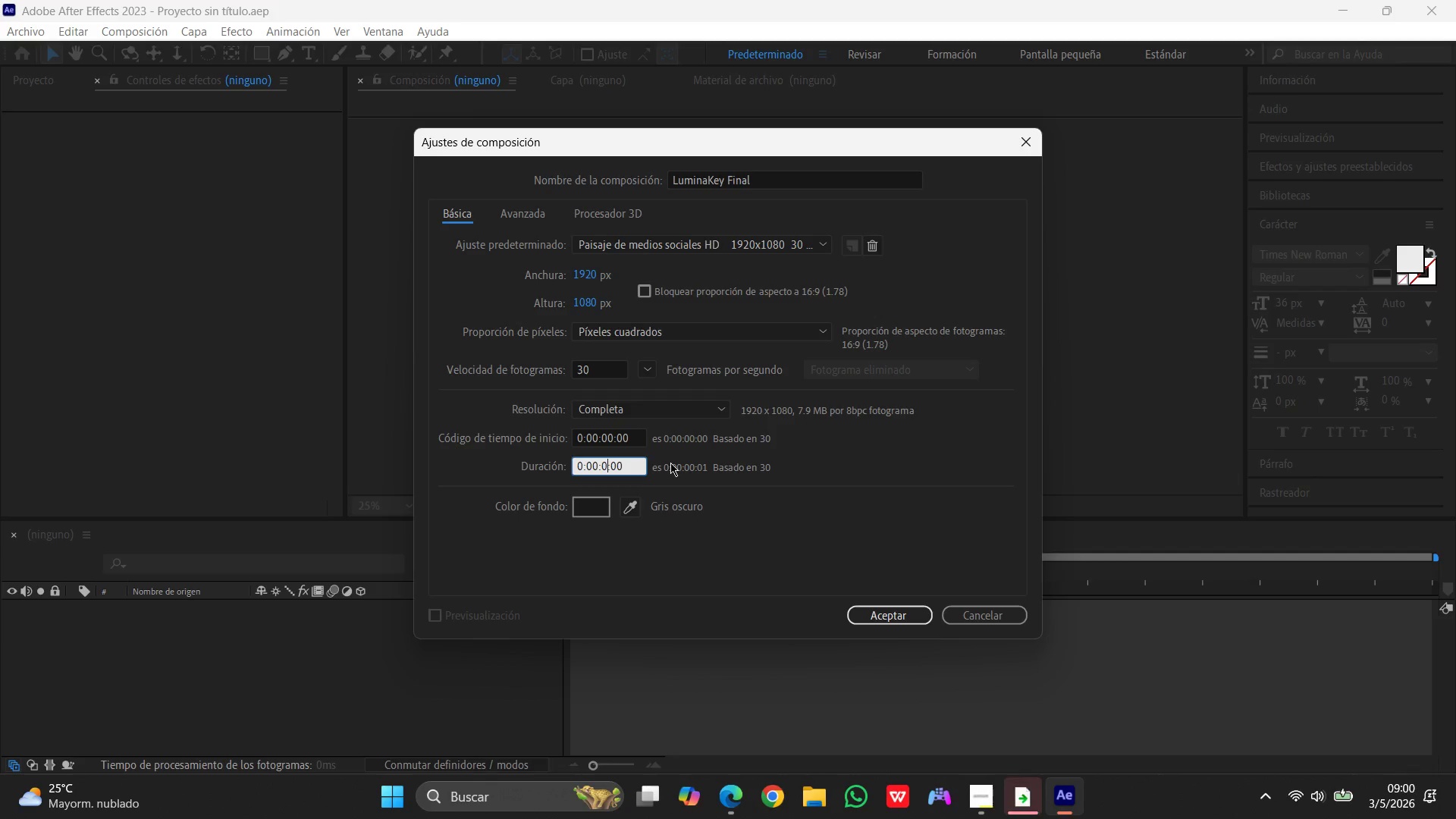 
key(Backspace)
 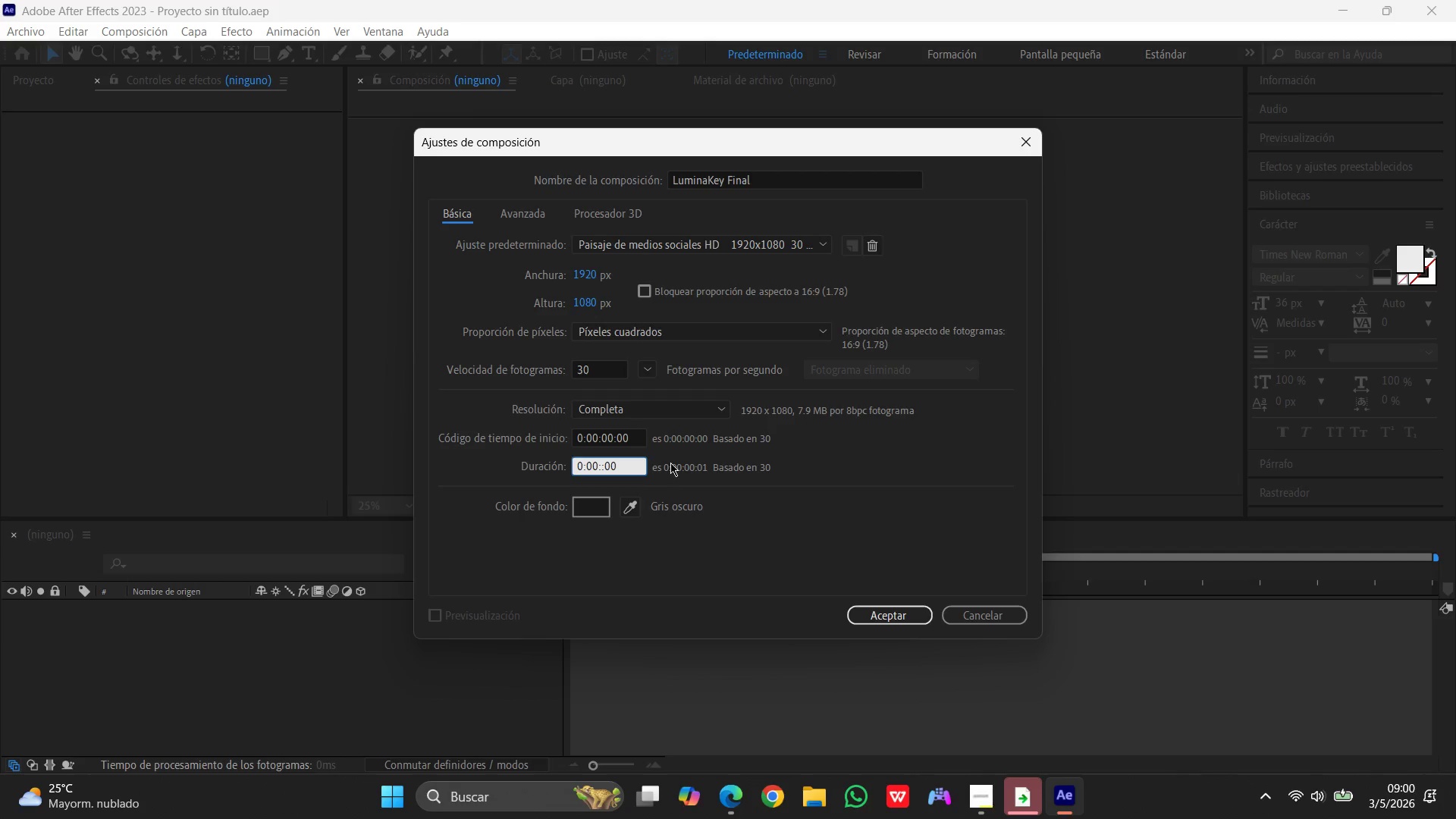 
key(Numpad8)
 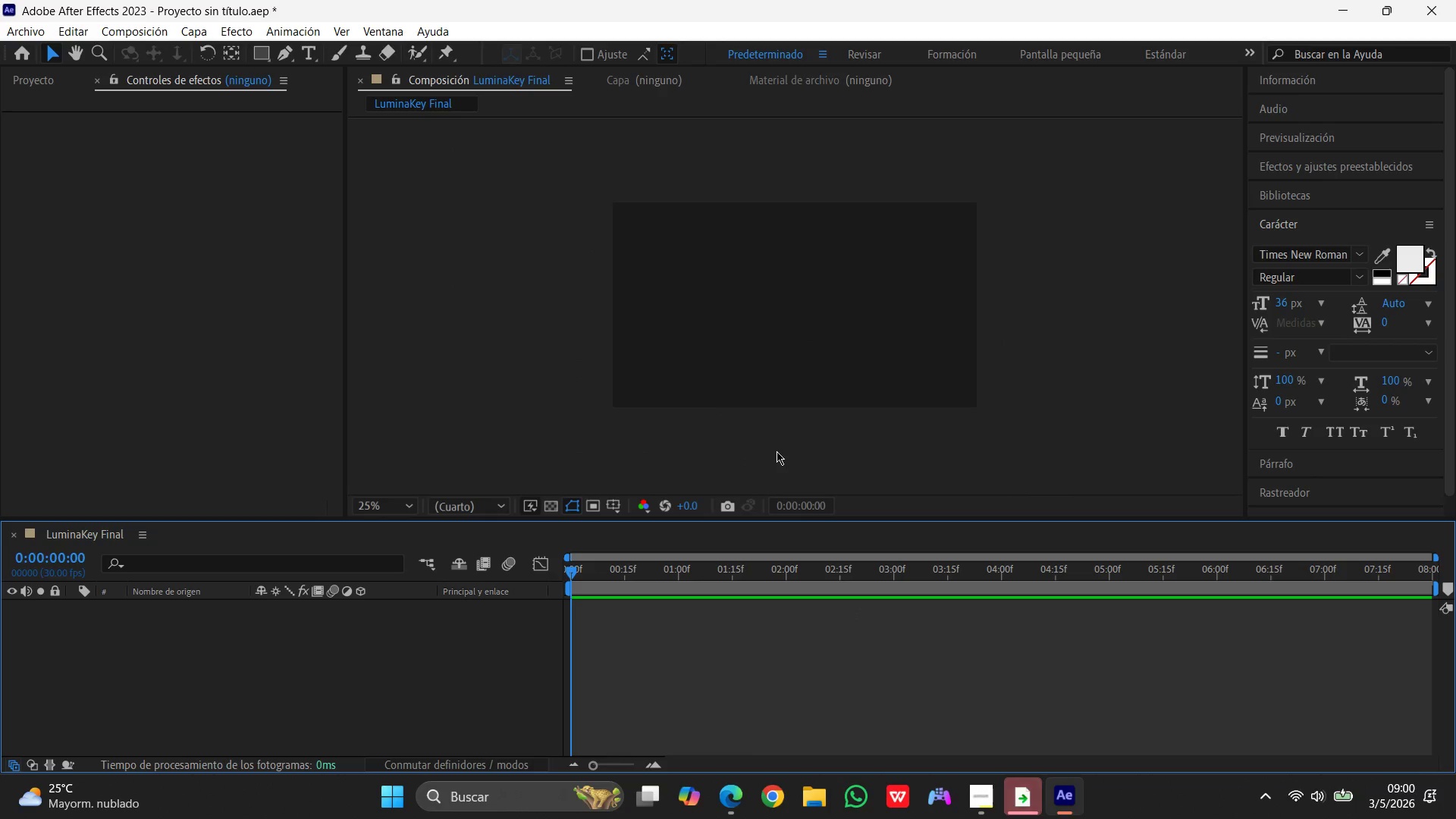 
wait(11.58)
 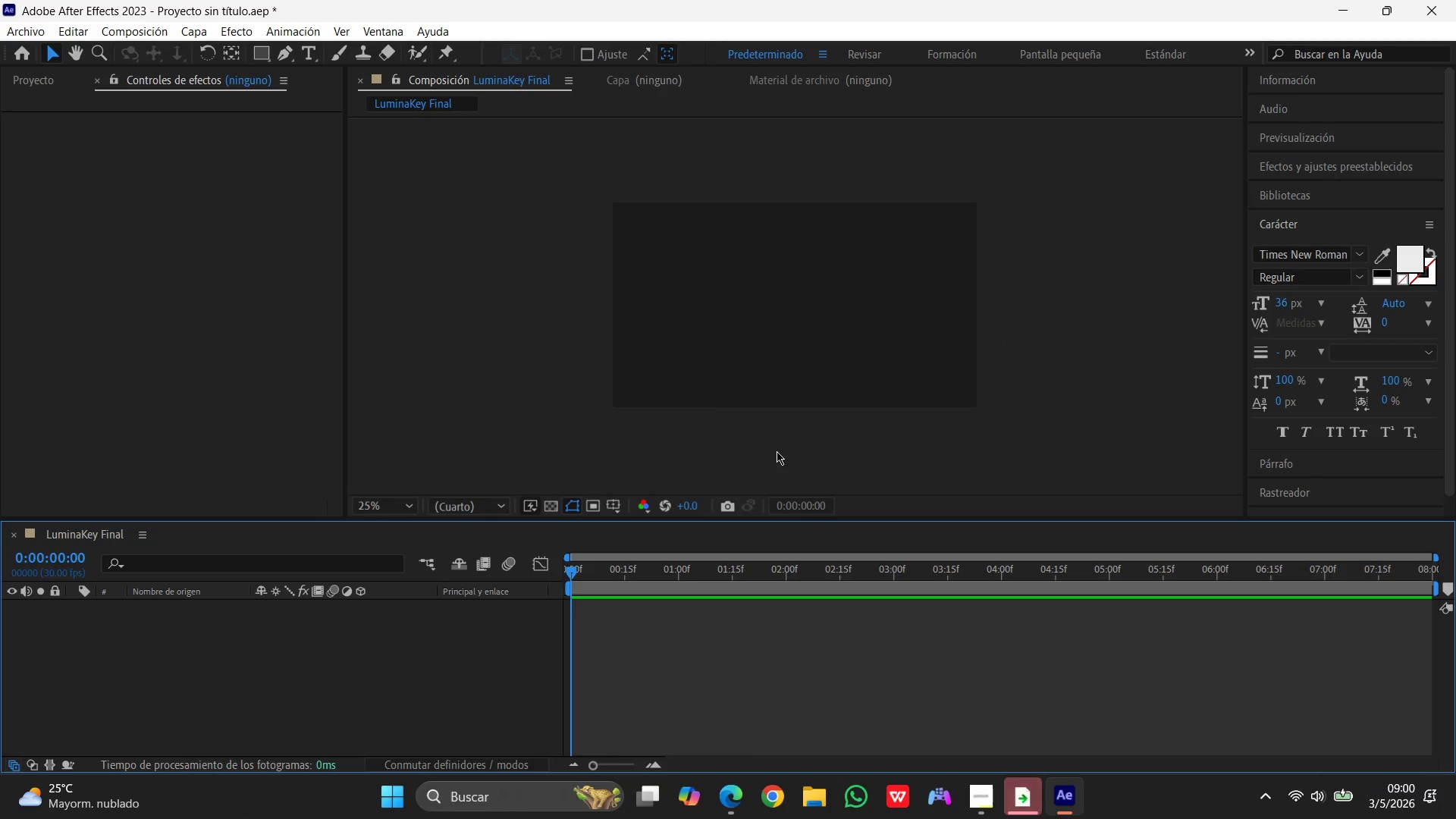 
left_click([195, 27])
 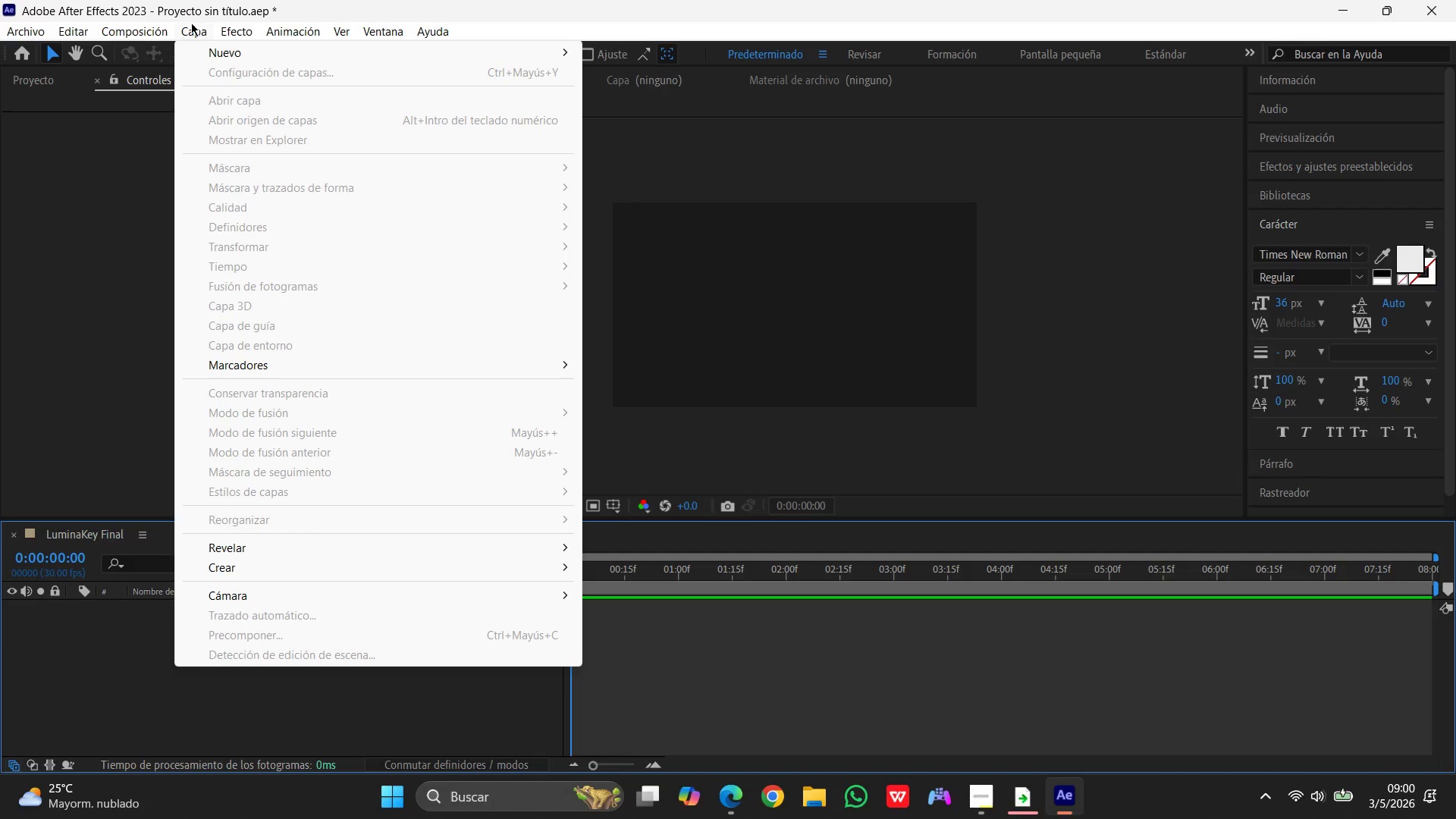 
left_click([218, 49])
 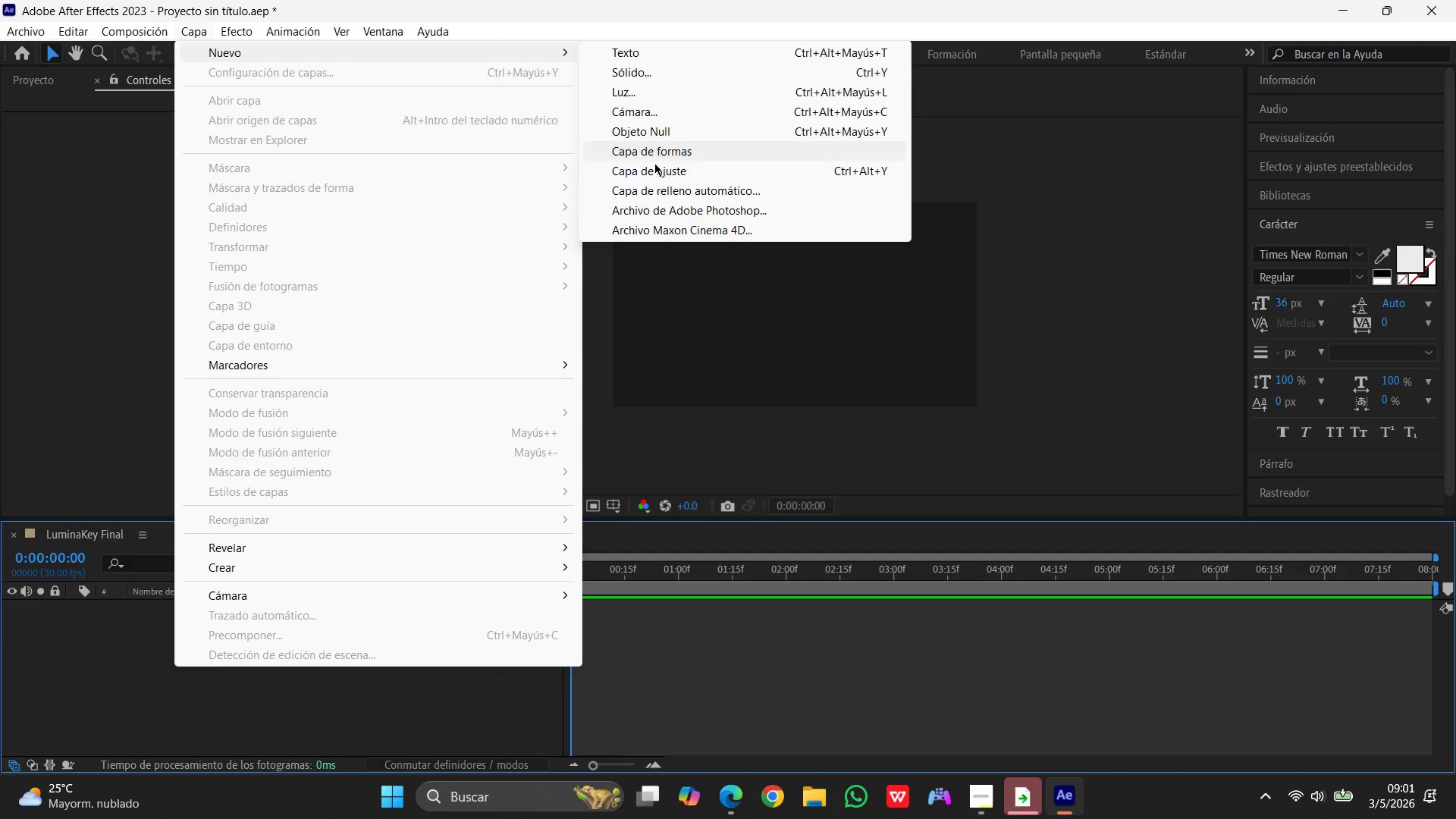 
left_click([652, 152])
 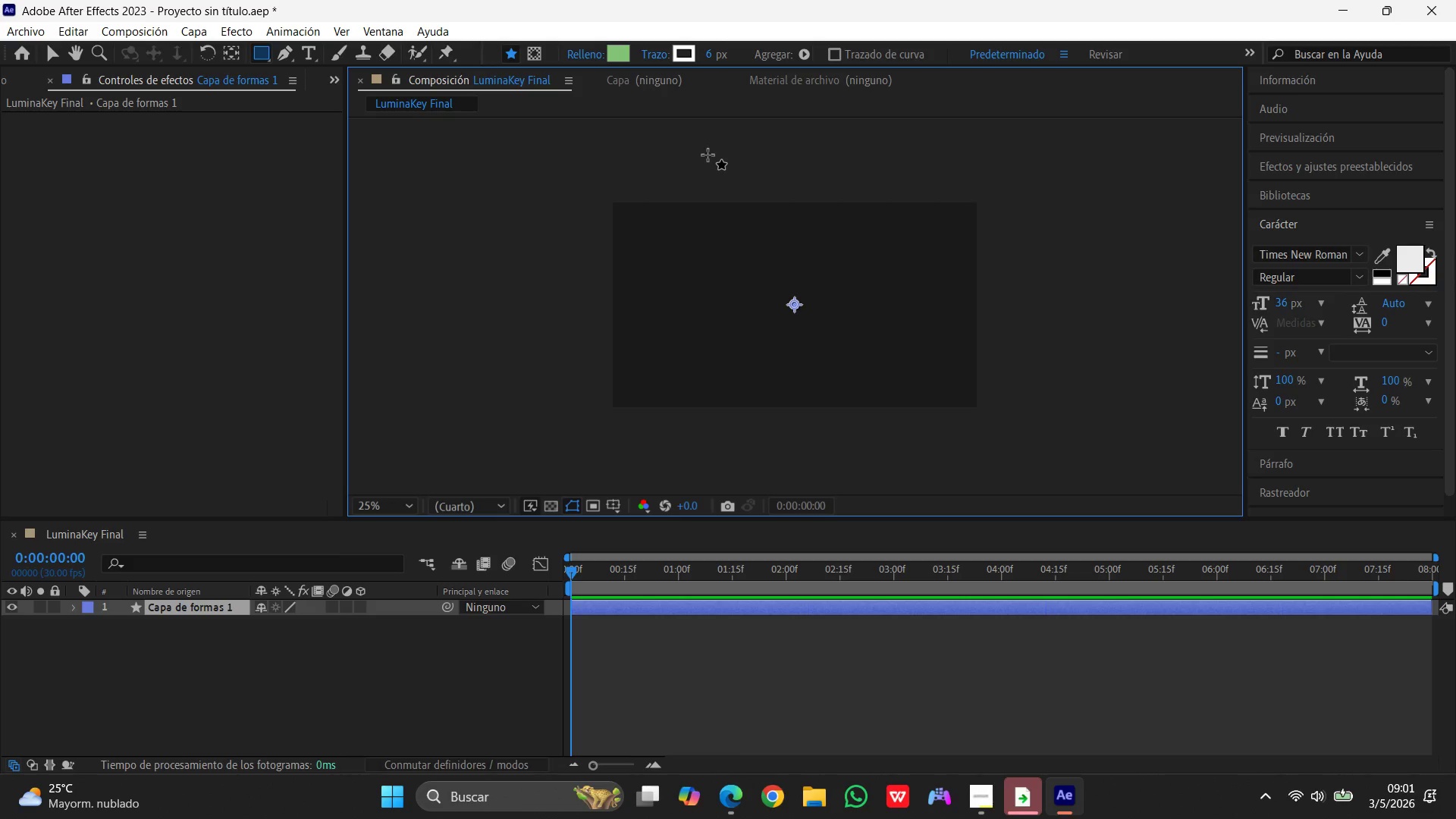 
wait(16.23)
 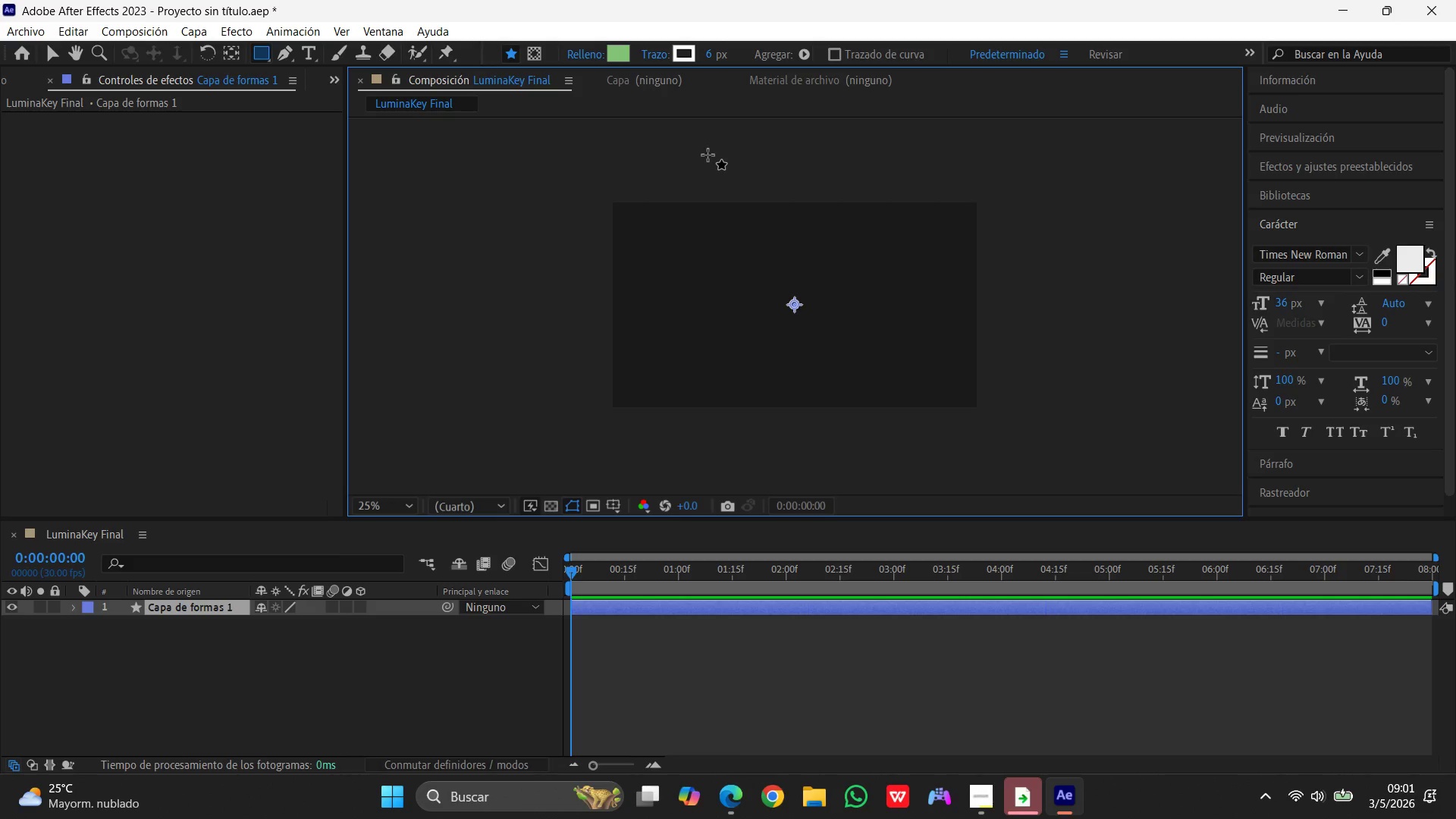 
left_click([206, 608])
 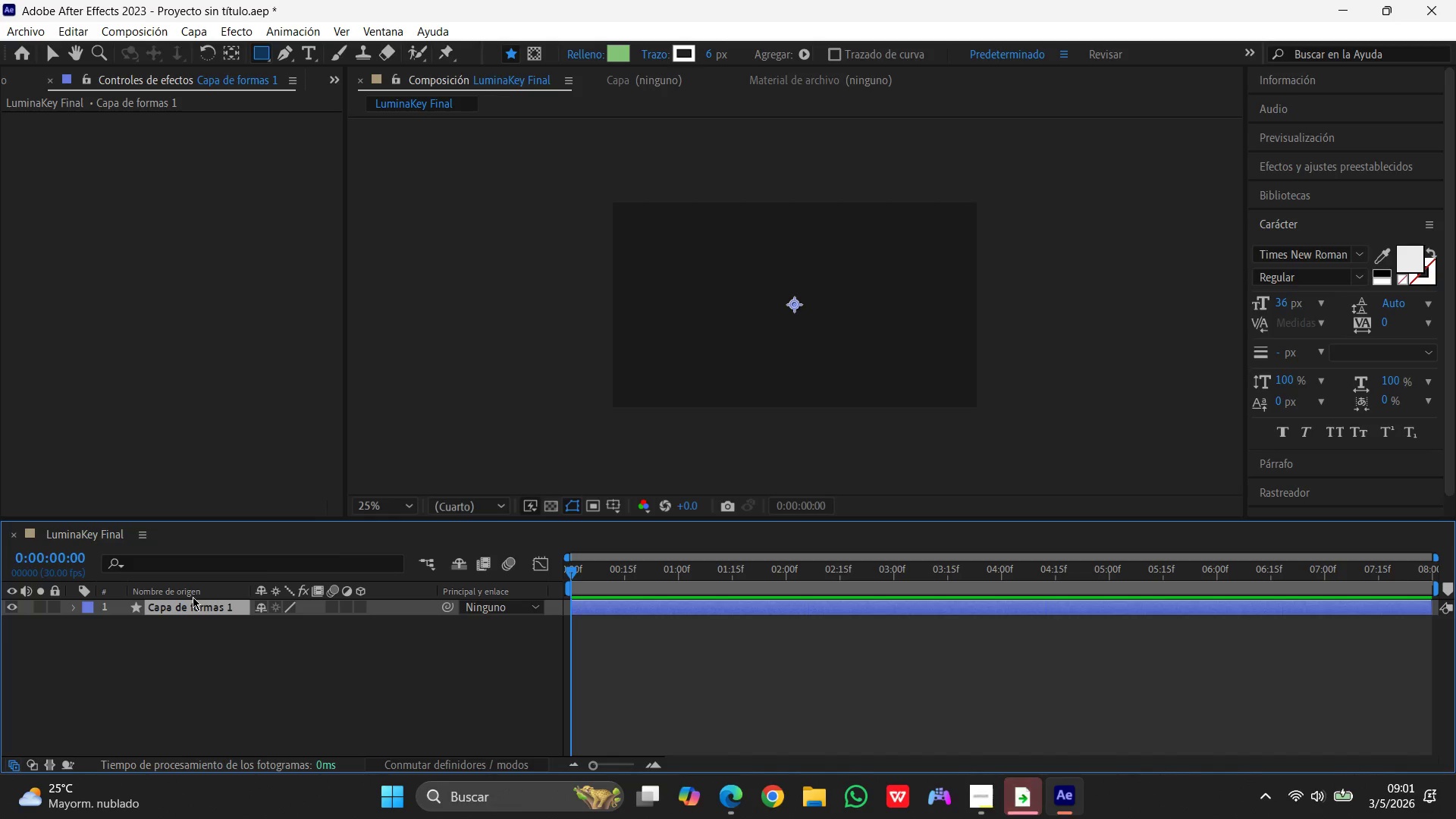 
key(Enter)
 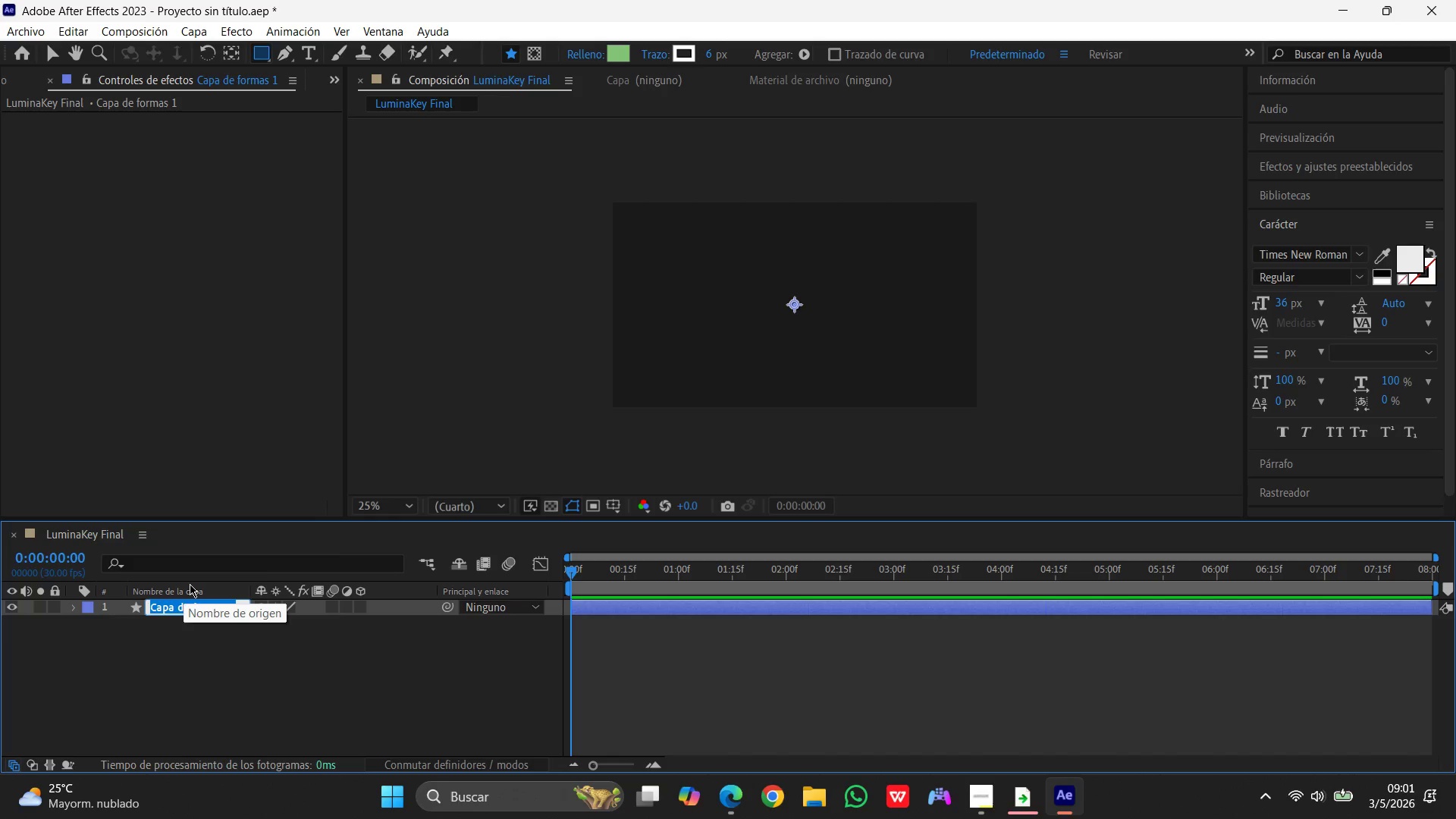 
type(Hexagono lumina)
 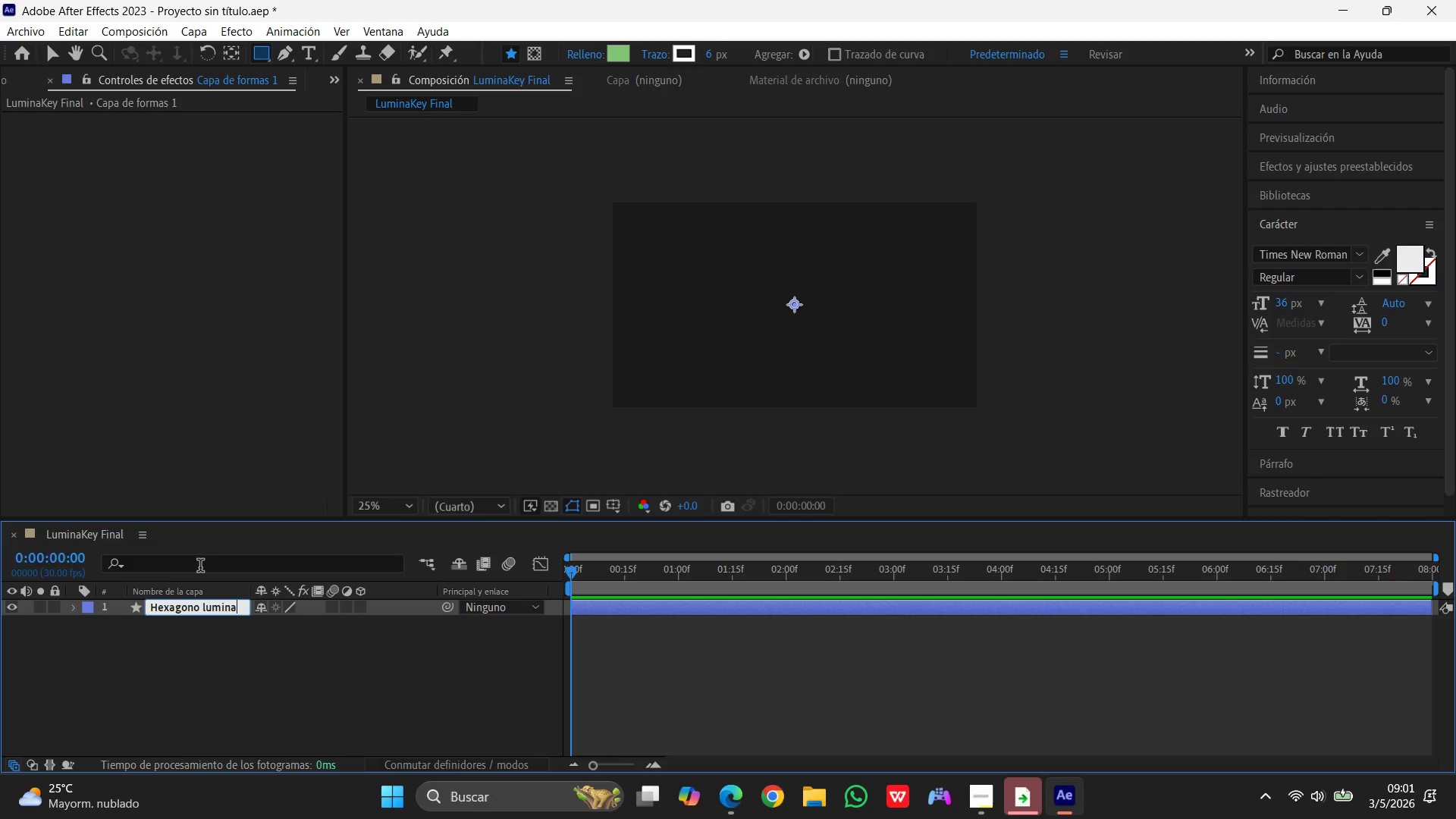 
key(Enter)
 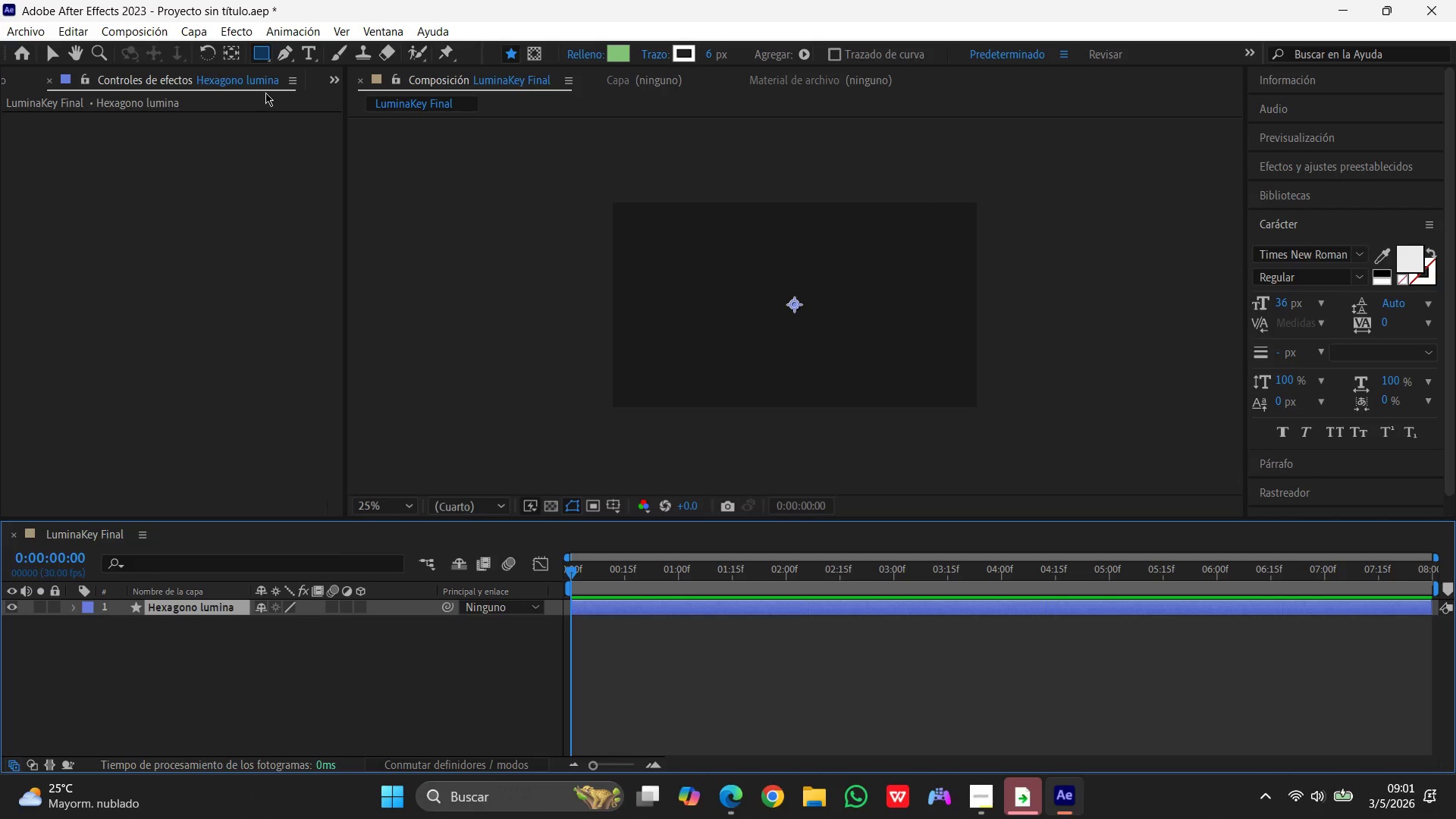 
left_click_drag(start_coordinate=[262, 61], to_coordinate=[275, 64])
 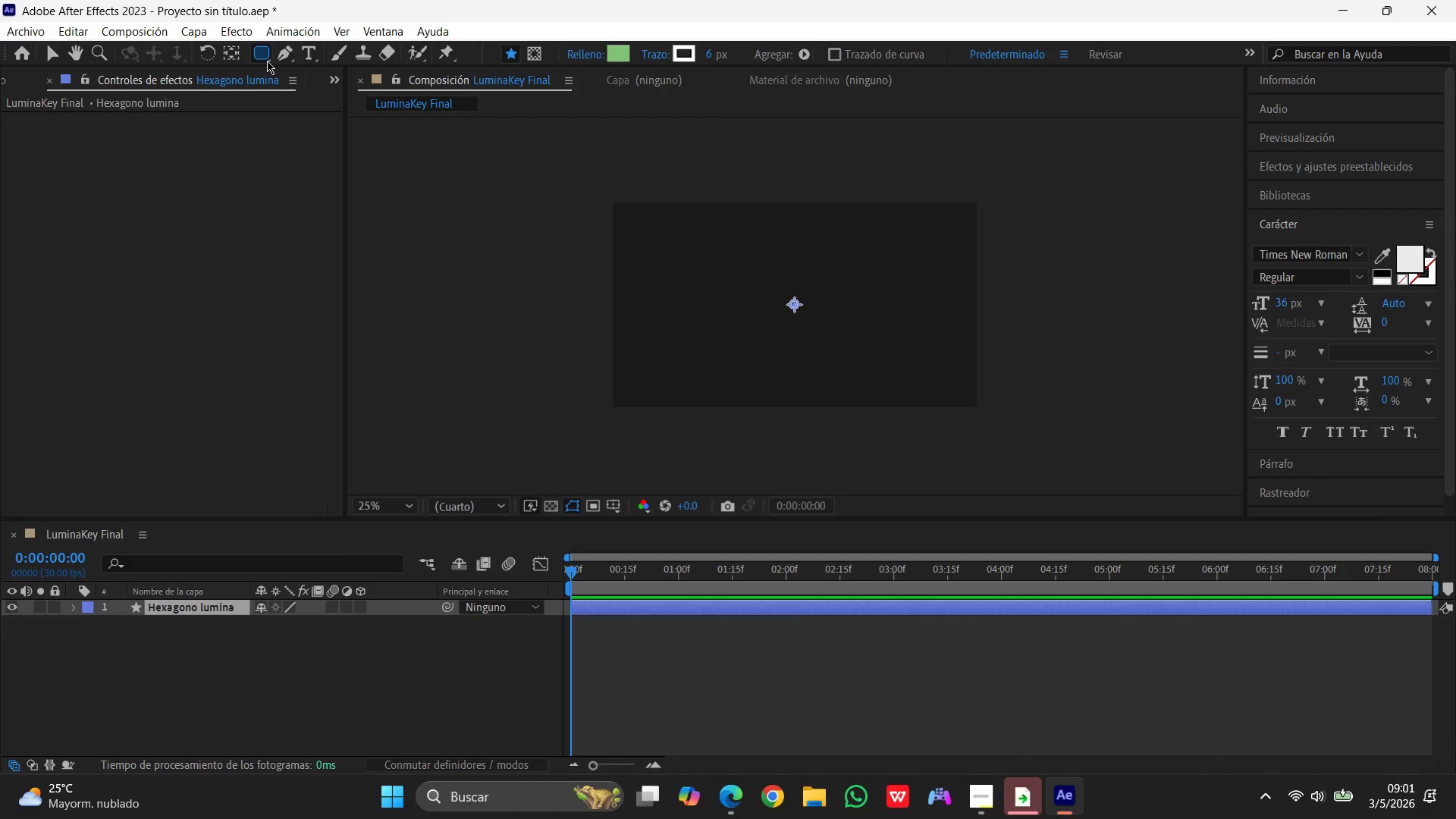 
left_click_drag(start_coordinate=[266, 60], to_coordinate=[318, 119])
 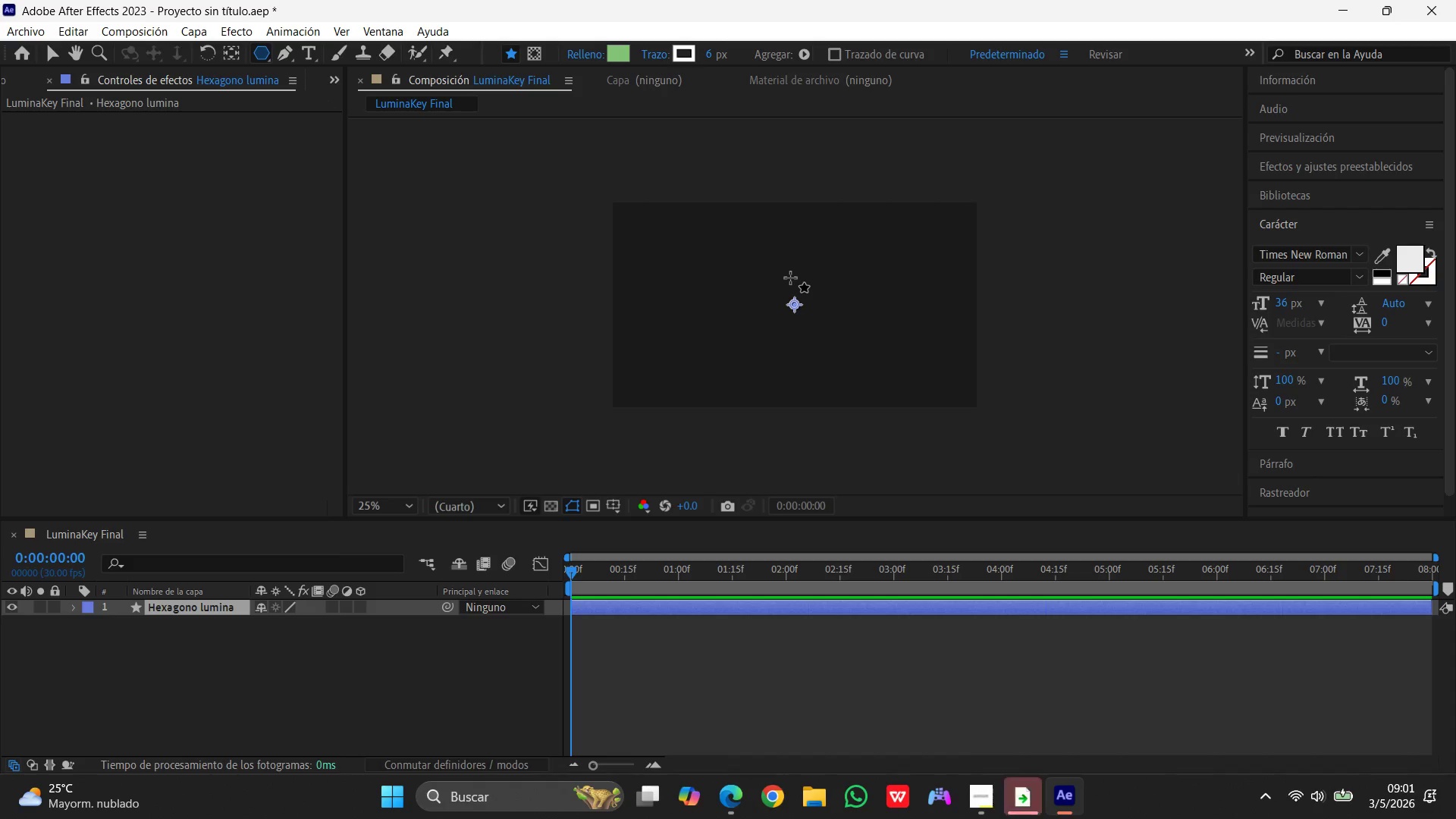 
wait(13.45)
 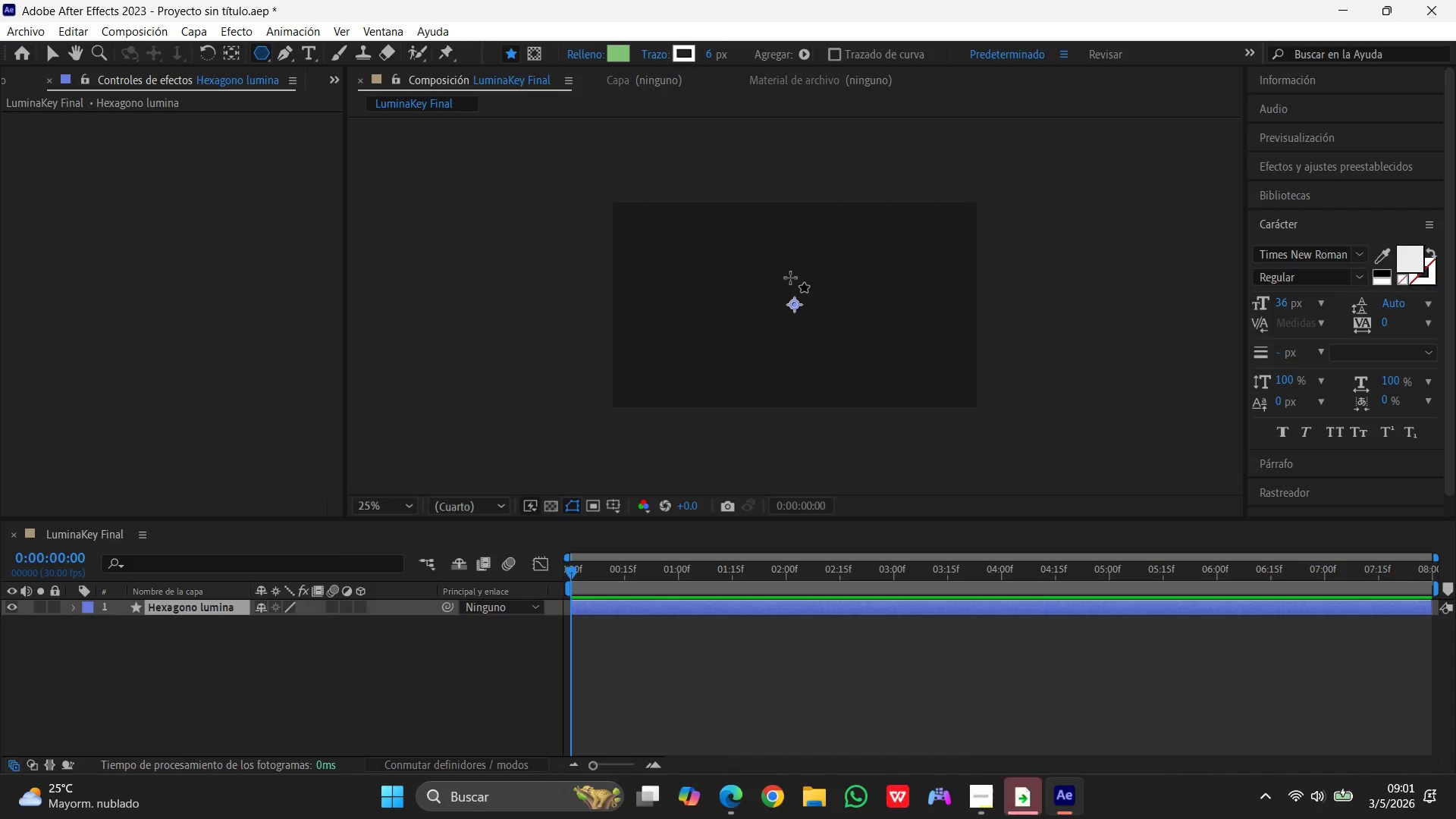 
left_click_drag(start_coordinate=[736, 241], to_coordinate=[797, 271])
 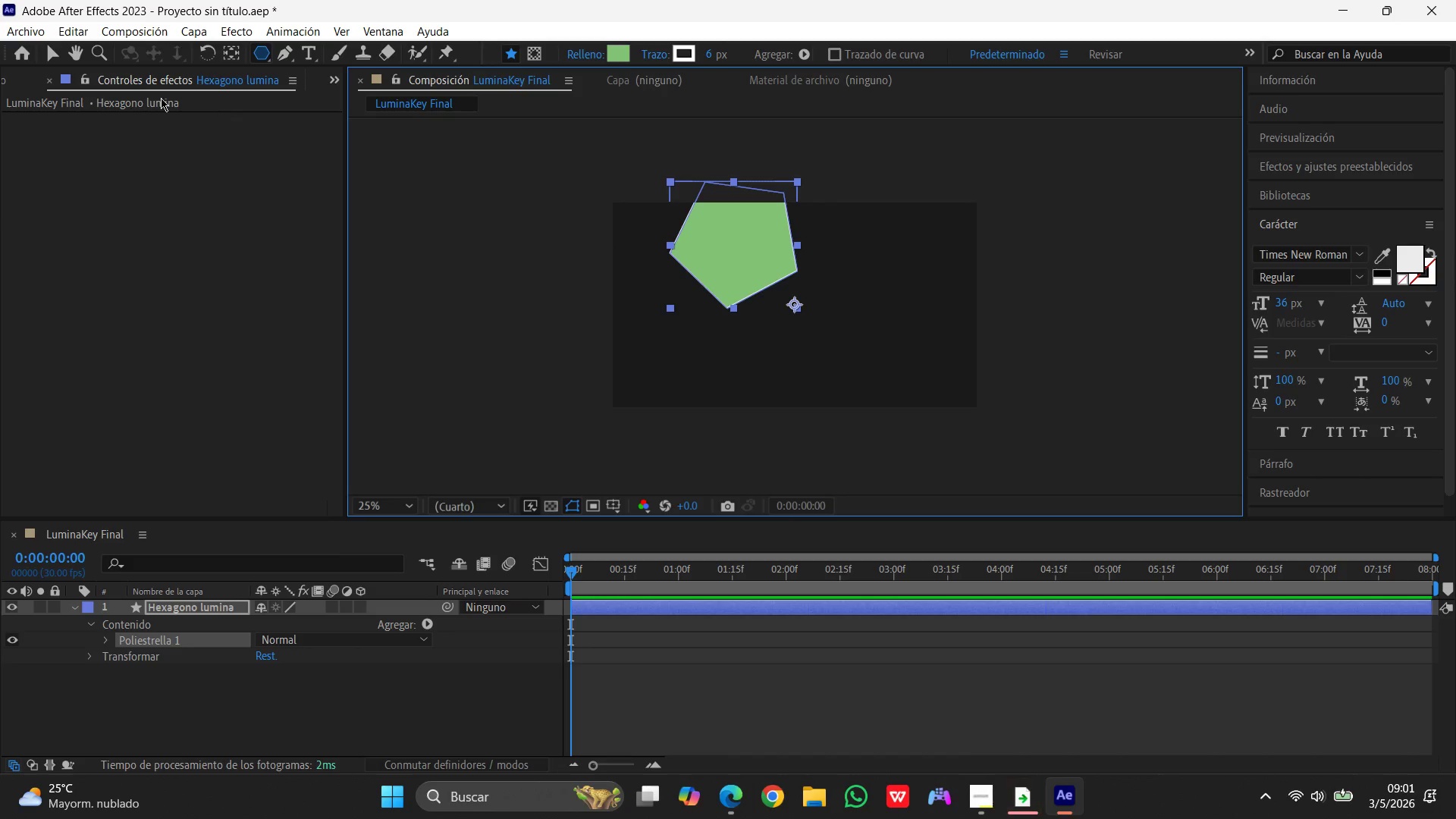 
left_click([55, 55])
 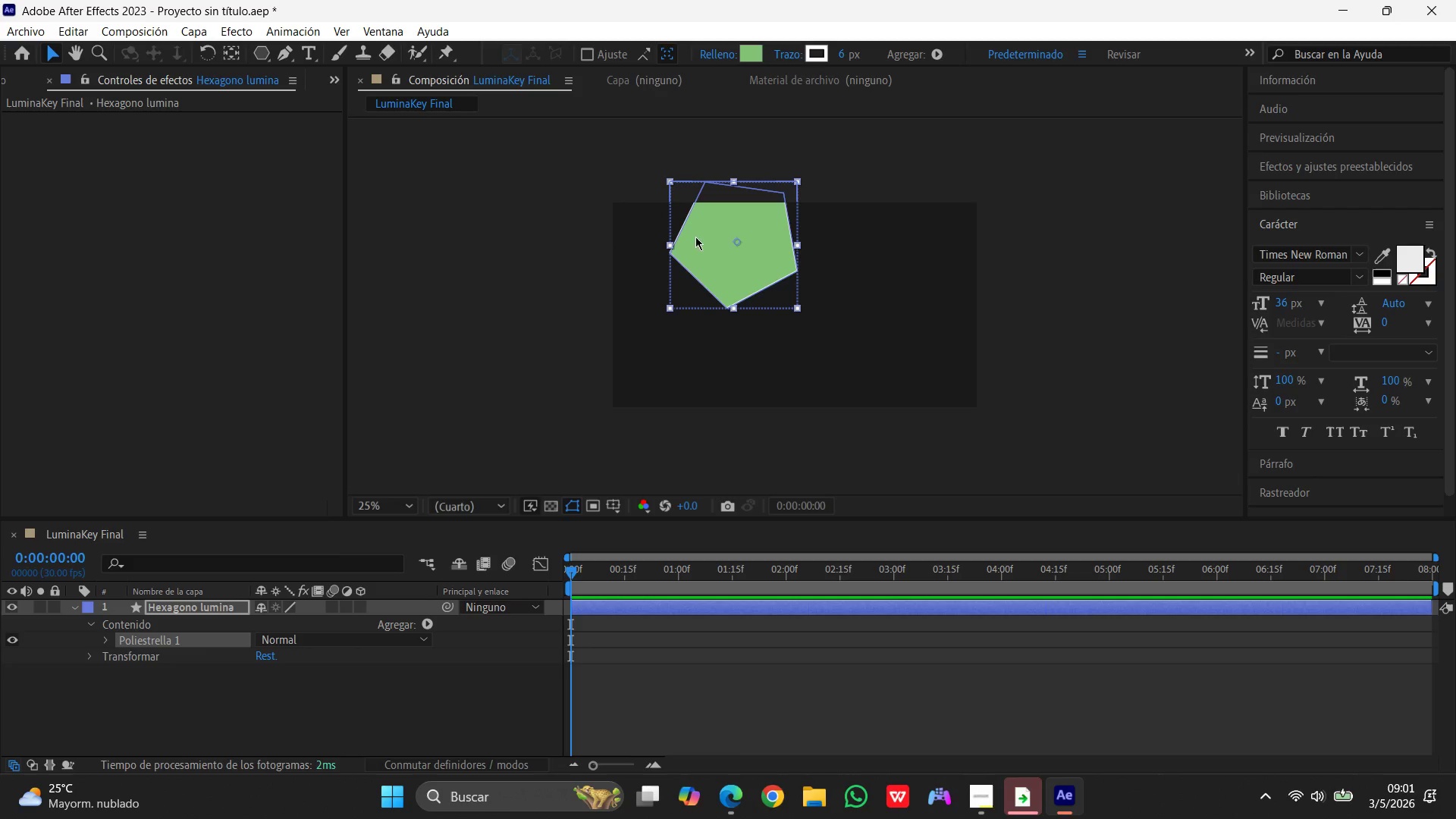 
left_click_drag(start_coordinate=[705, 238], to_coordinate=[769, 297])
 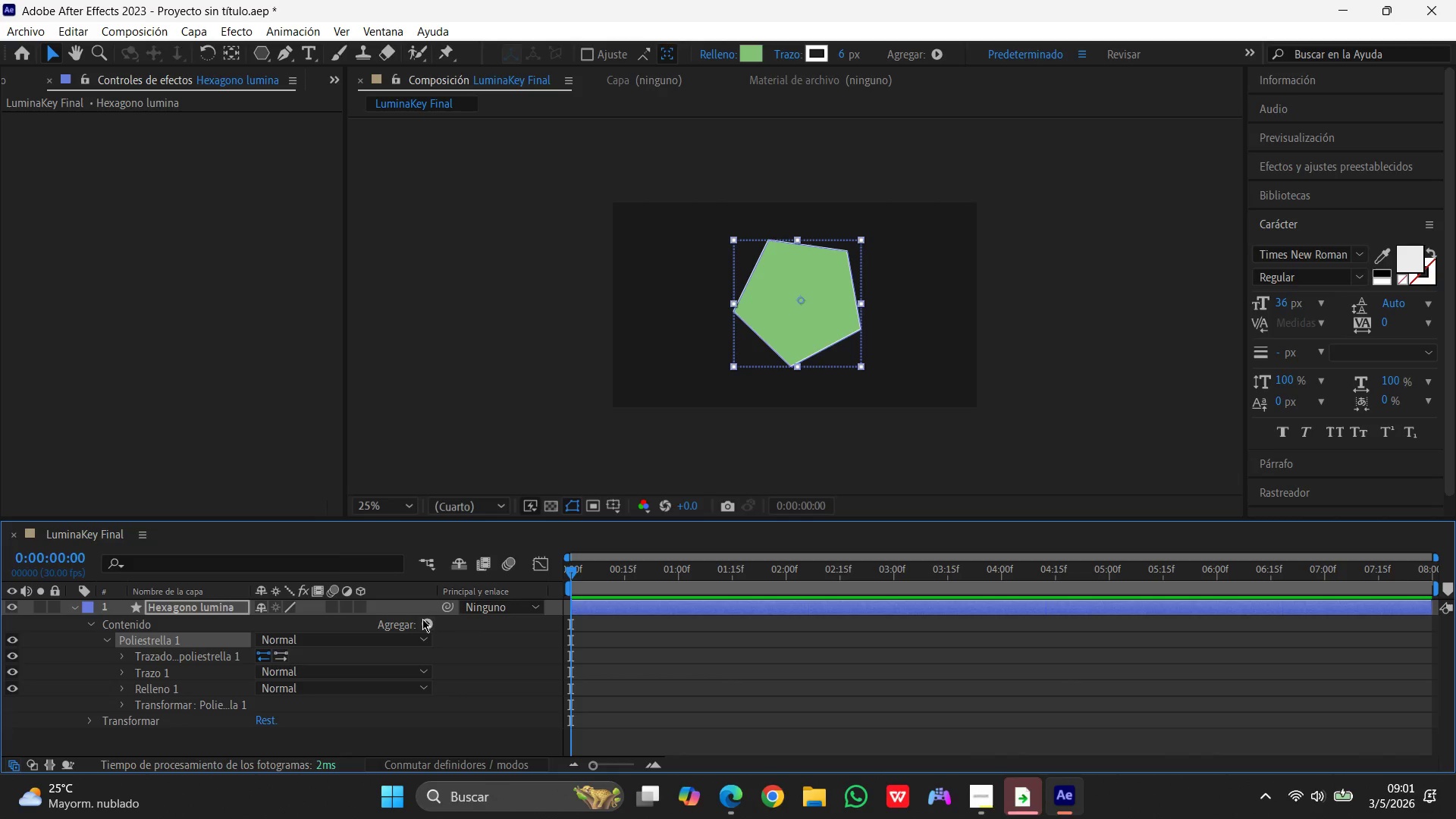 
scroll: coordinate [281, 664], scroll_direction: down, amount: 3.0
 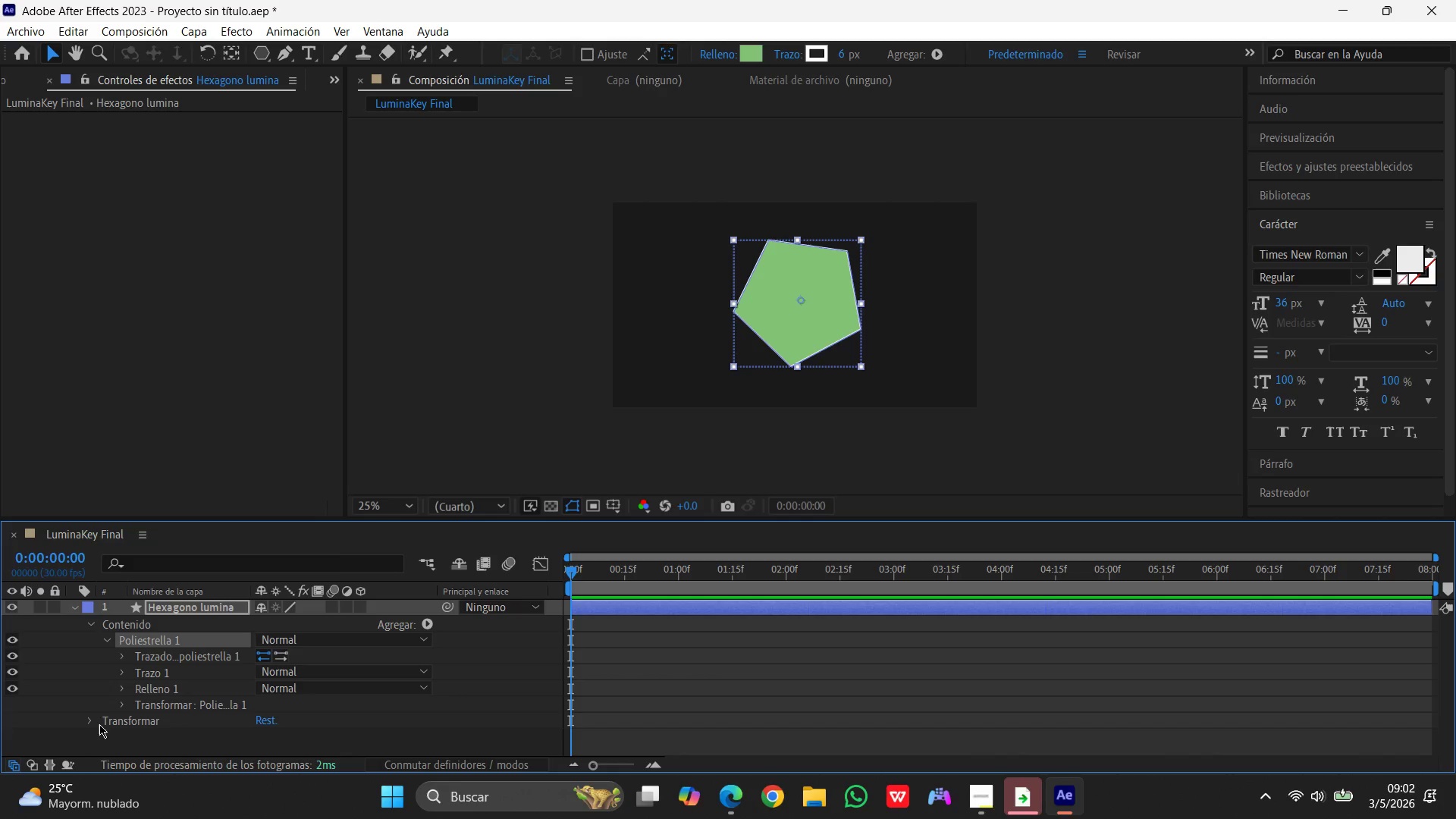 
mouse_move([99, 711])
 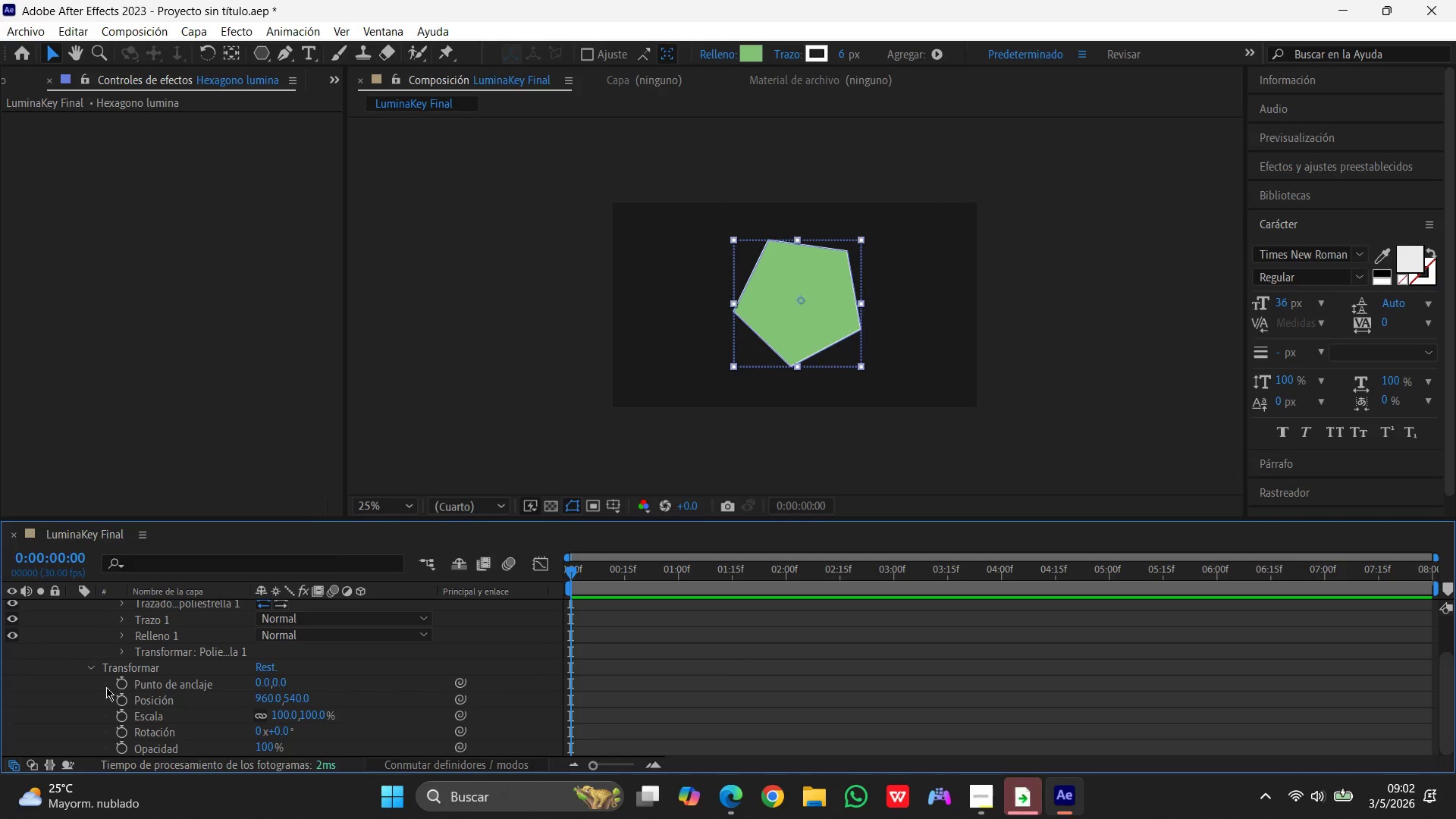 
scroll: coordinate [108, 687], scroll_direction: down, amount: 3.0
 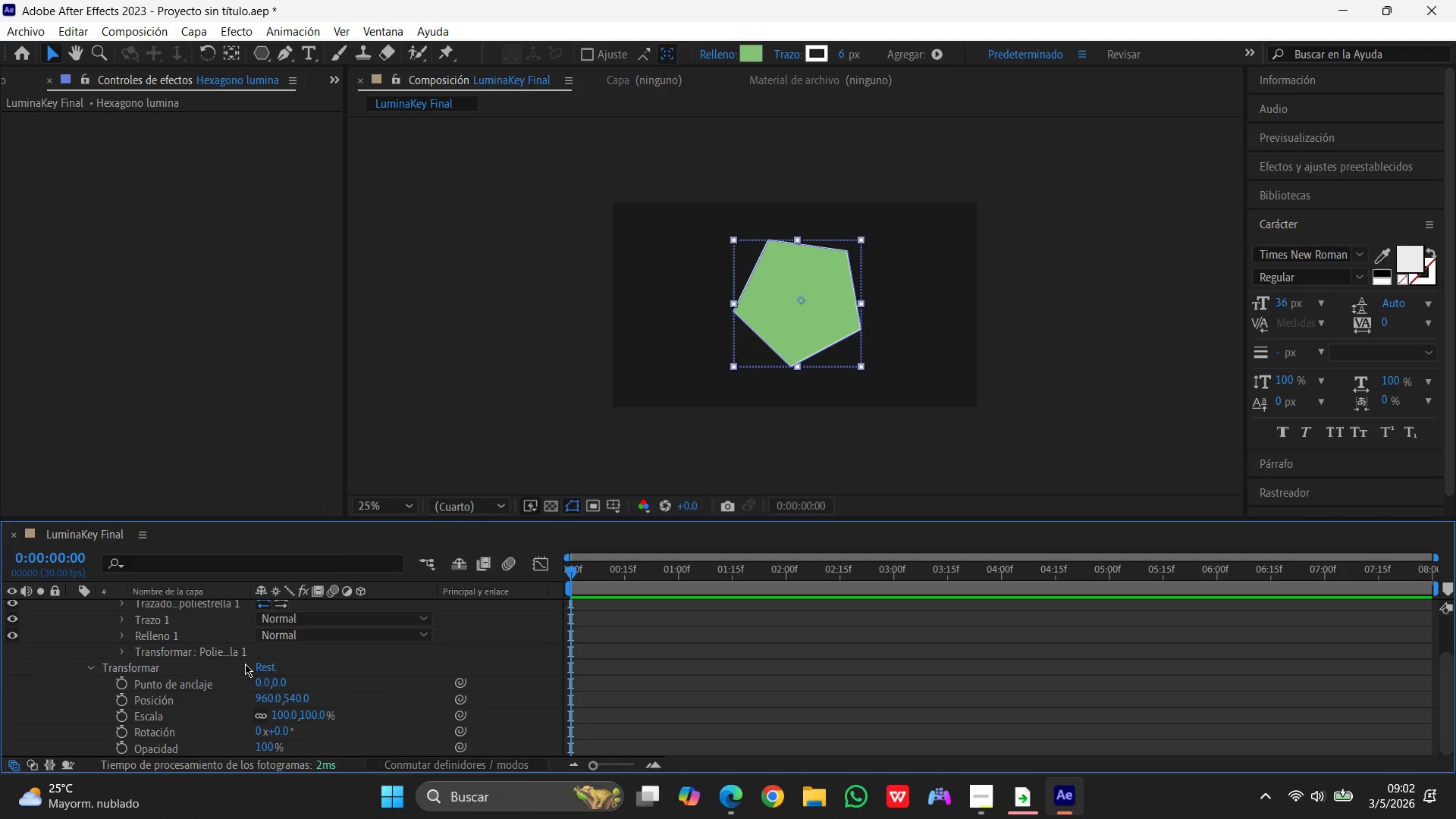 
scroll: coordinate [212, 672], scroll_direction: up, amount: 4.0
 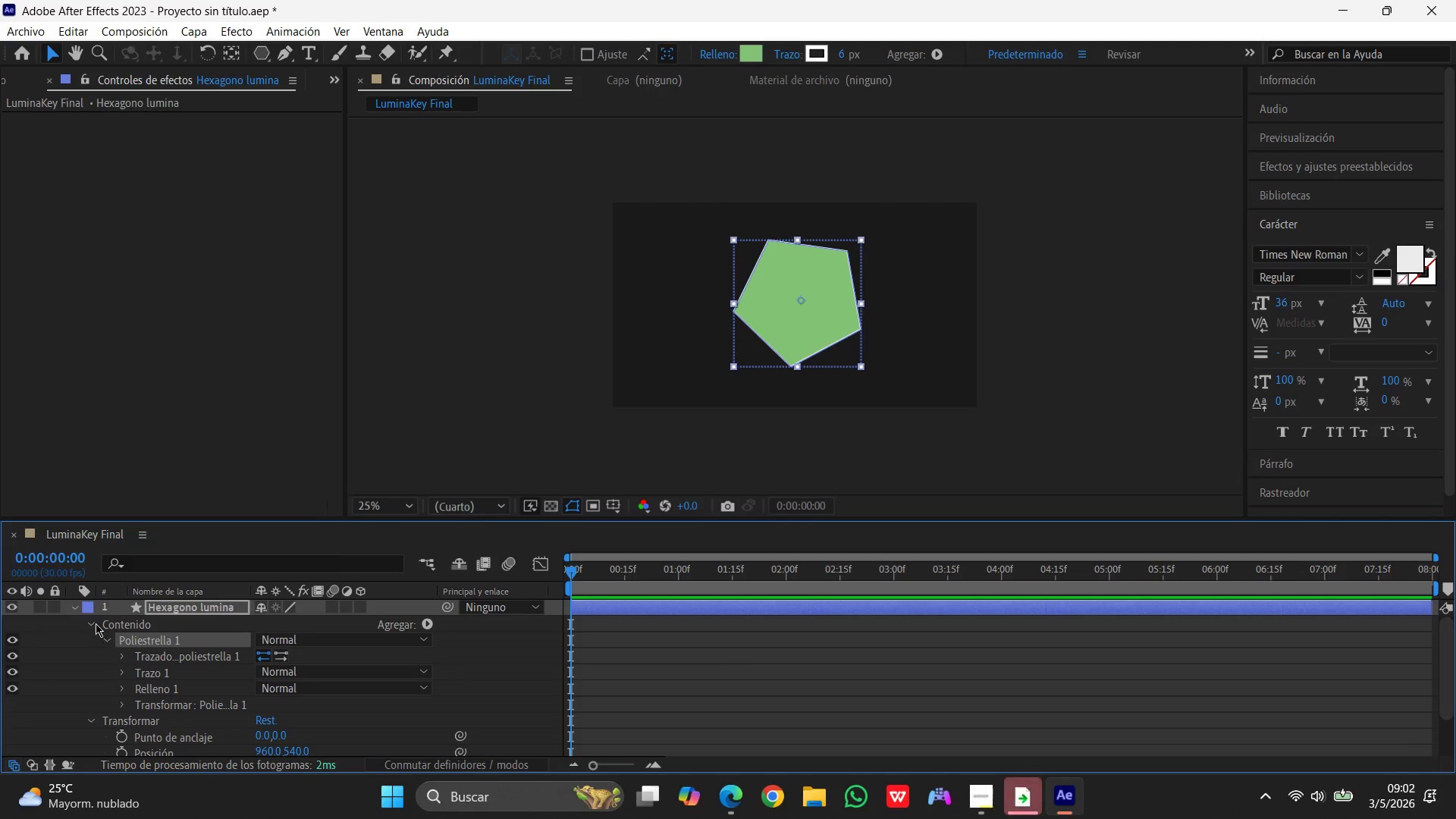 
left_click([85, 622])
 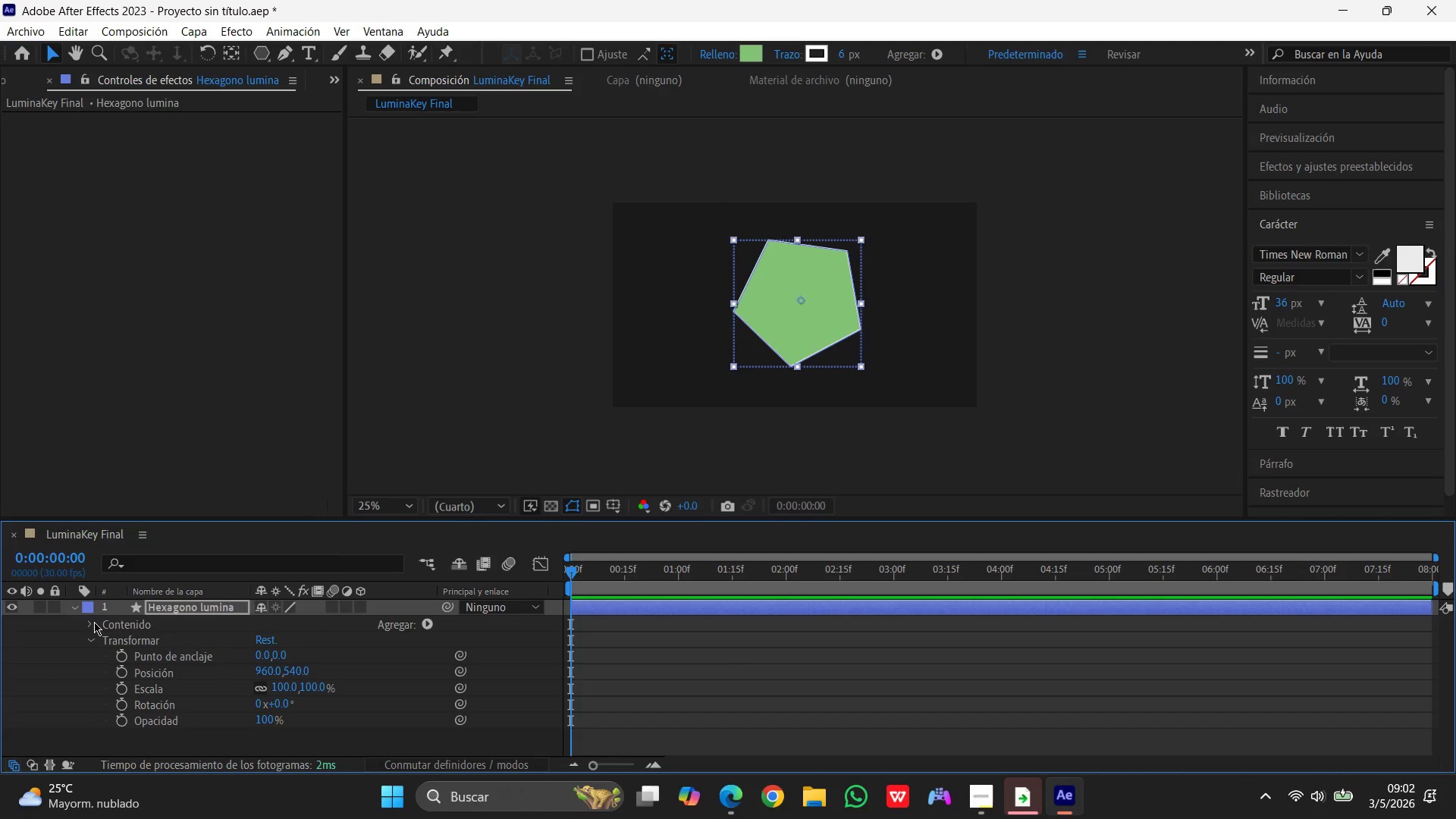 
left_click([94, 622])
 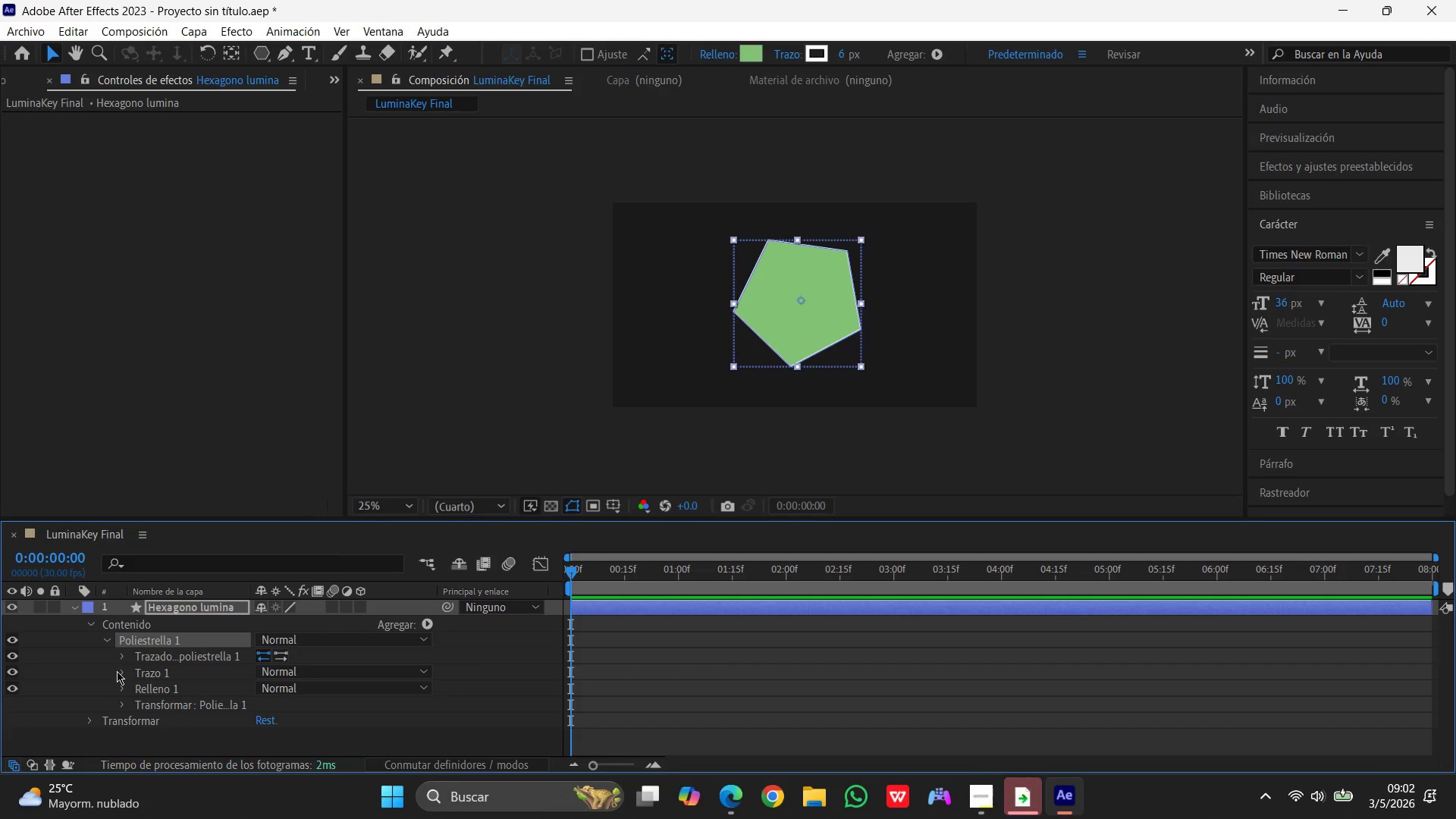 
left_click([124, 708])
 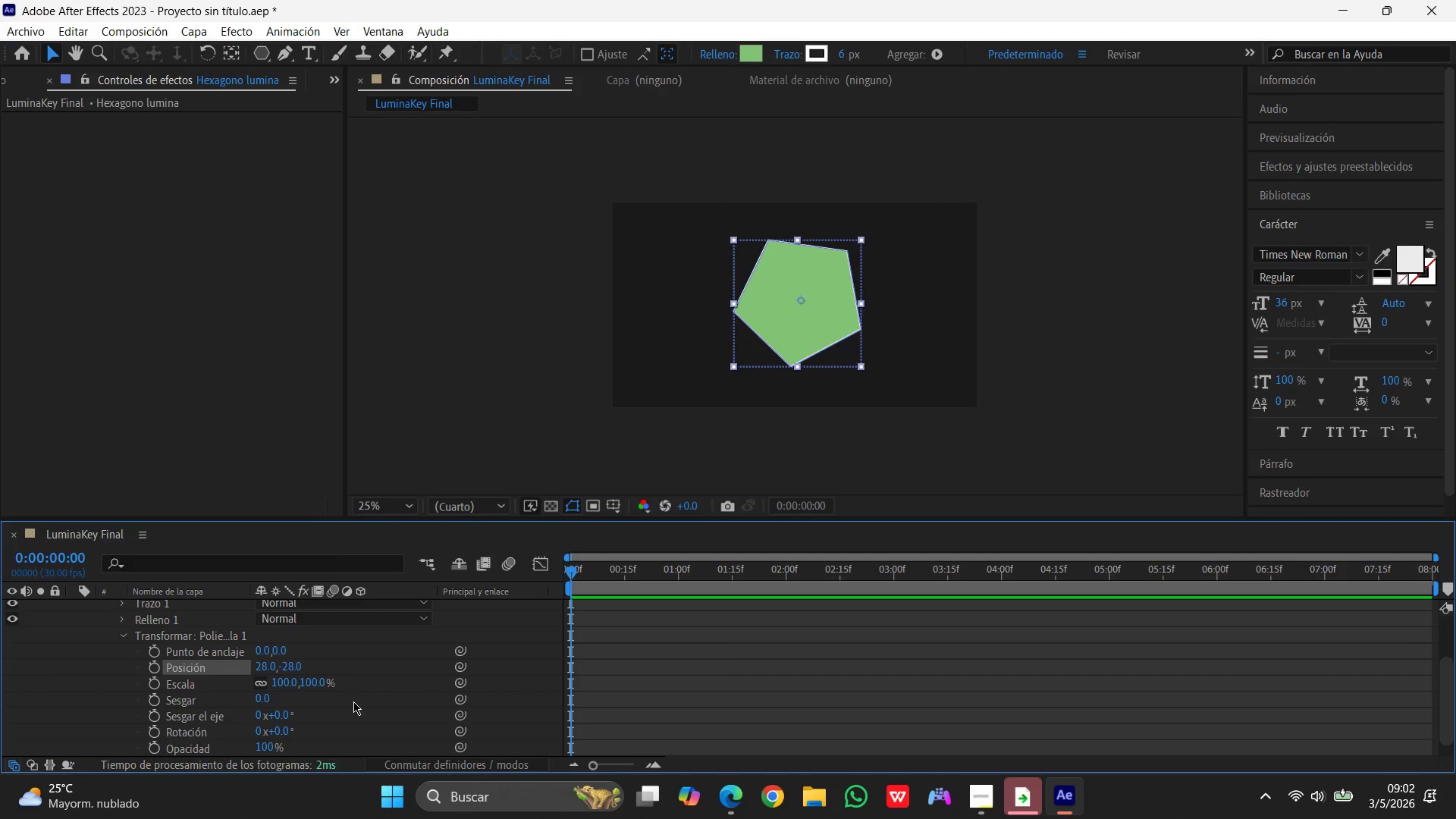 
scroll: coordinate [355, 693], scroll_direction: down, amount: 2.0
 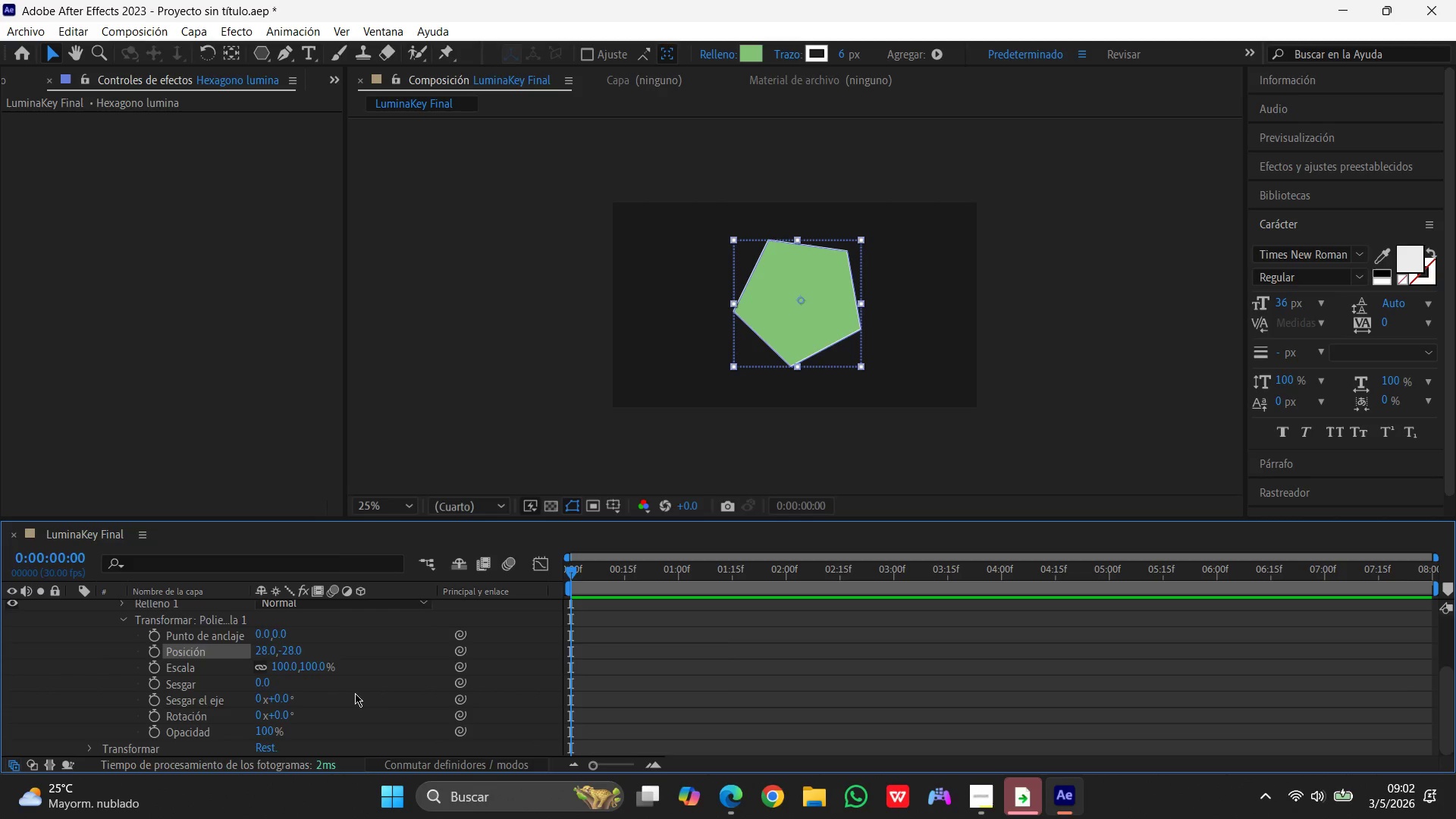 
scroll: coordinate [355, 693], scroll_direction: up, amount: 3.0
 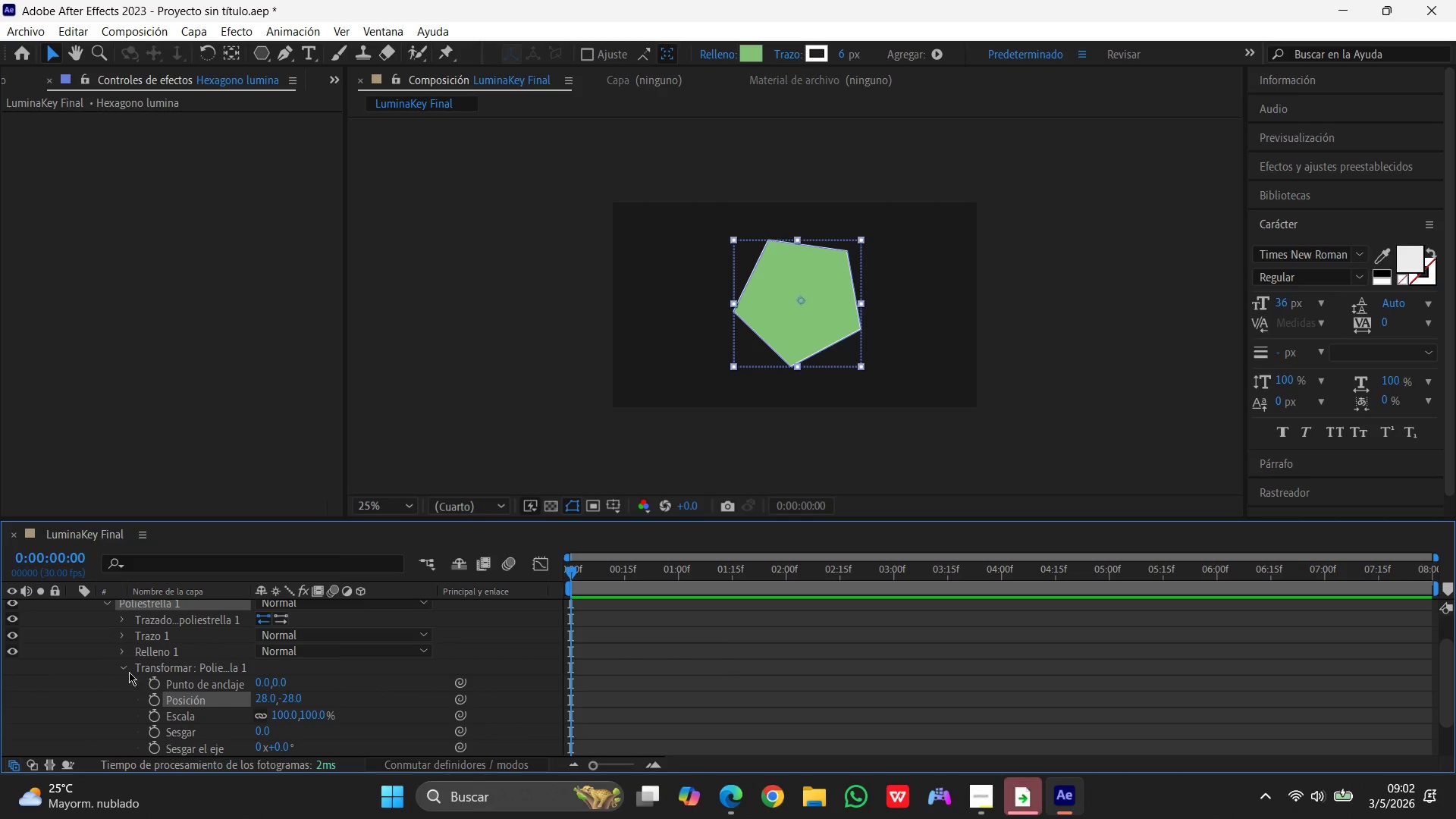 
left_click([127, 669])
 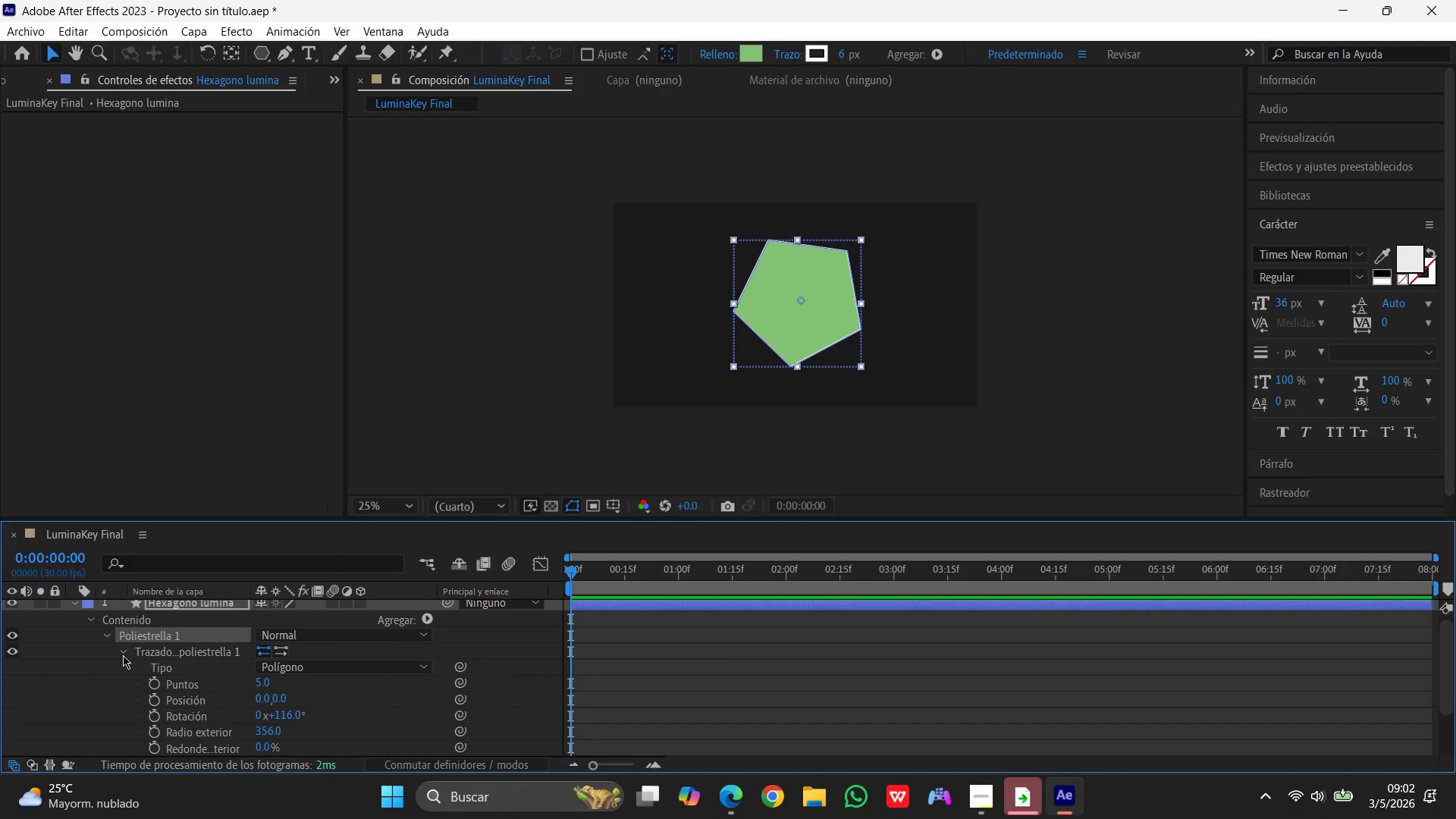 
left_click([262, 664])
 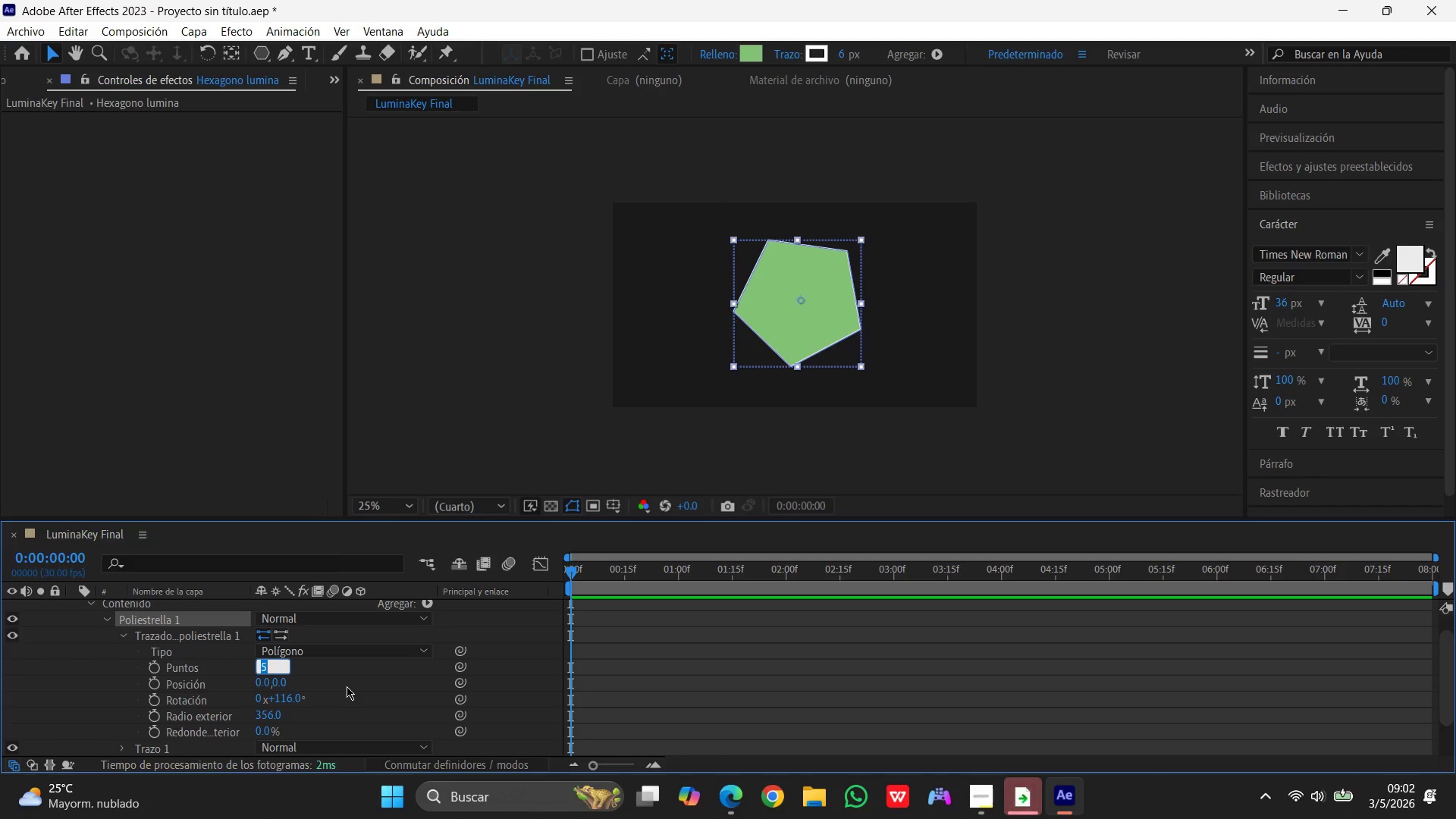 
key(Numpad6)
 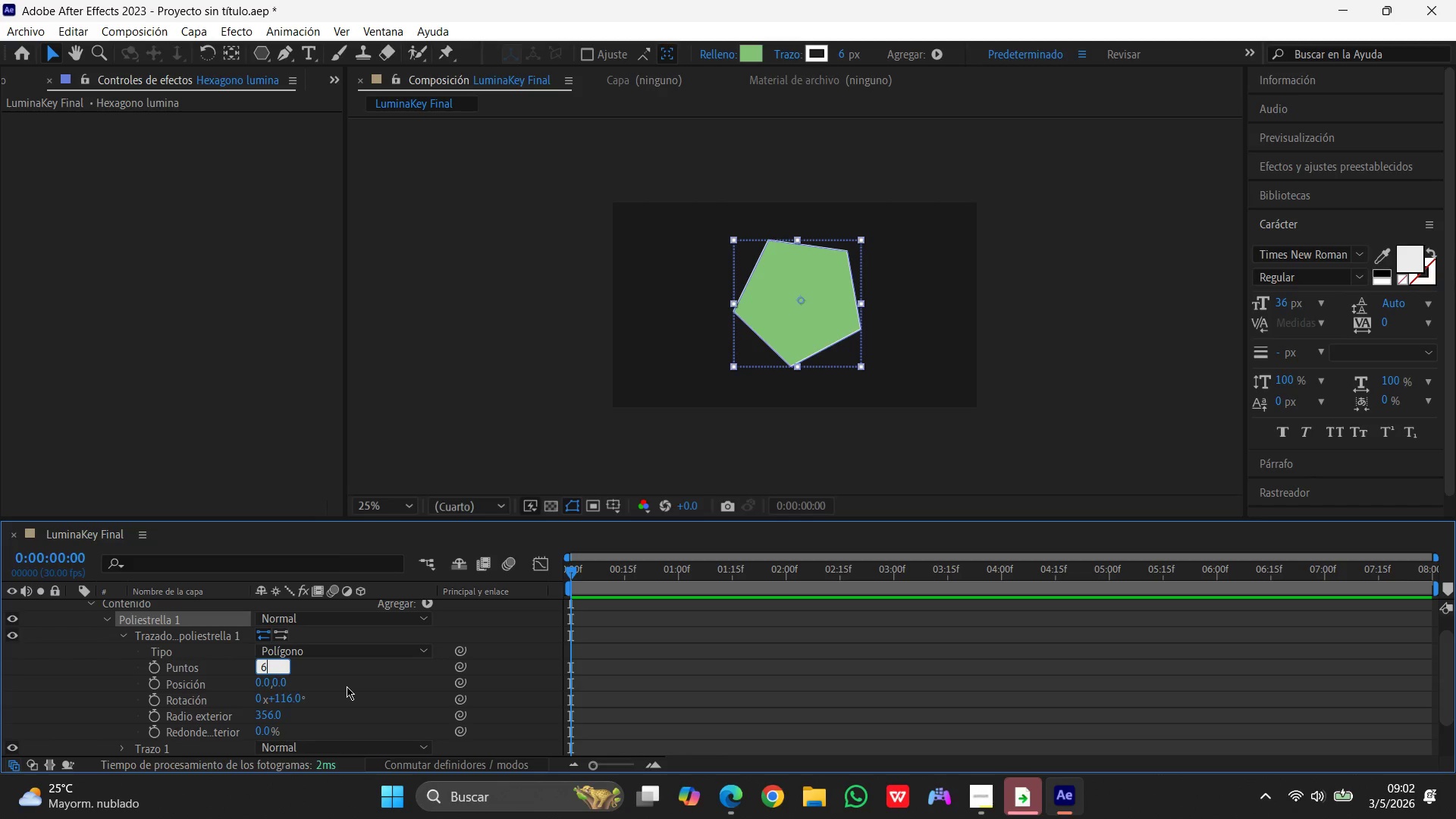 
scroll: coordinate [307, 689], scroll_direction: down, amount: 1.0
 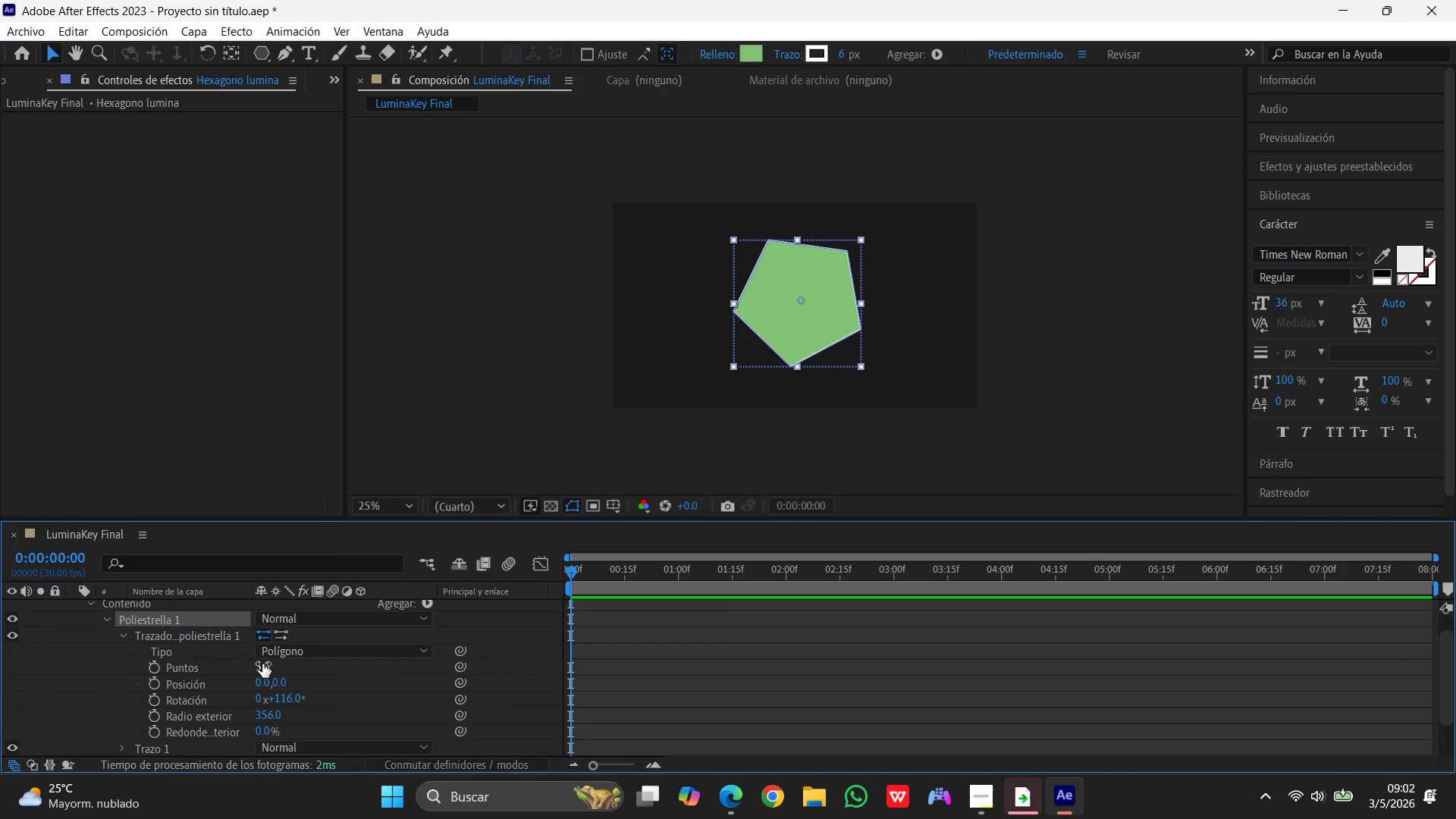 
key(Enter)
 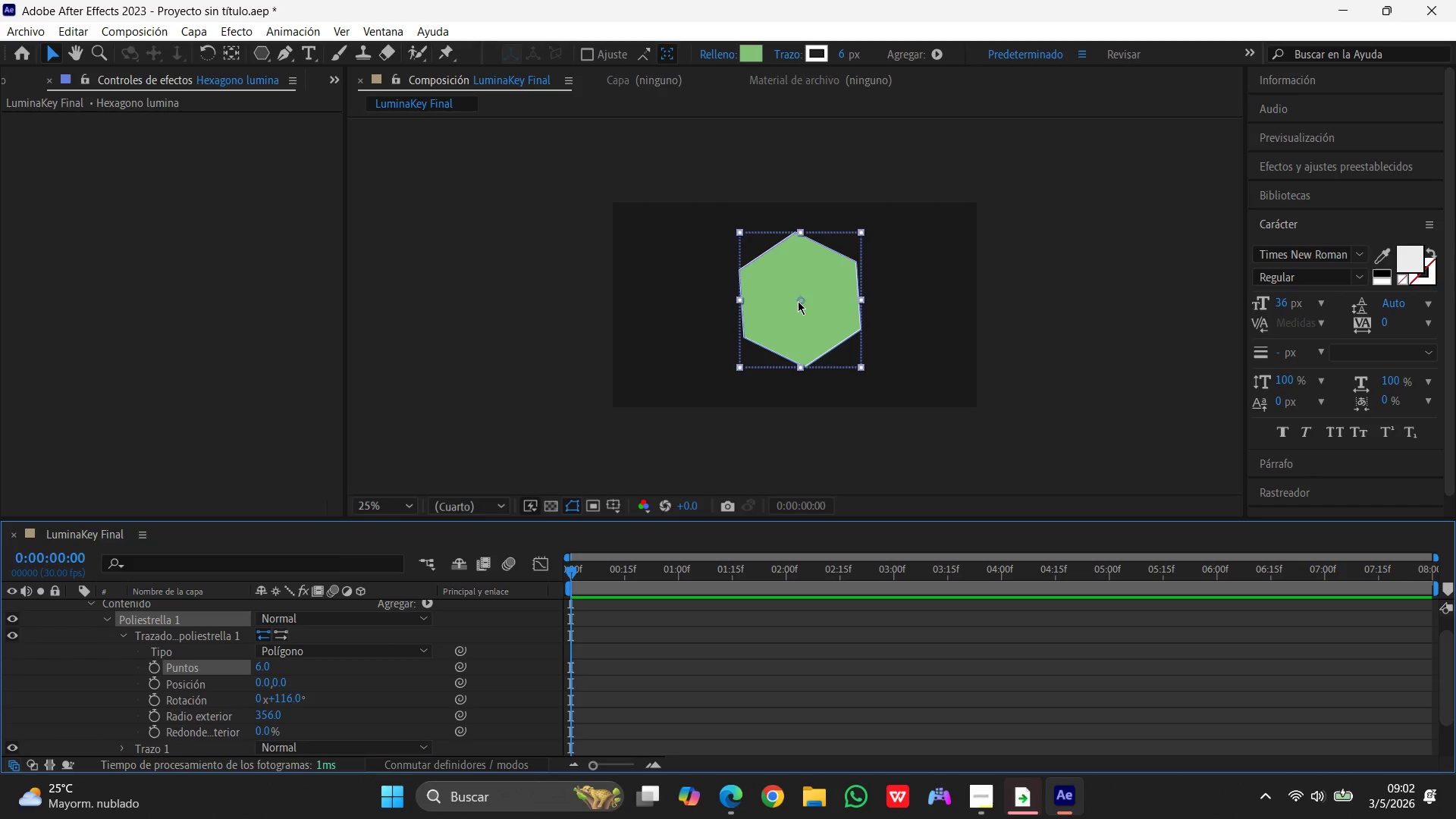 
wait(7.33)
 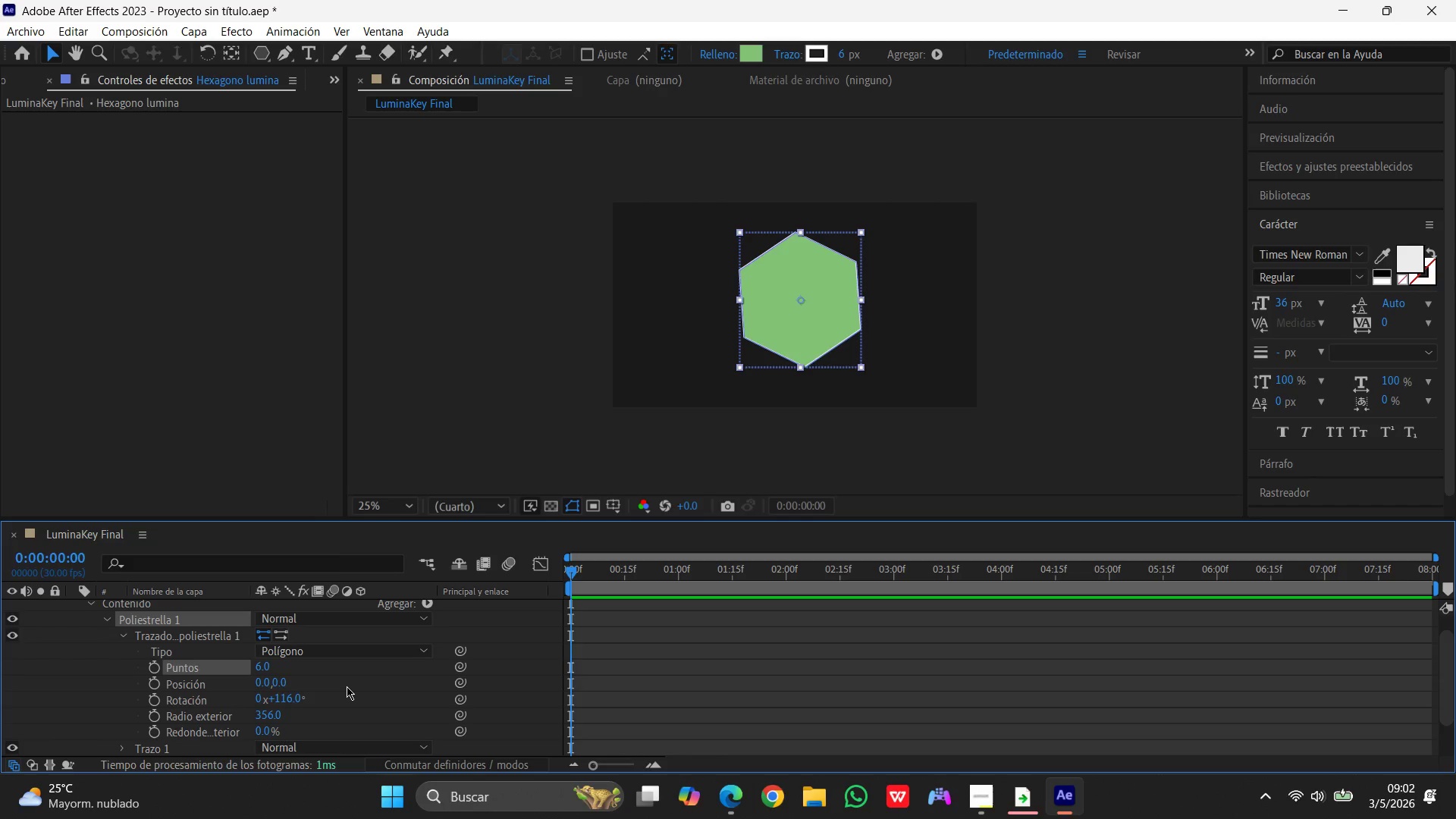 
left_click_drag(start_coordinate=[814, 270], to_coordinate=[801, 277])
 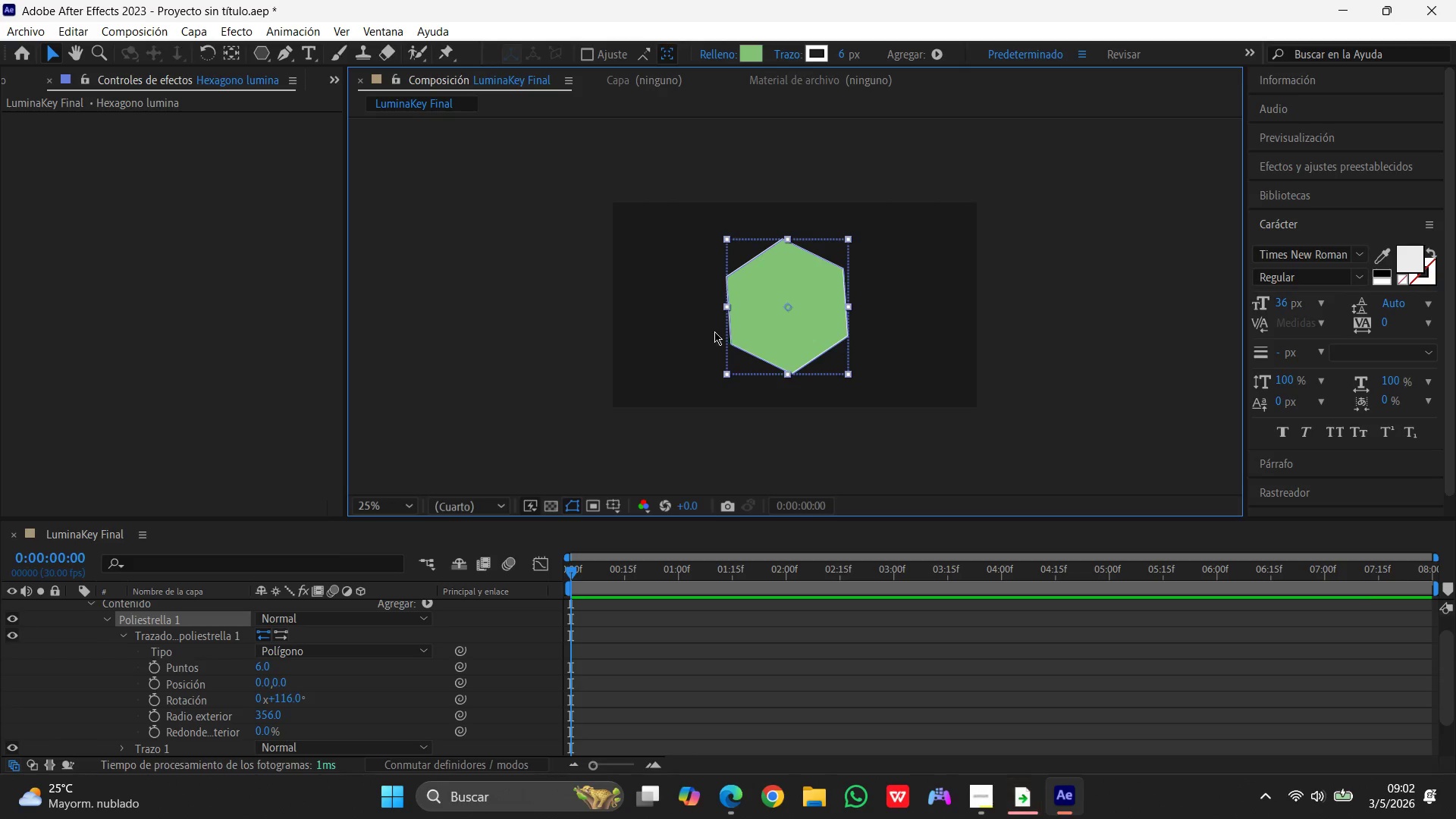 
left_click_drag(start_coordinate=[757, 305], to_coordinate=[758, 309])
 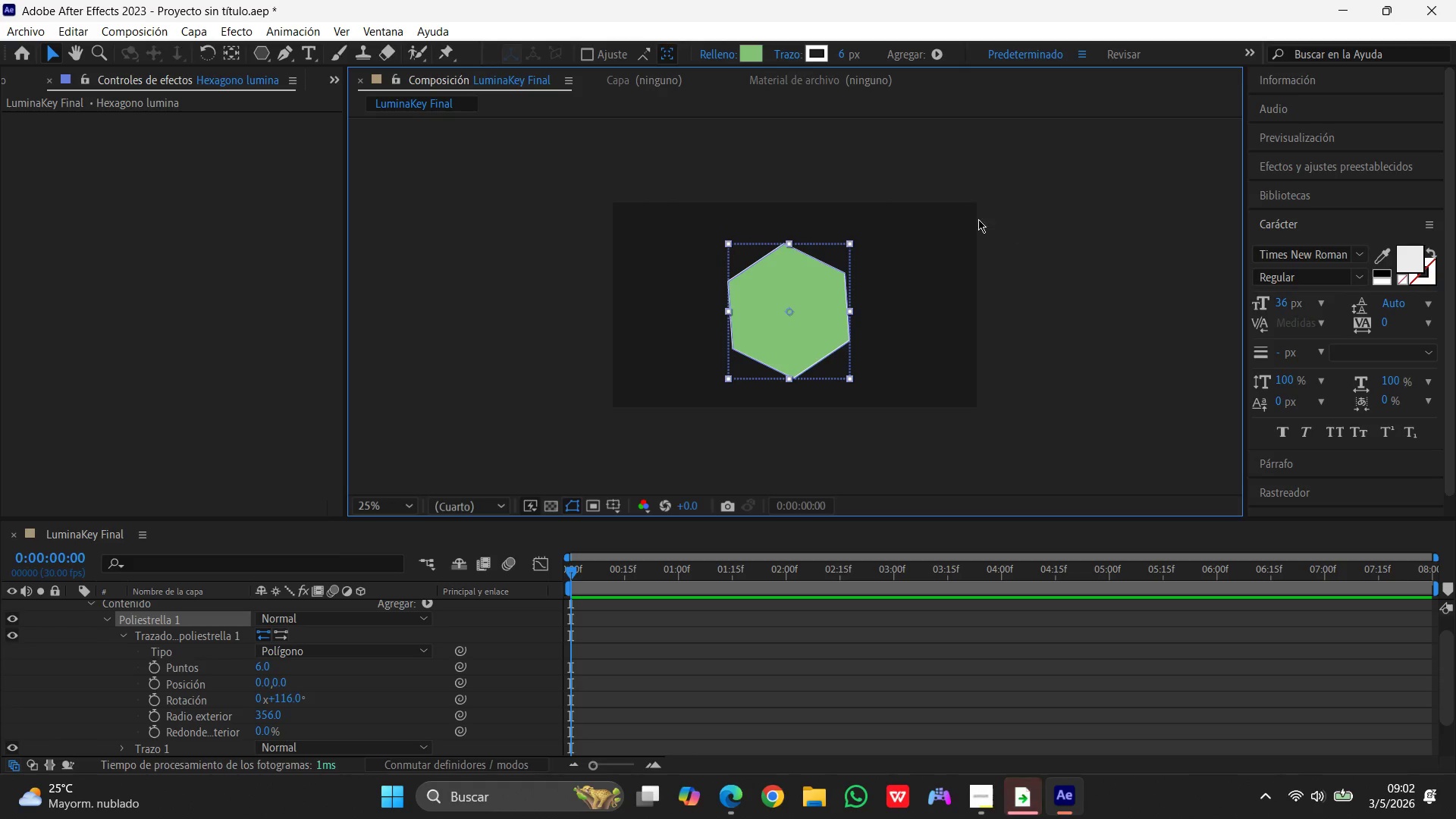 
wait(7.09)
 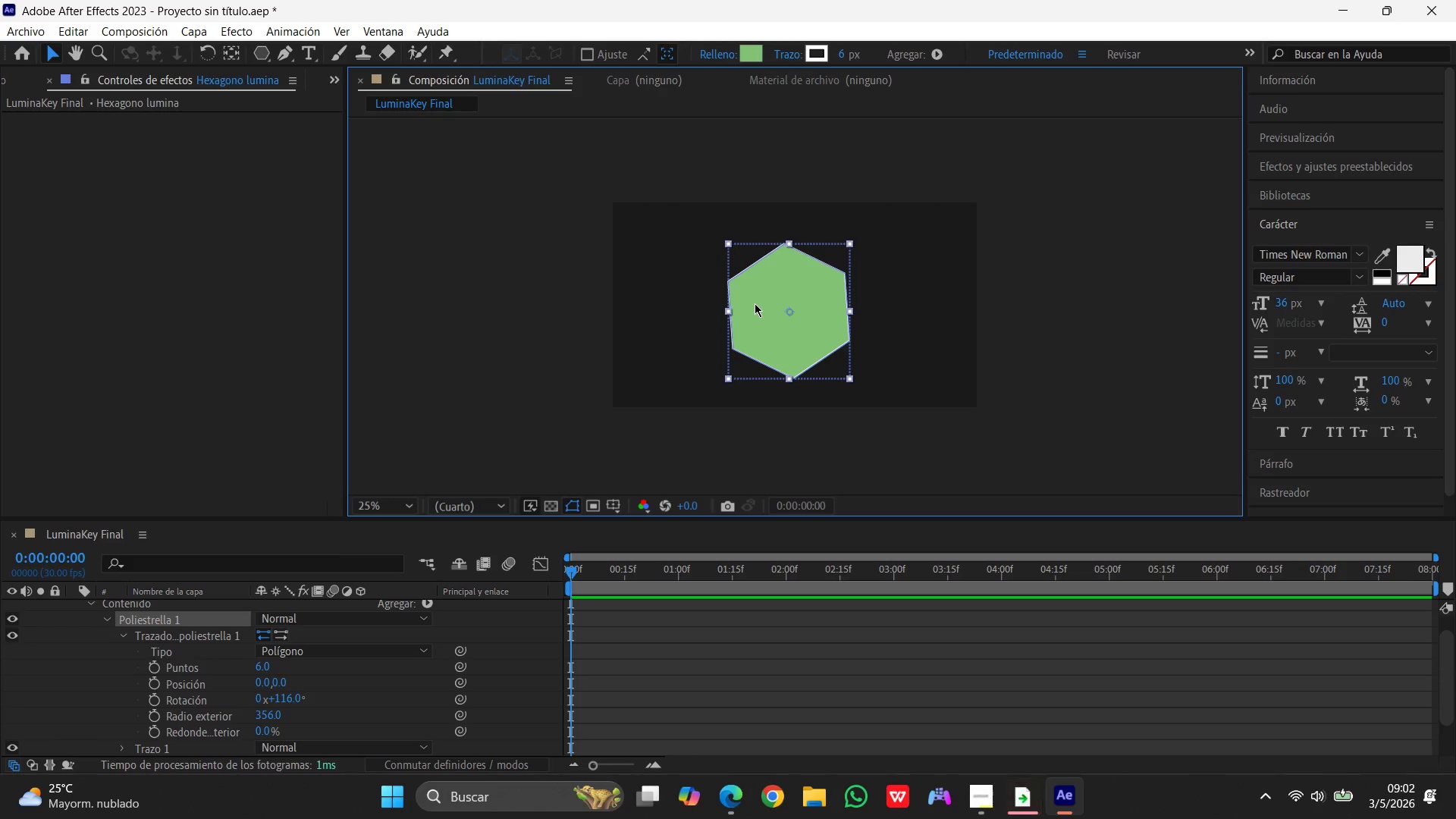 
left_click_drag(start_coordinate=[847, 243], to_coordinate=[890, 225])
 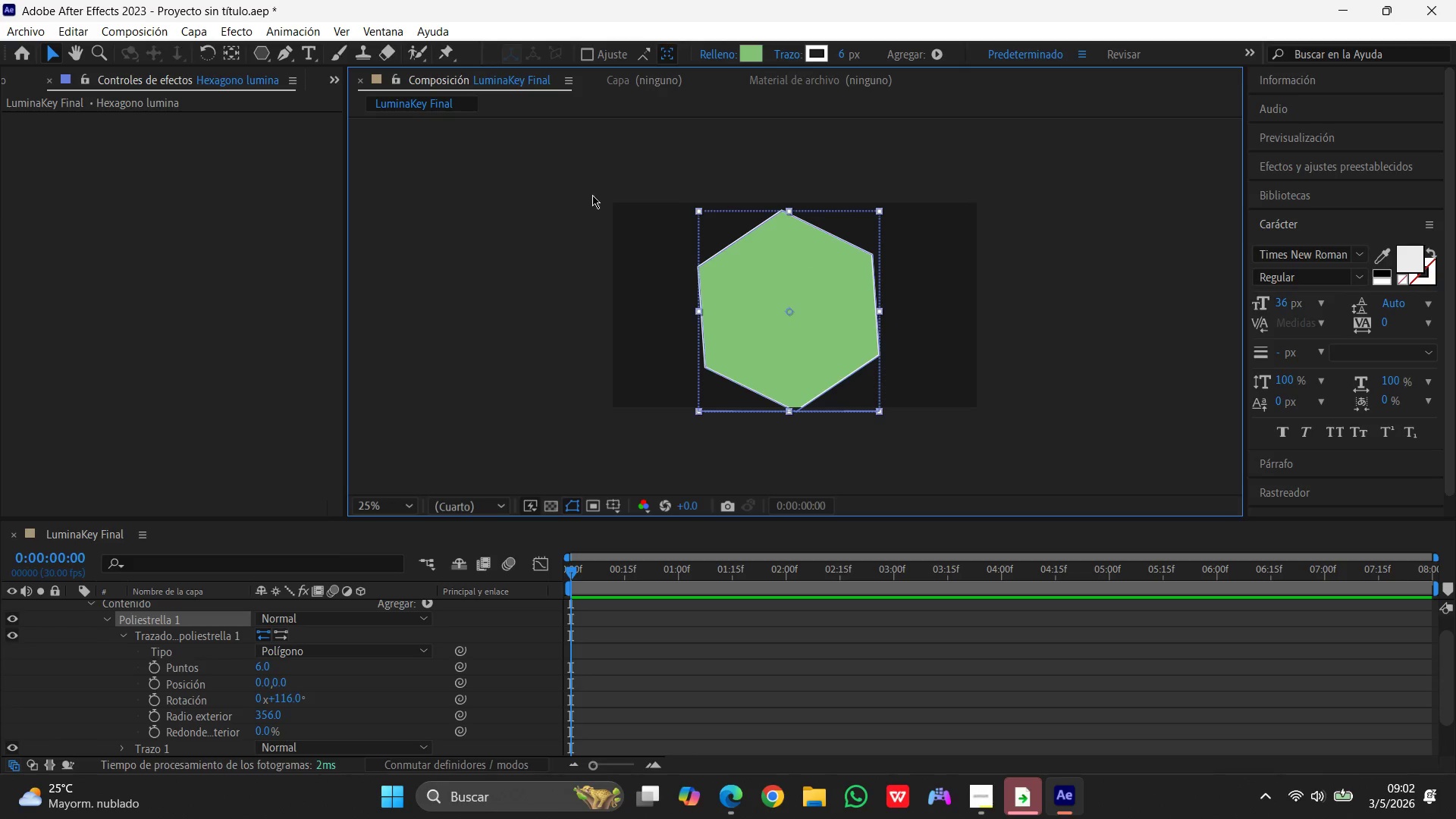 
hold_key(key=ShiftLeft, duration=1.5)
 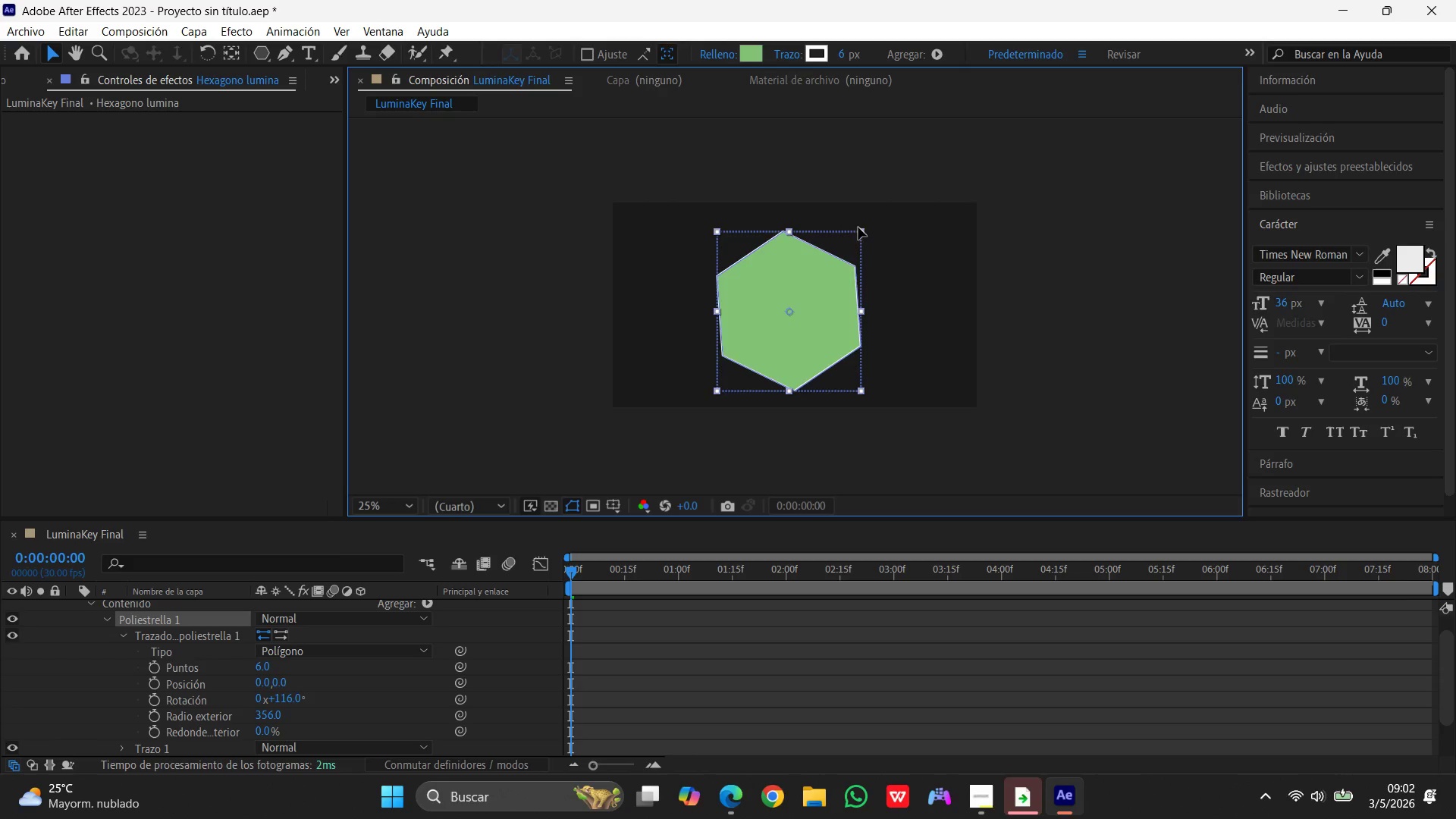 
hold_key(key=ShiftLeft, duration=1.5)
 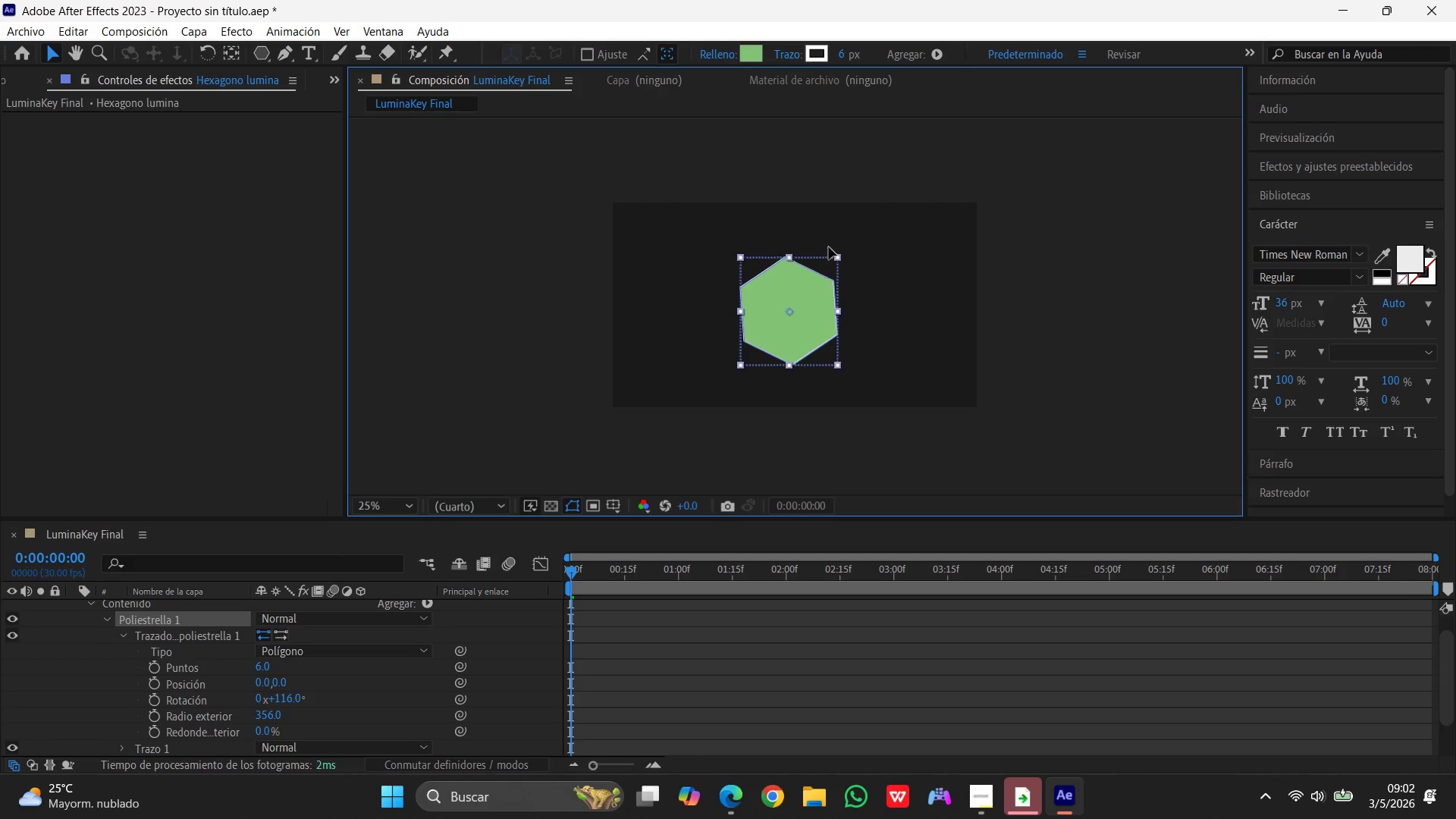 
hold_key(key=ShiftLeft, duration=1.52)
 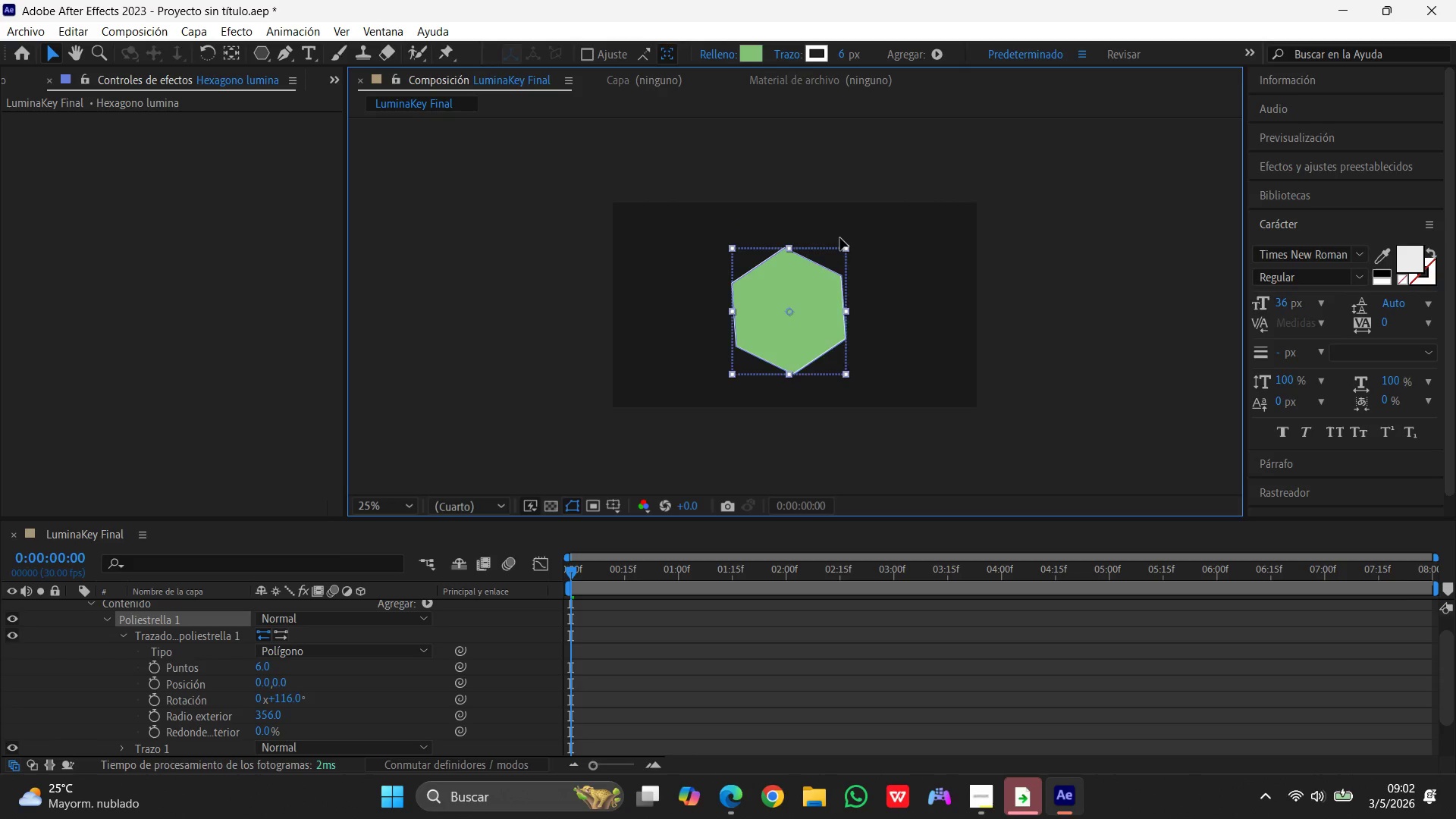 
hold_key(key=ShiftLeft, duration=1.5)
 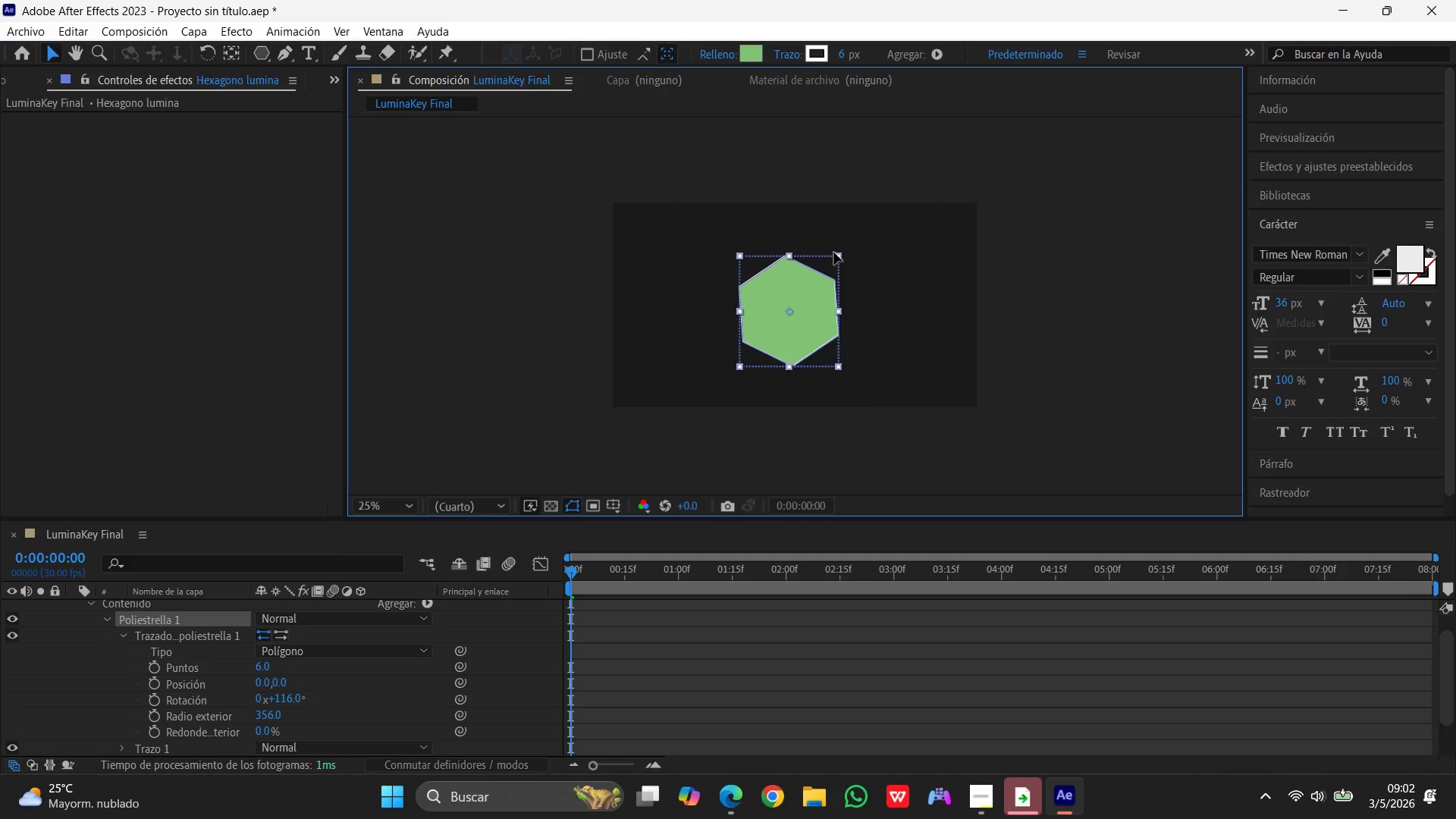 
hold_key(key=ShiftLeft, duration=1.52)
 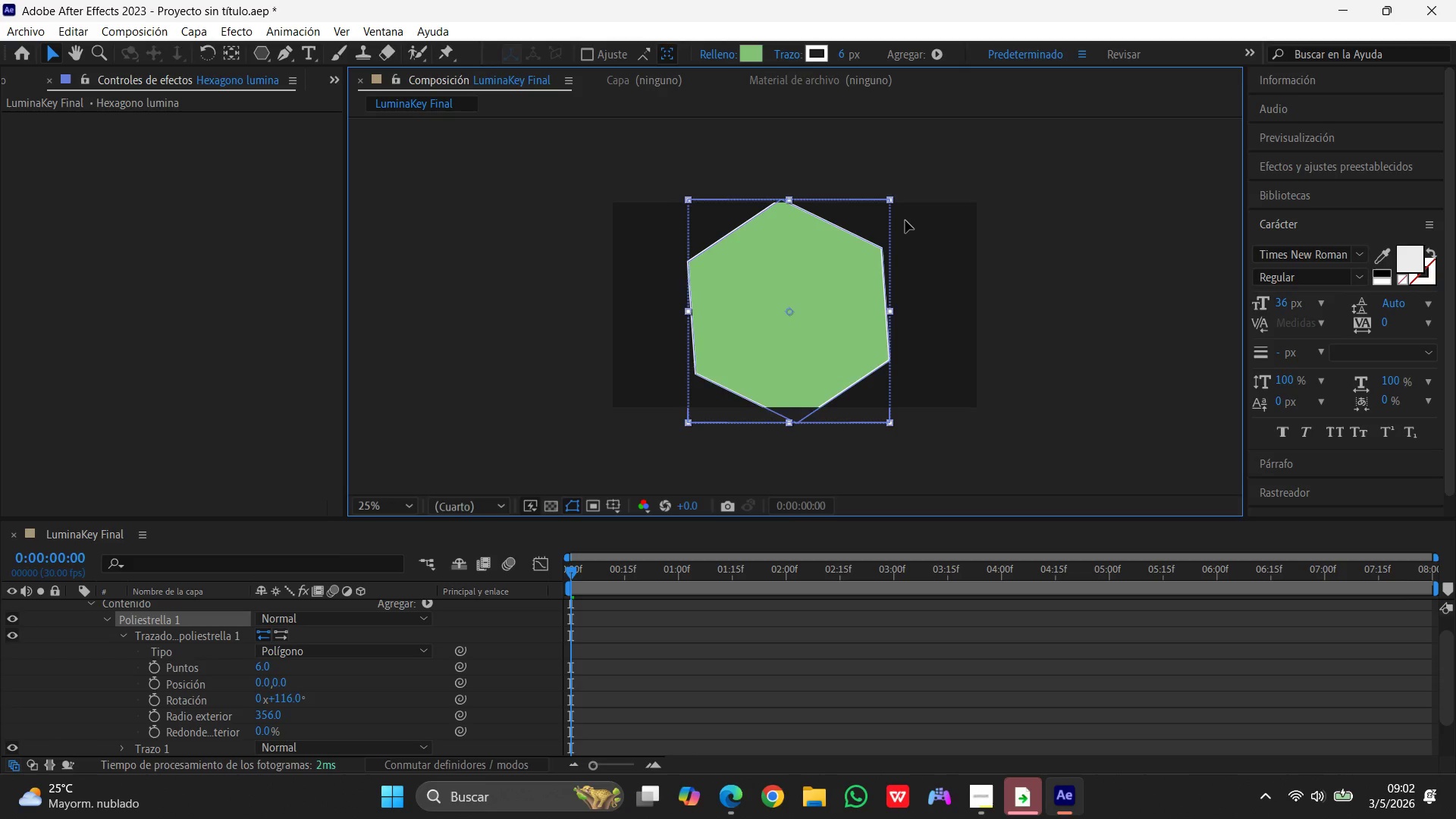 
hold_key(key=ShiftLeft, duration=1.5)
 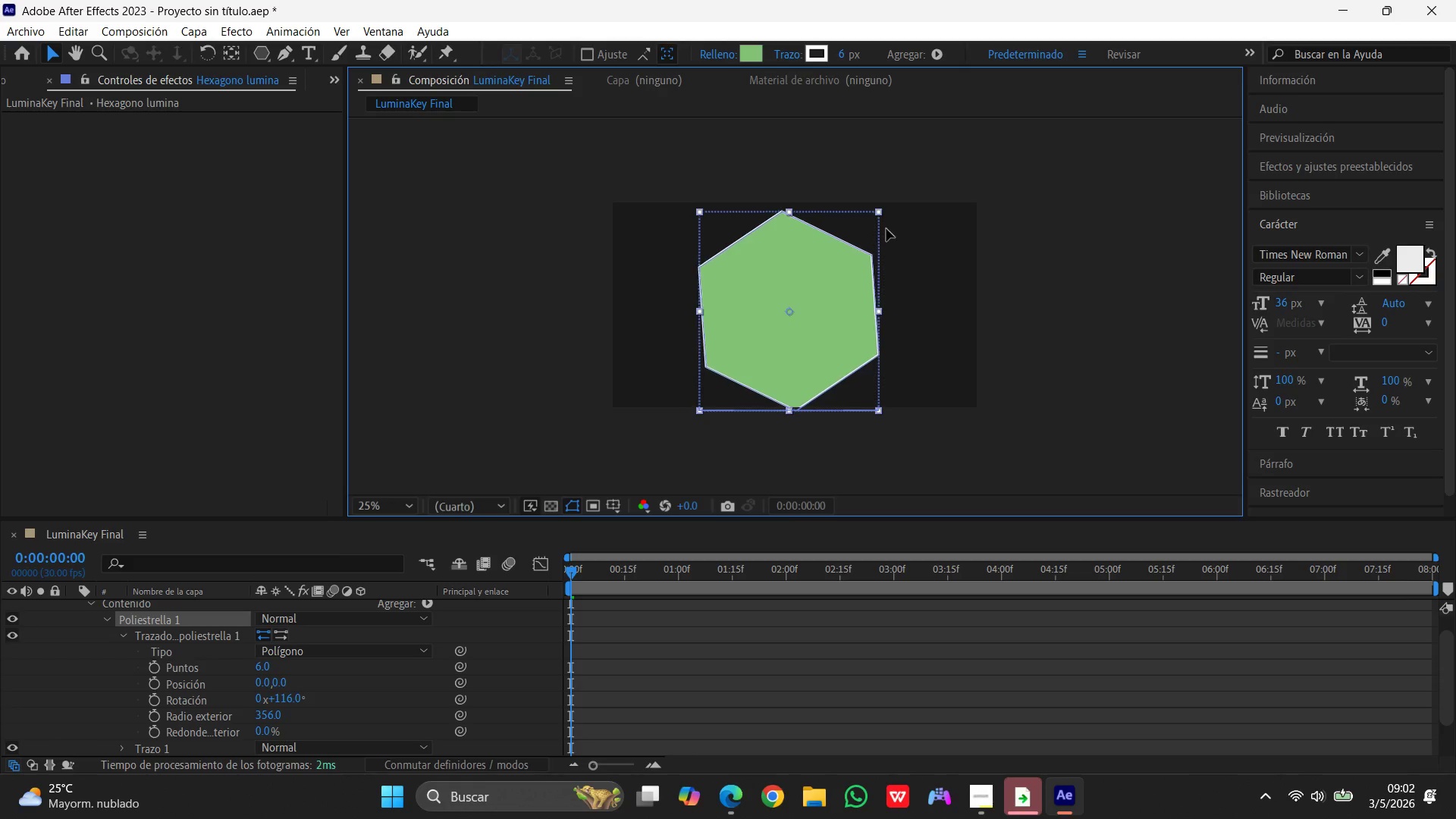 
hold_key(key=ShiftLeft, duration=1.51)
 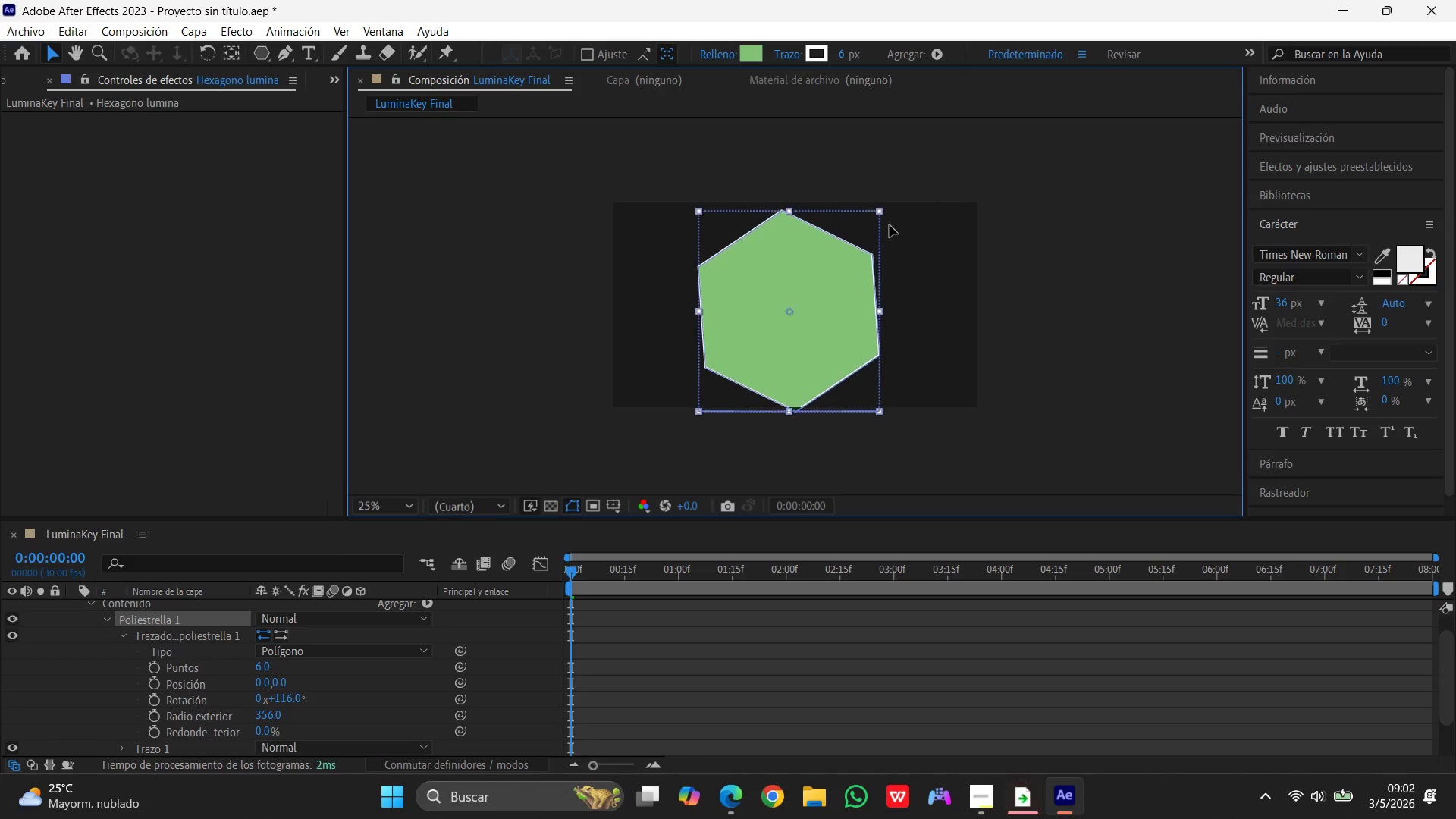 
key(Shift+ShiftLeft)
 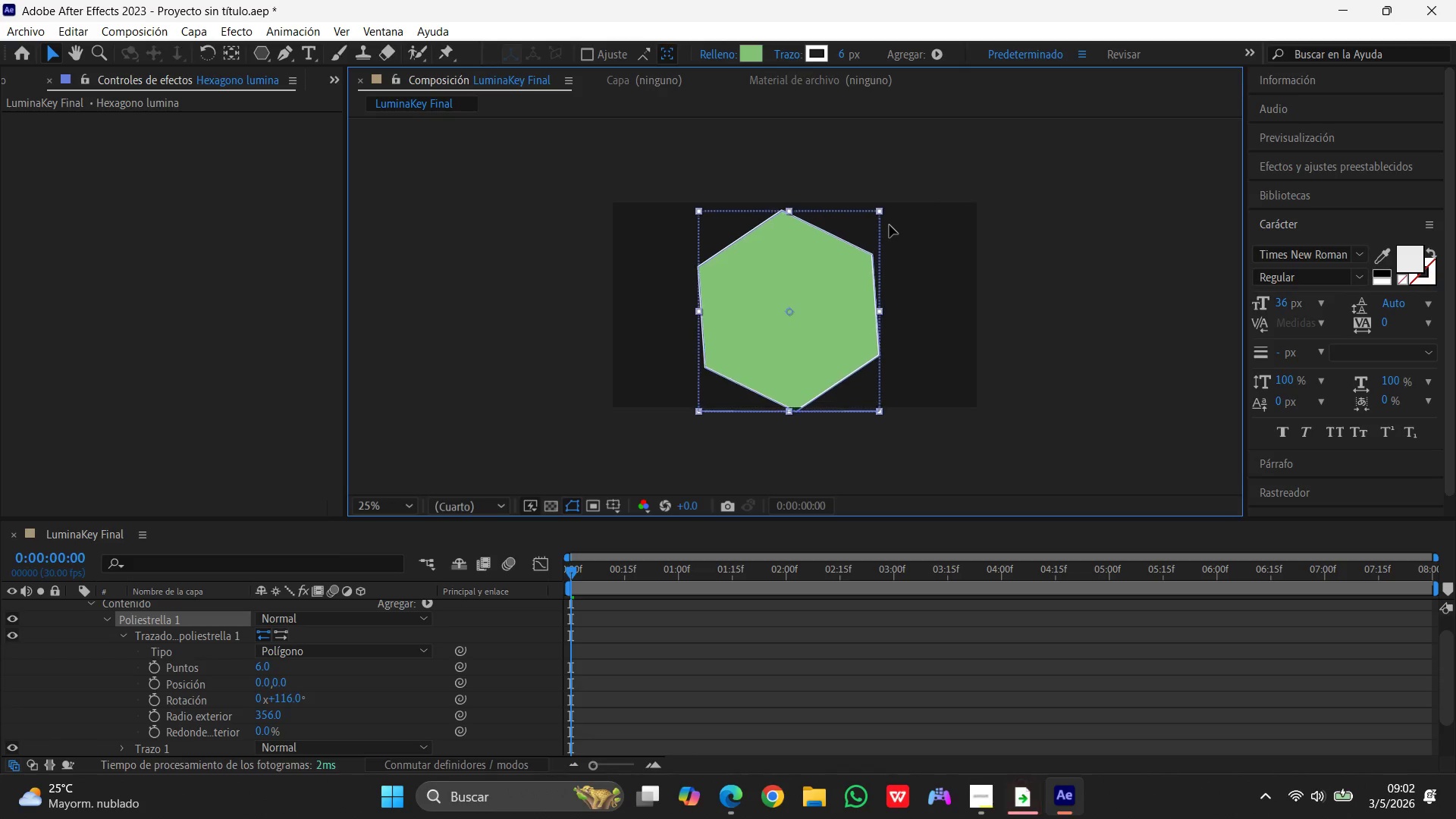 
key(Shift+ShiftLeft)
 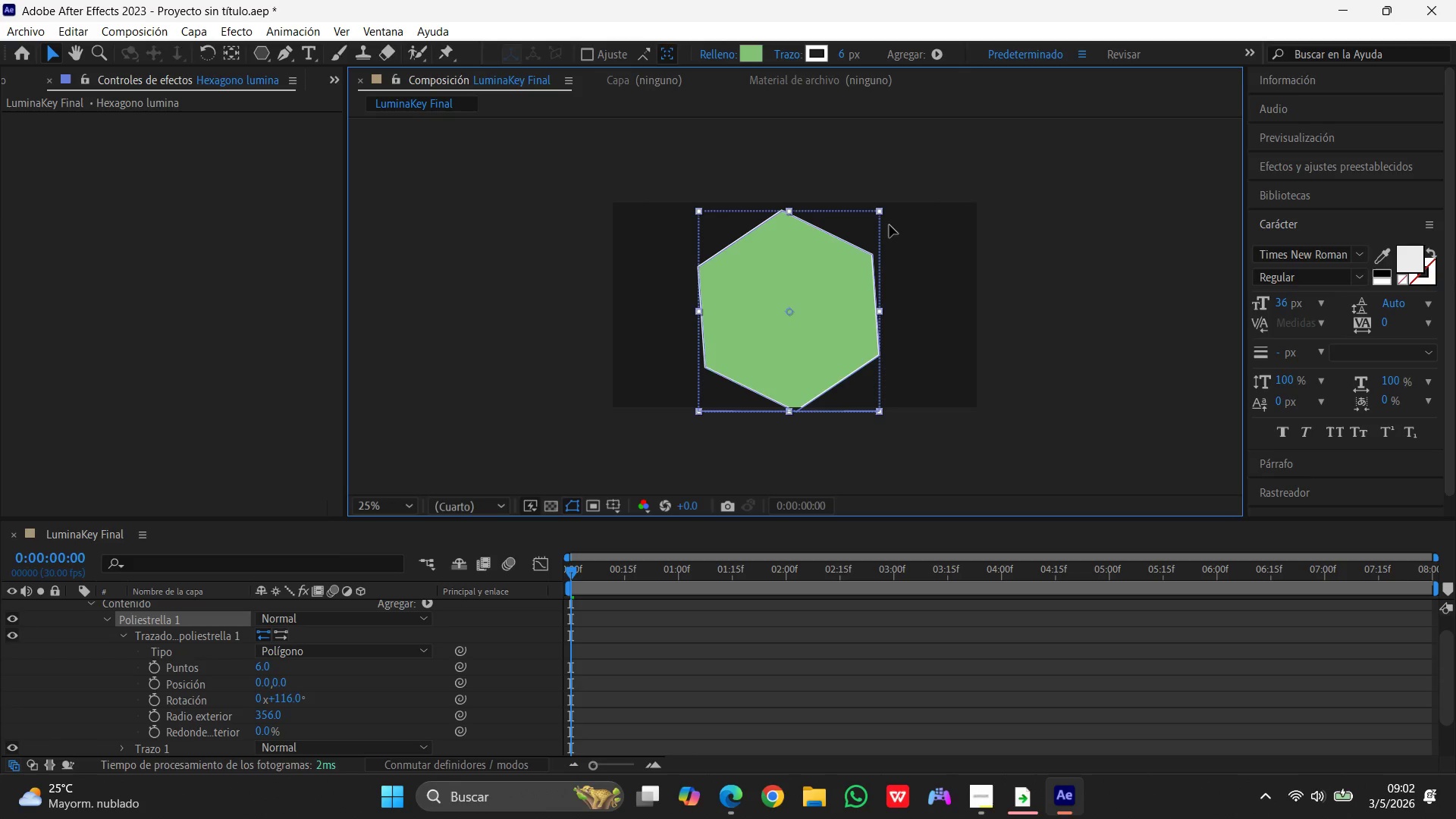 
key(Shift+ShiftLeft)
 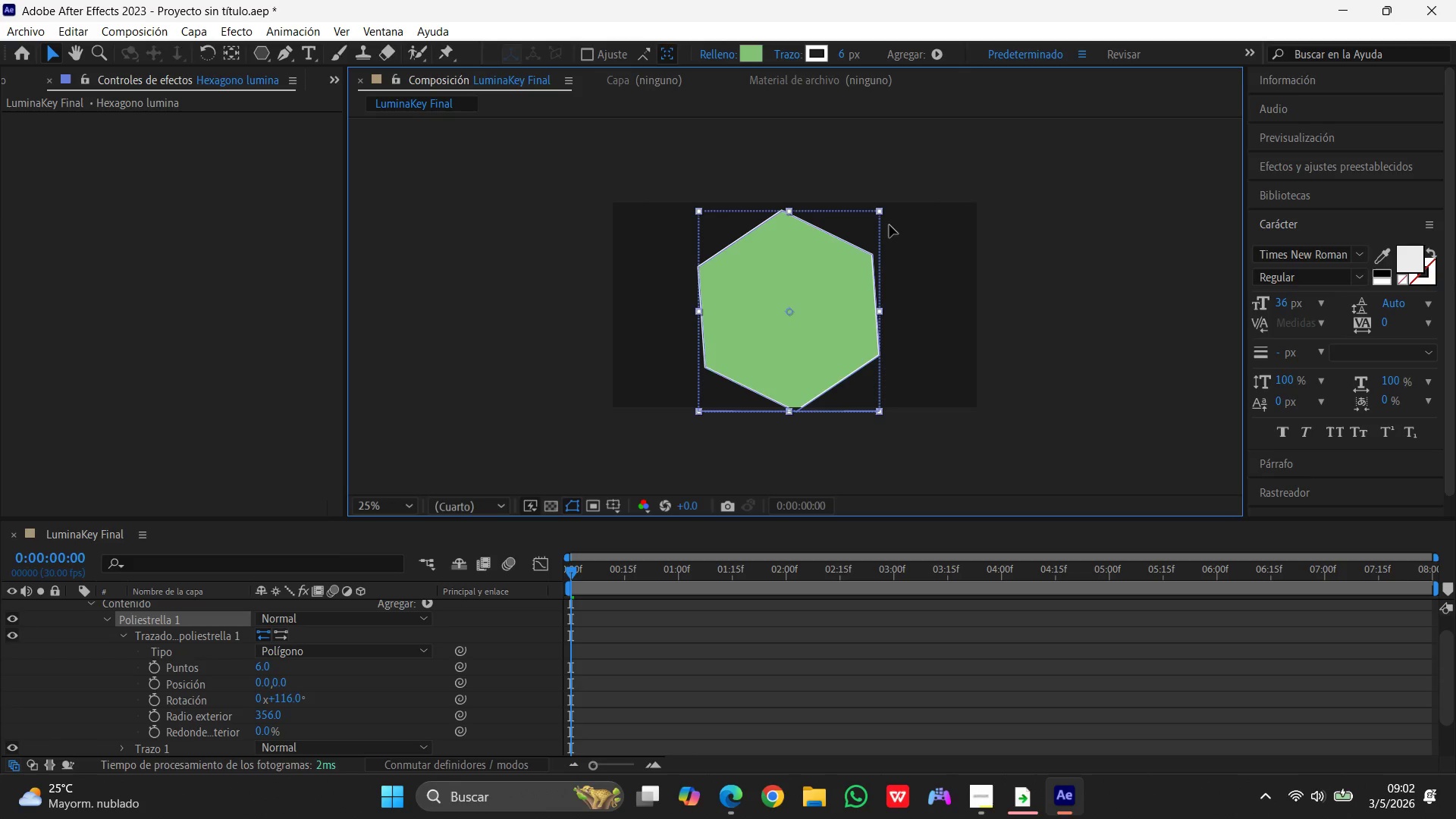 
key(Shift+ShiftLeft)
 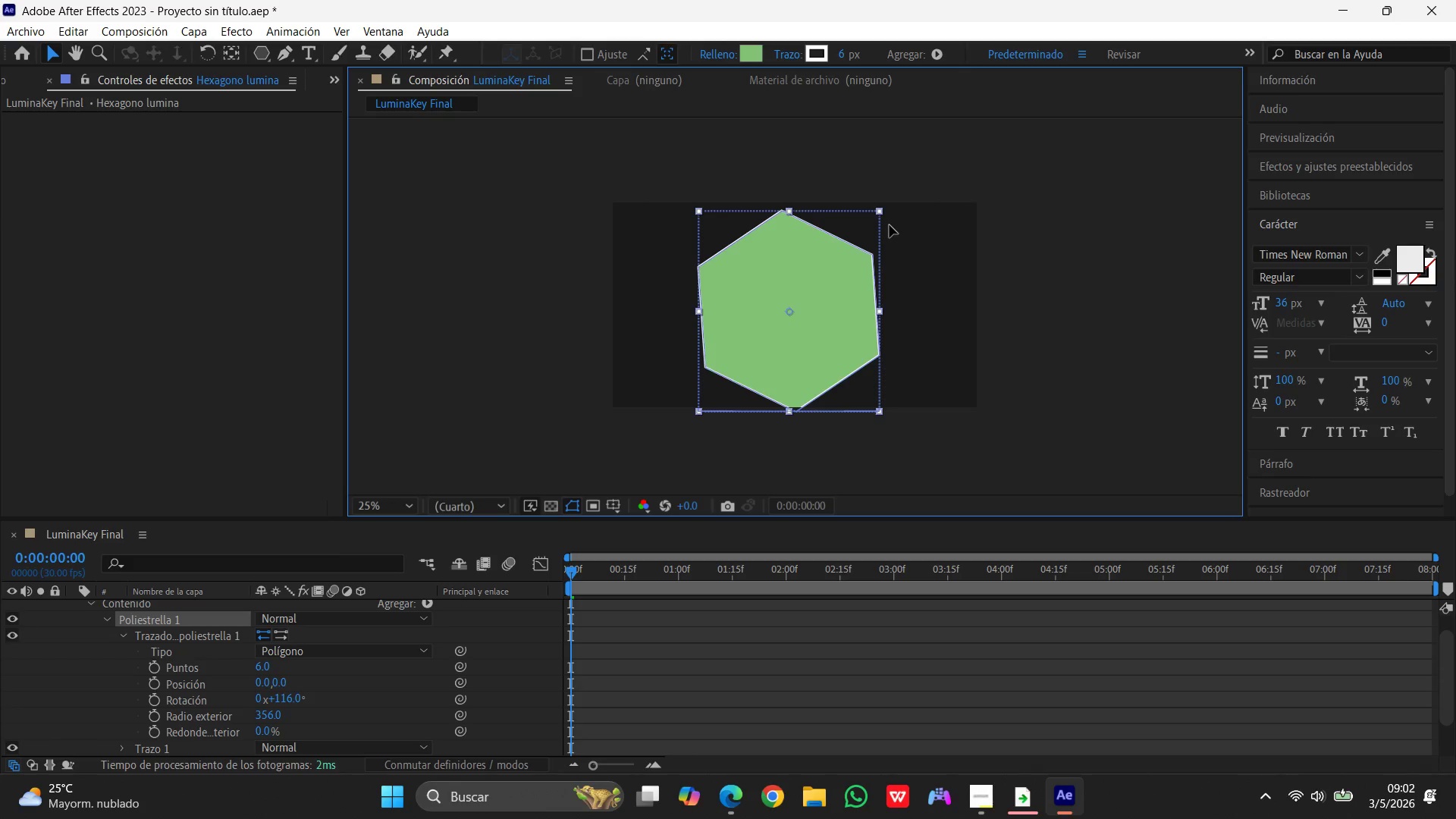 
key(Shift+ShiftLeft)
 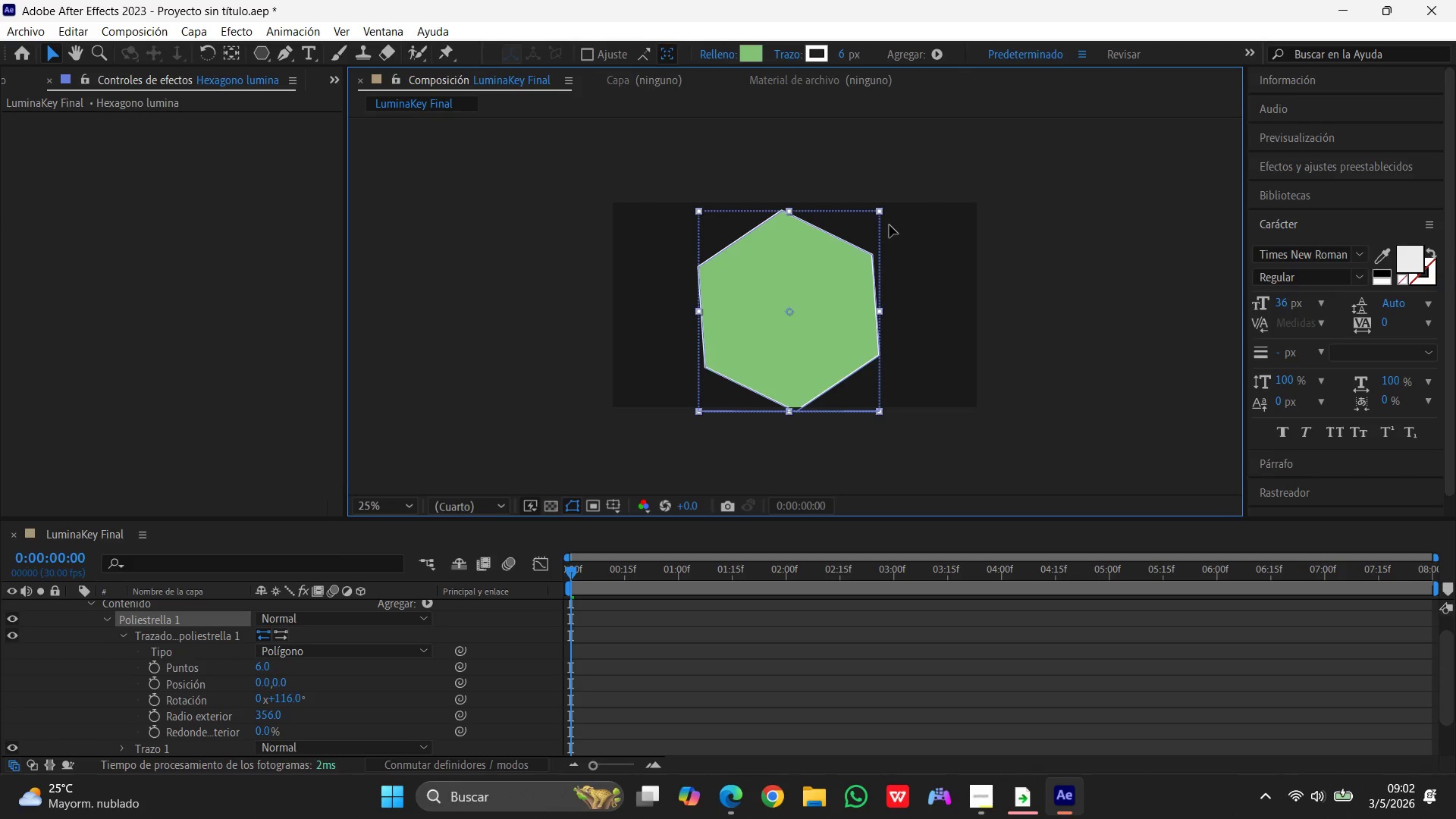 
key(Shift+ShiftLeft)
 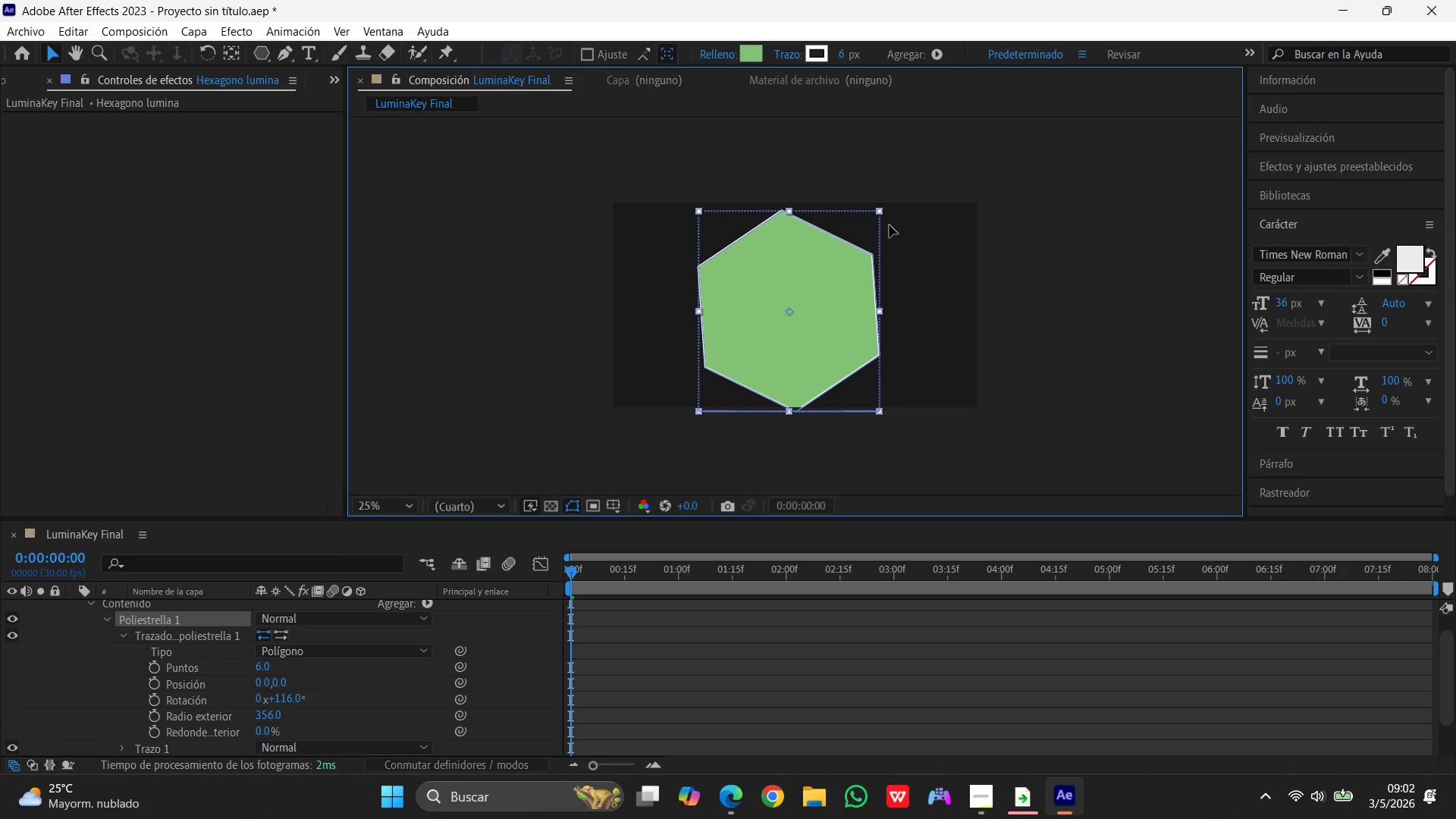 
key(Shift+ShiftLeft)
 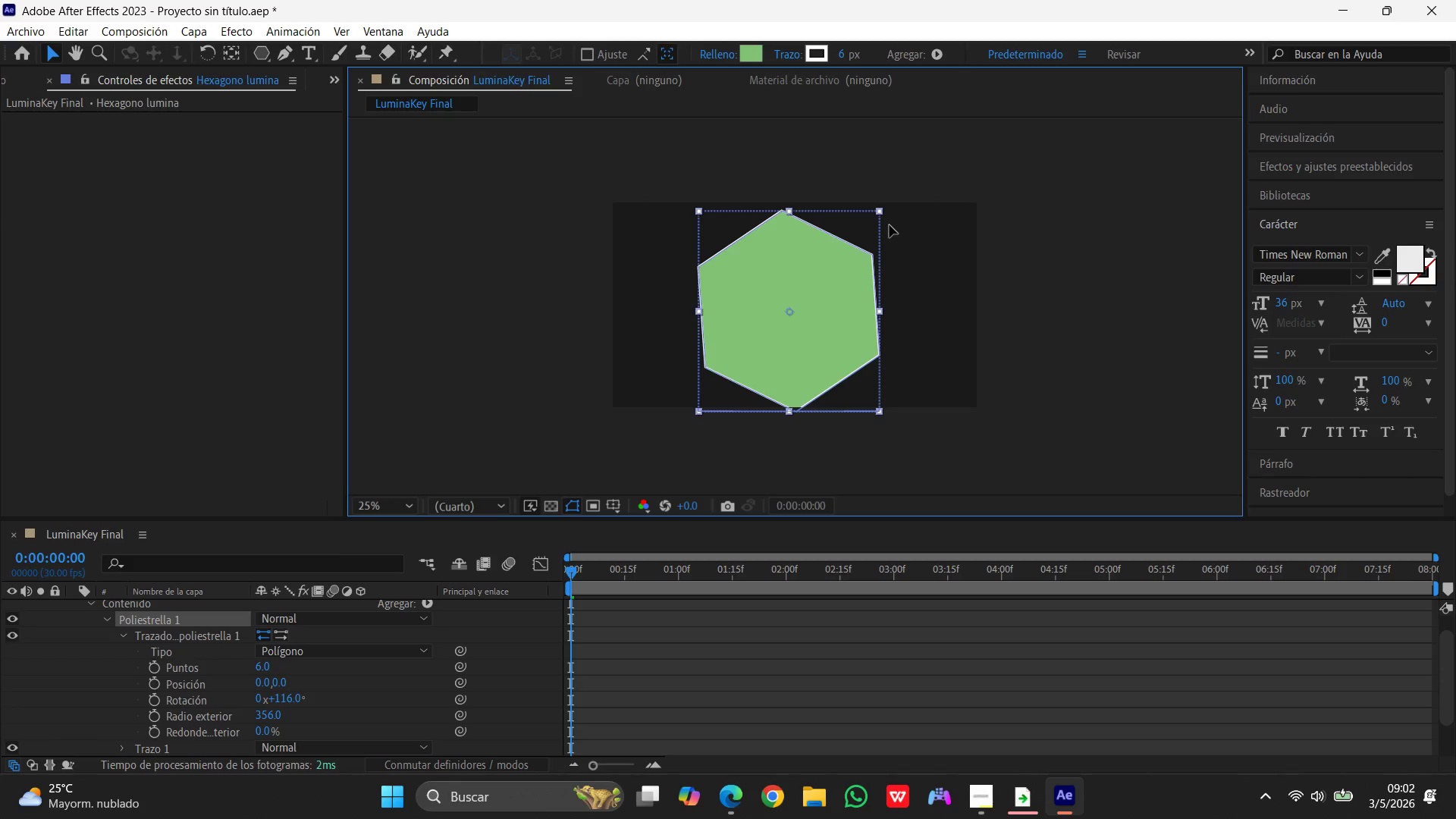 
key(Shift+ShiftLeft)
 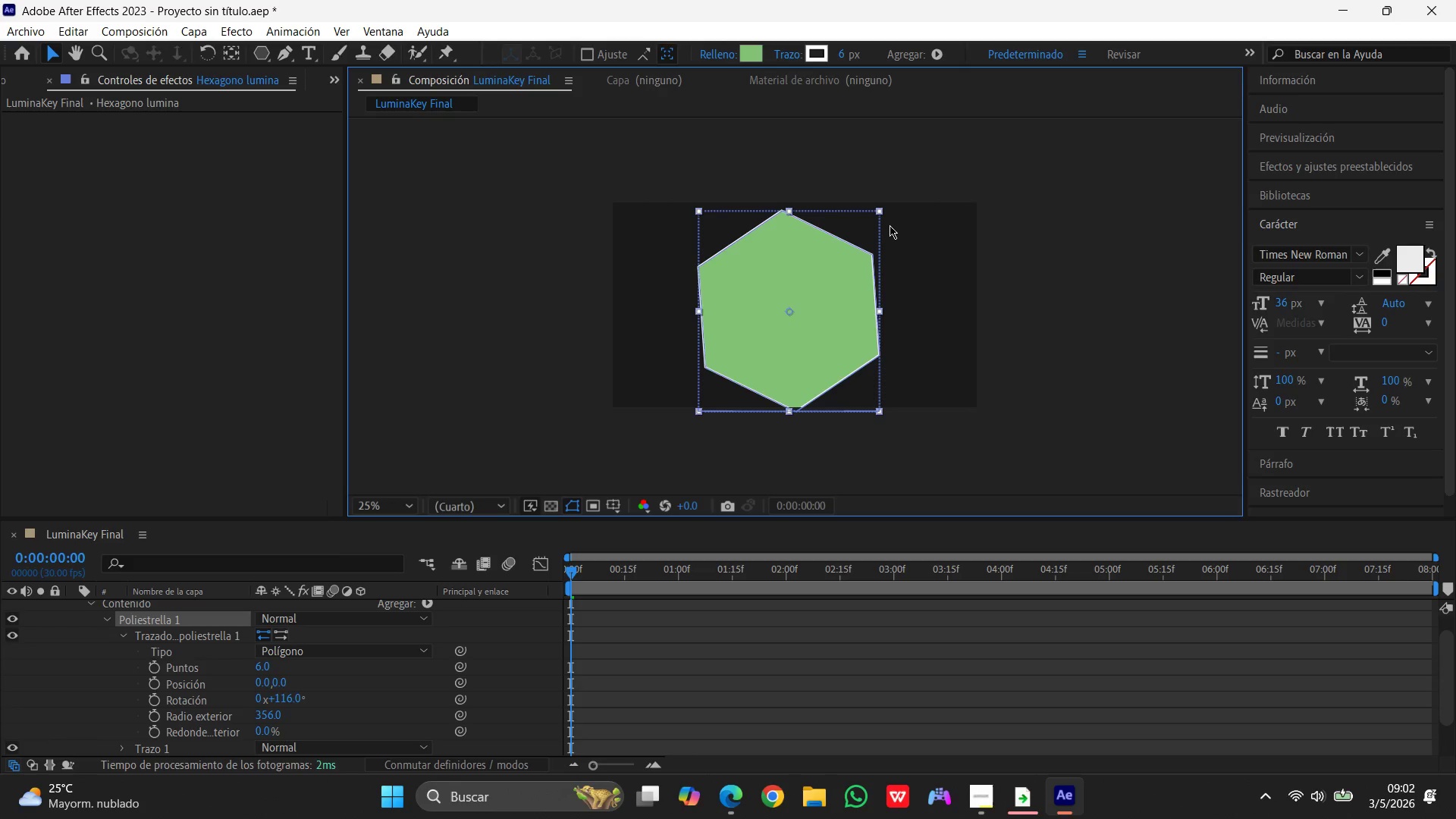 
key(Shift+ShiftLeft)
 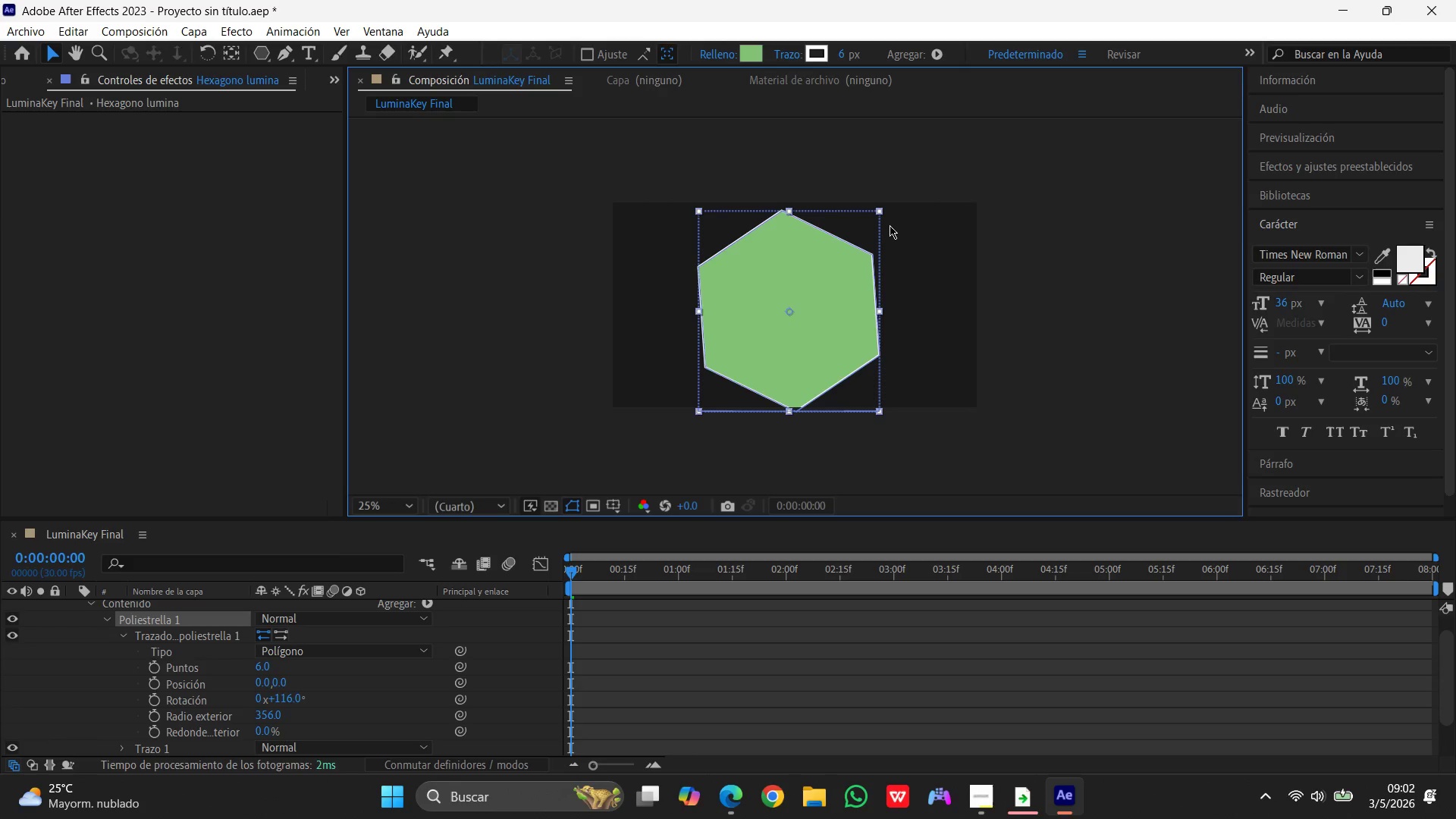 
key(Shift+ShiftLeft)
 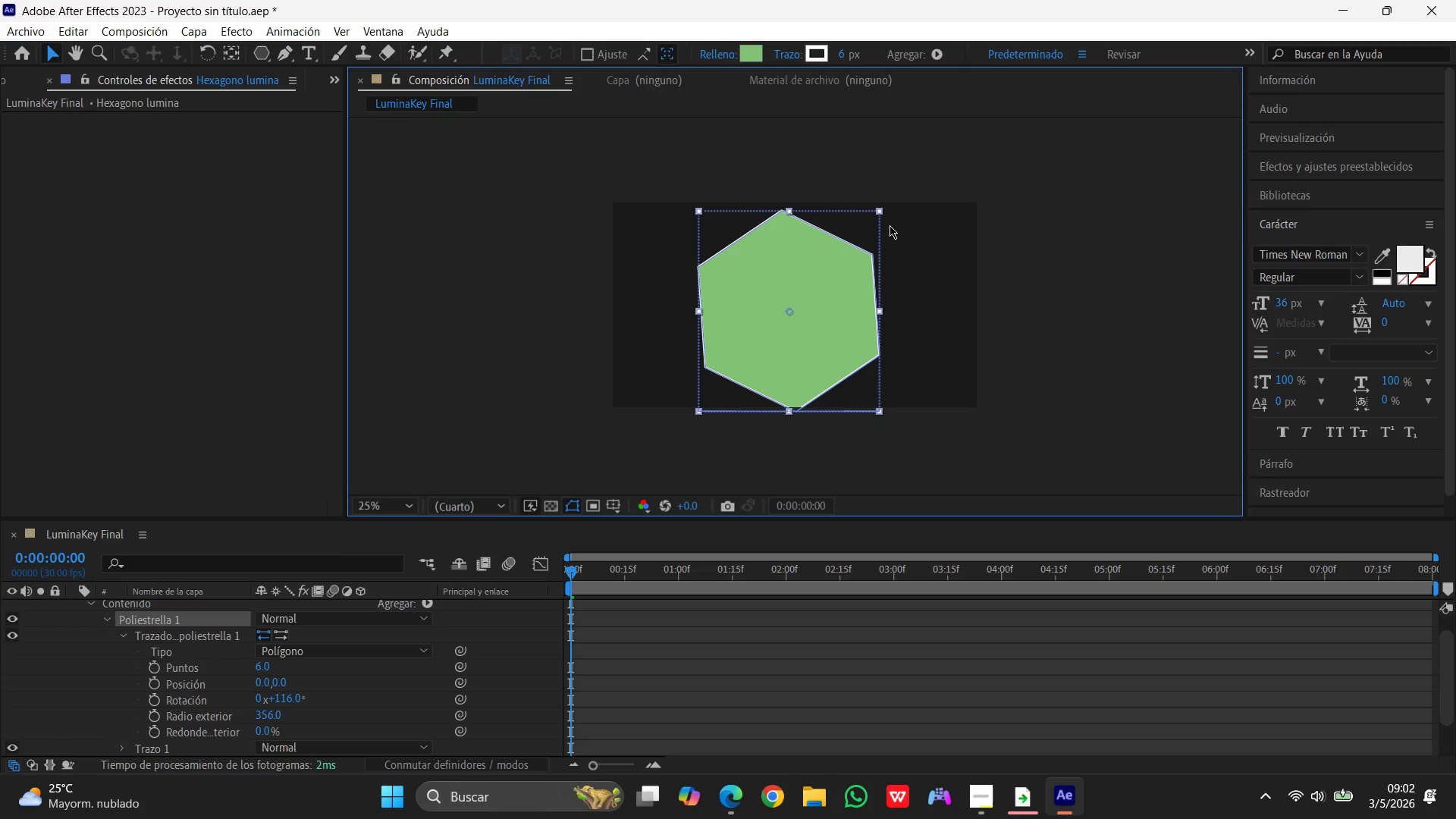 
key(Shift+ShiftLeft)
 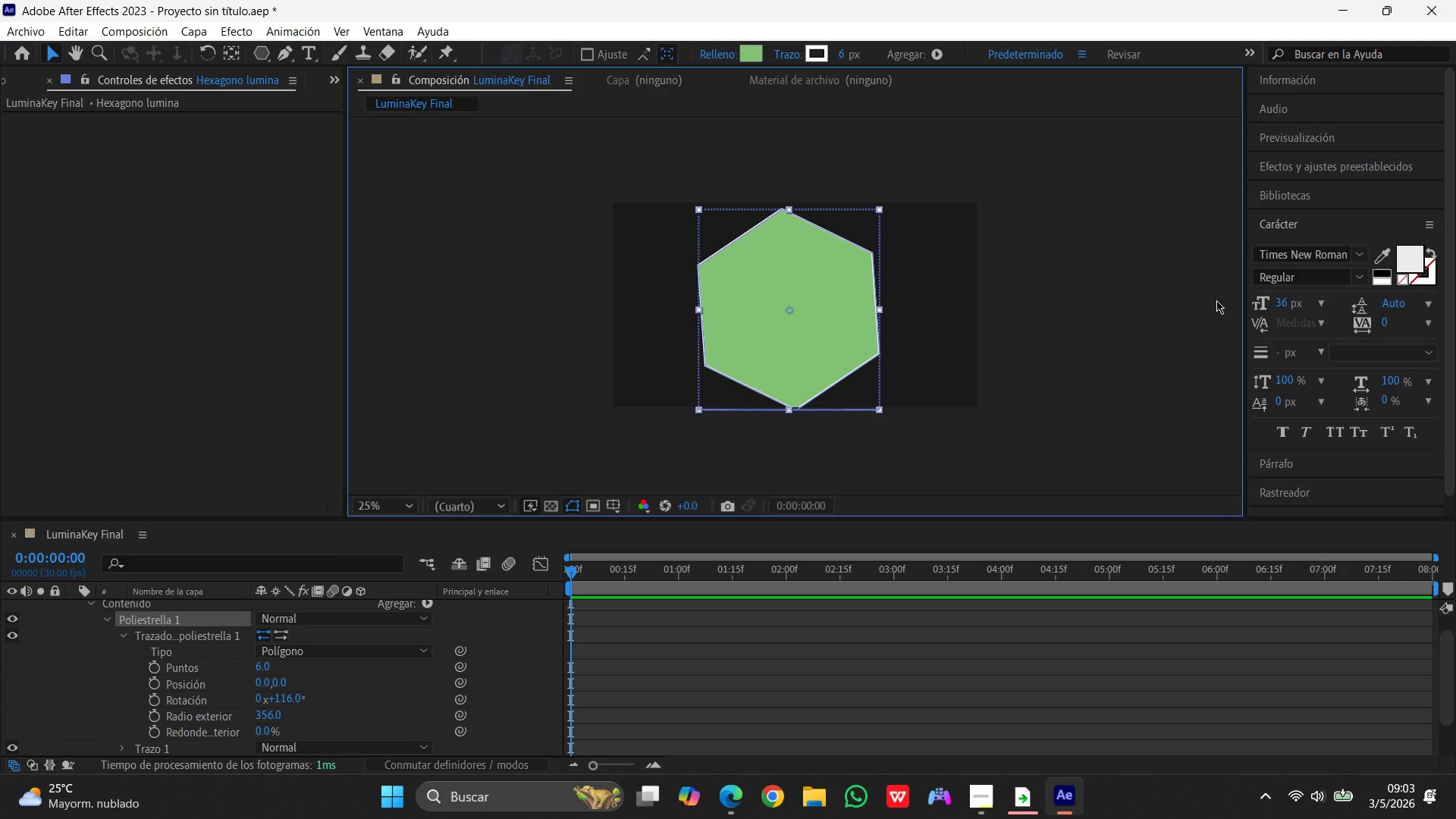 
wait(16.55)
 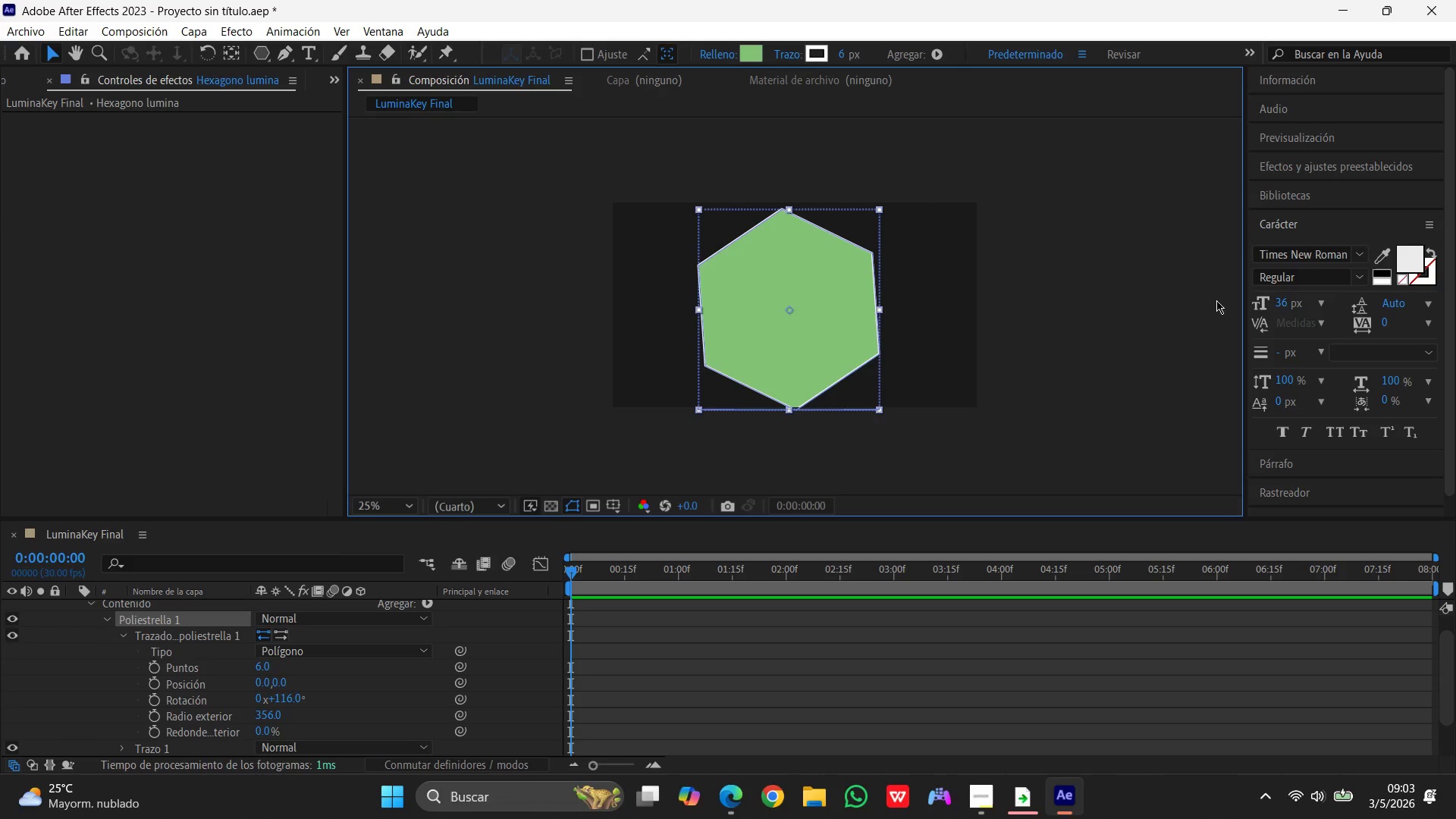 
right_click([834, 329])
 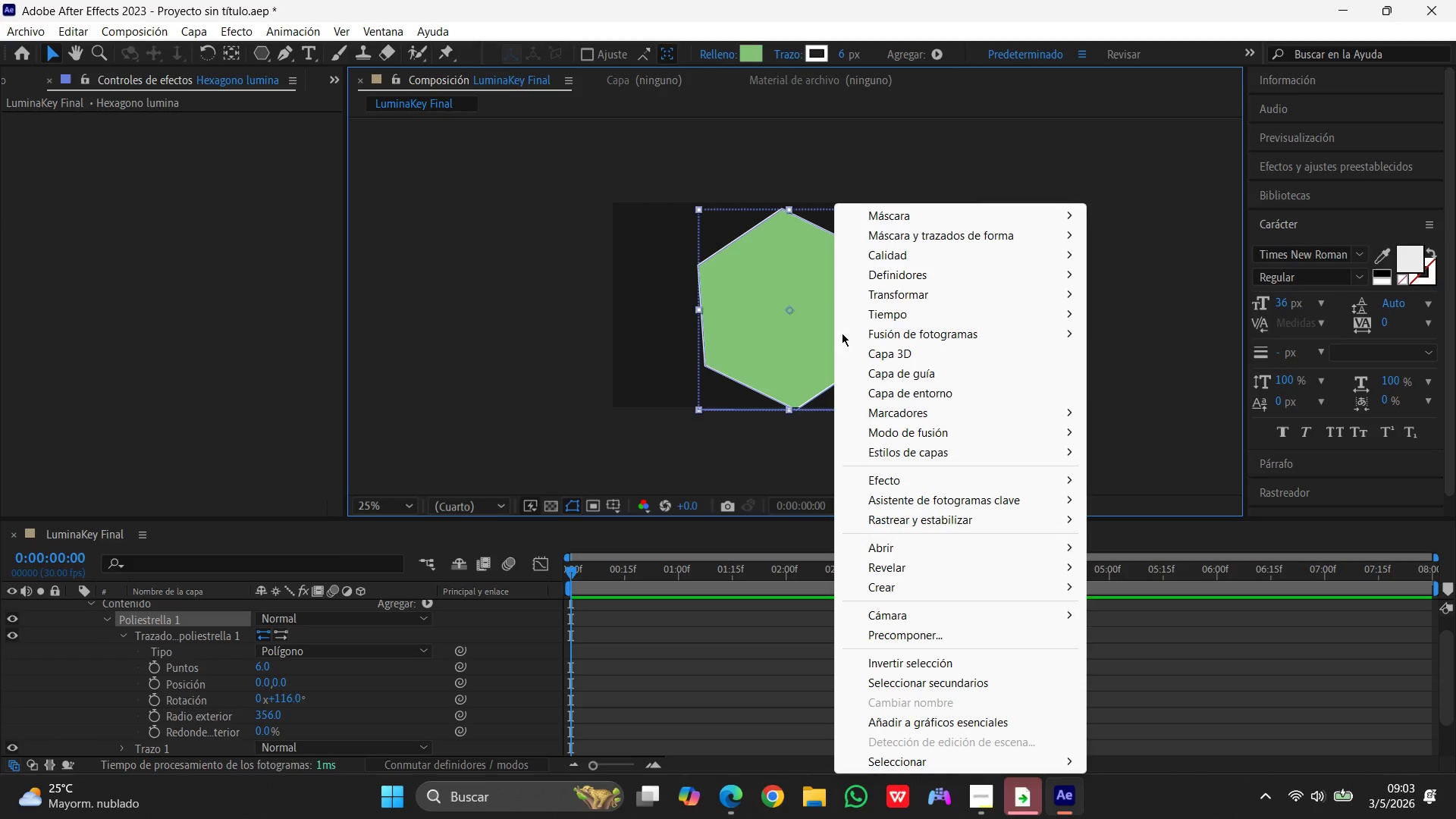 
mouse_move([985, 737])
 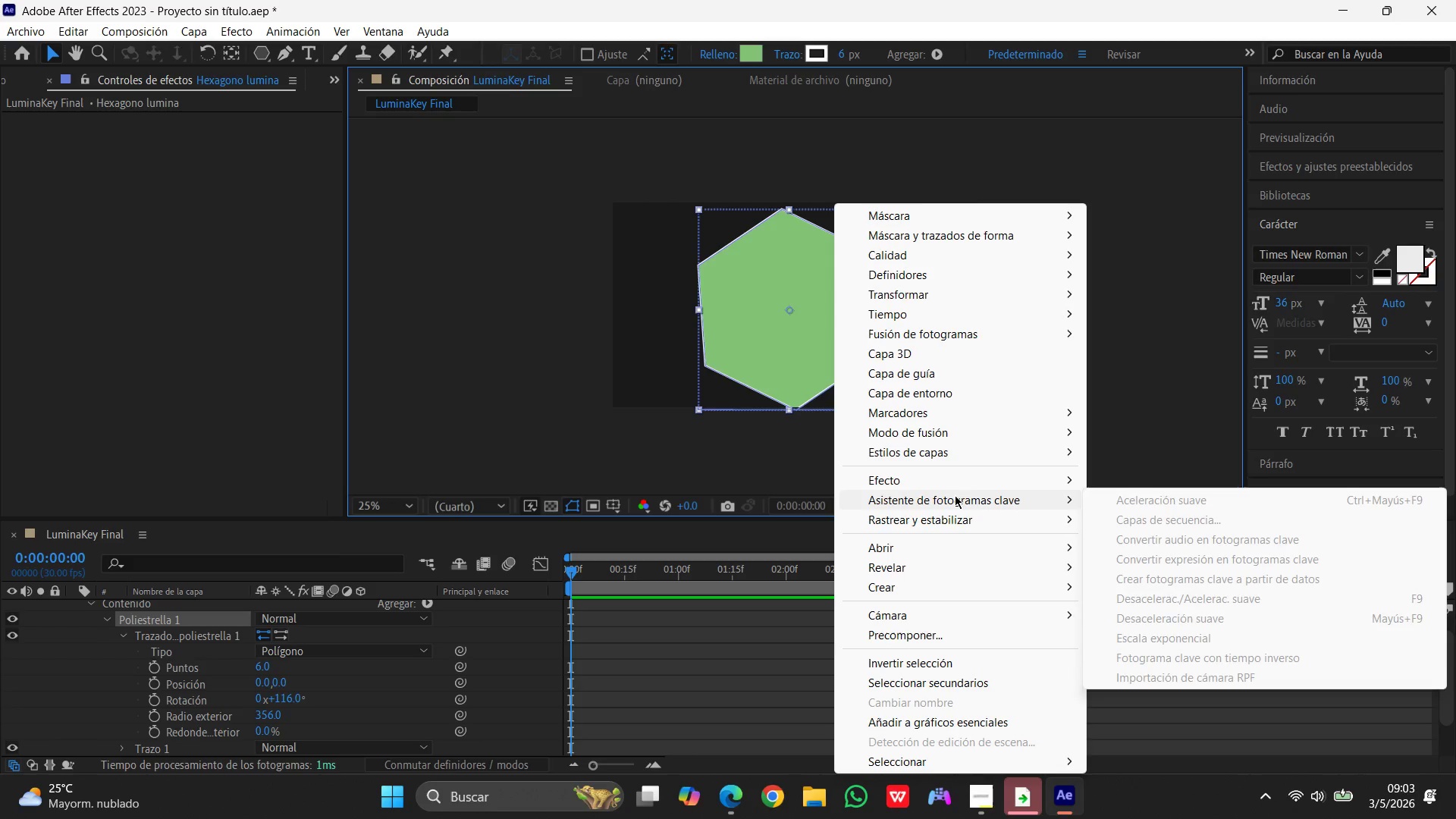 
wait(8.22)
 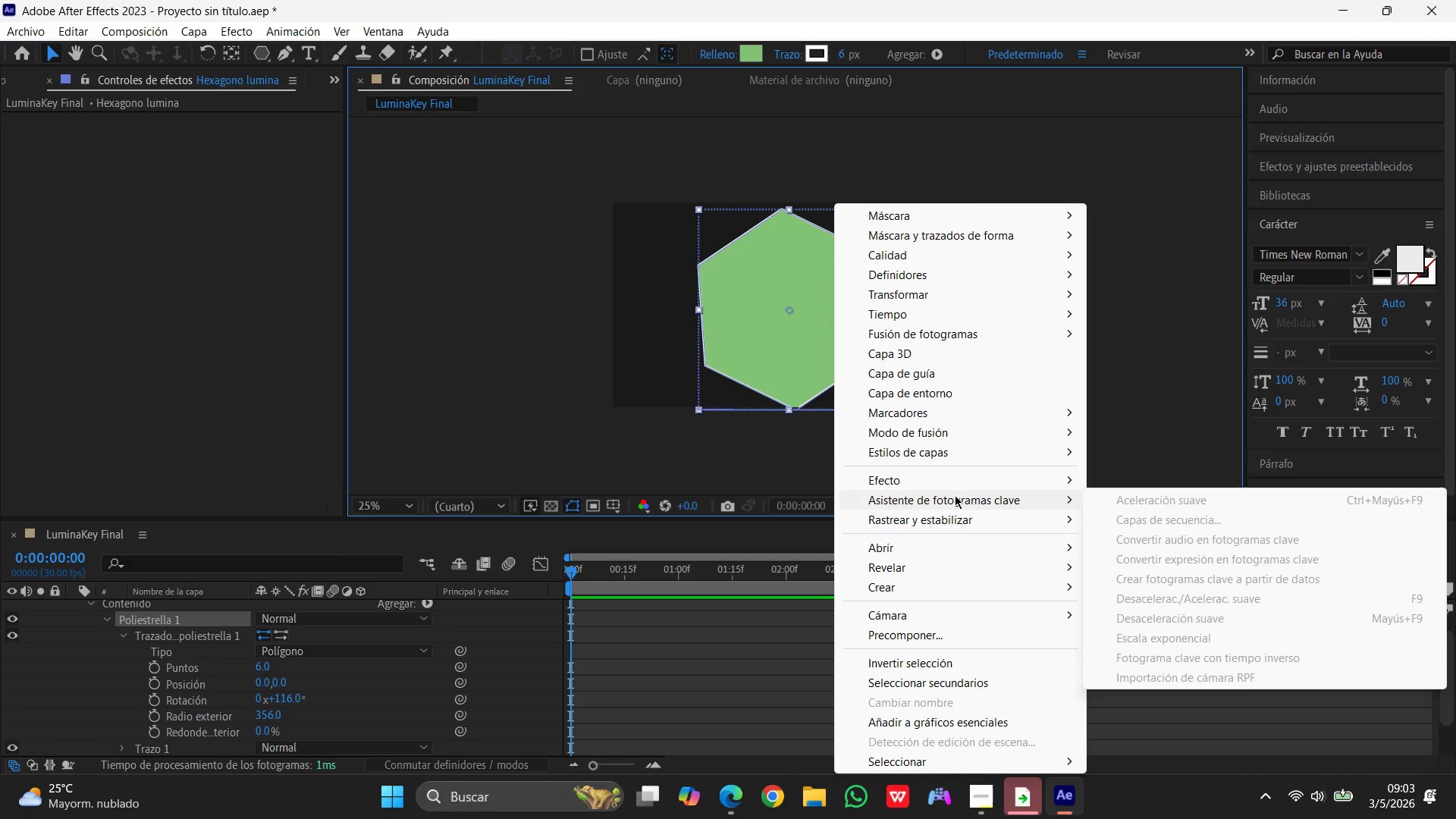 
scroll: coordinate [215, 645], scroll_direction: down, amount: 2.0
 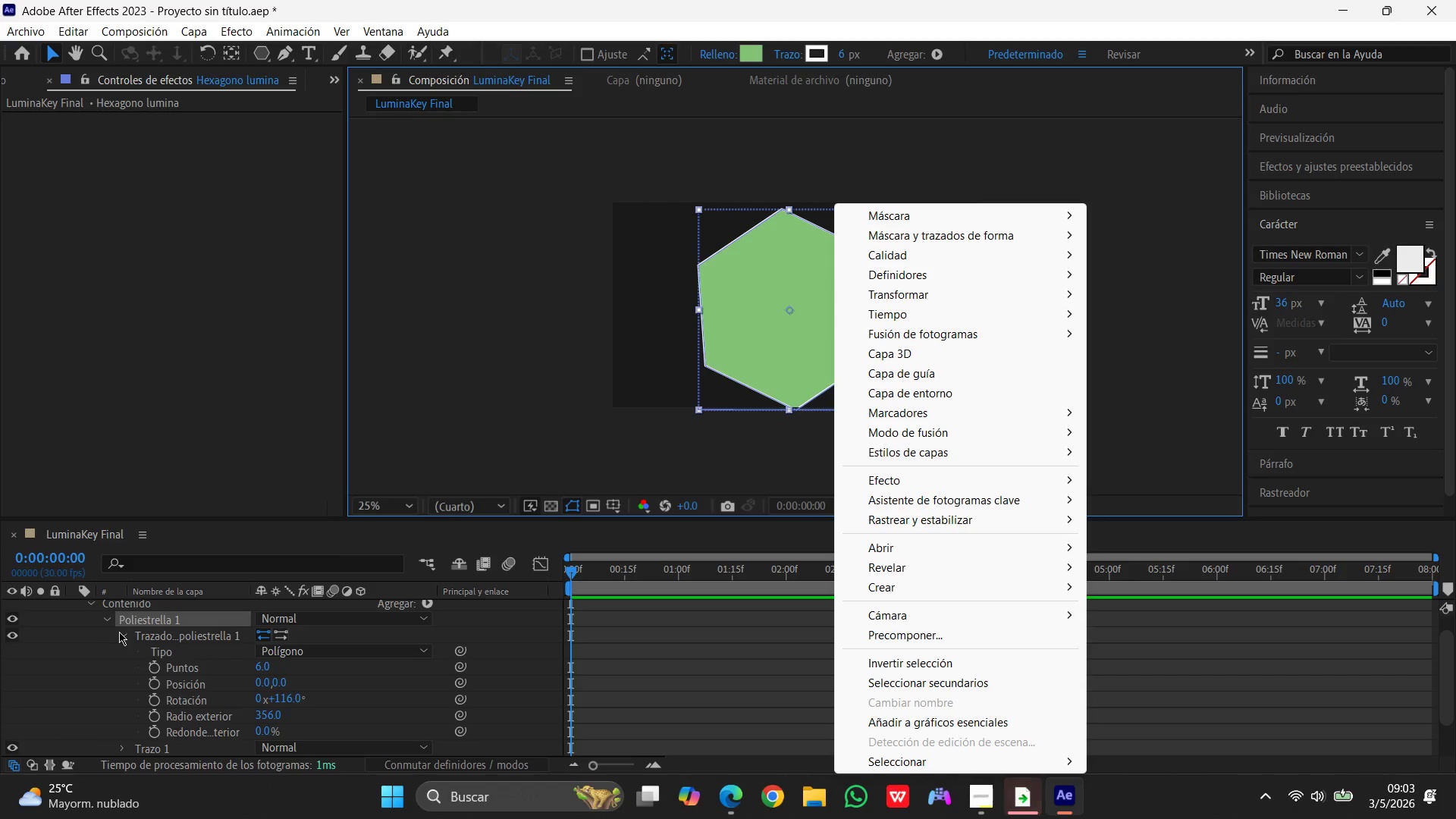 
left_click([119, 633])
 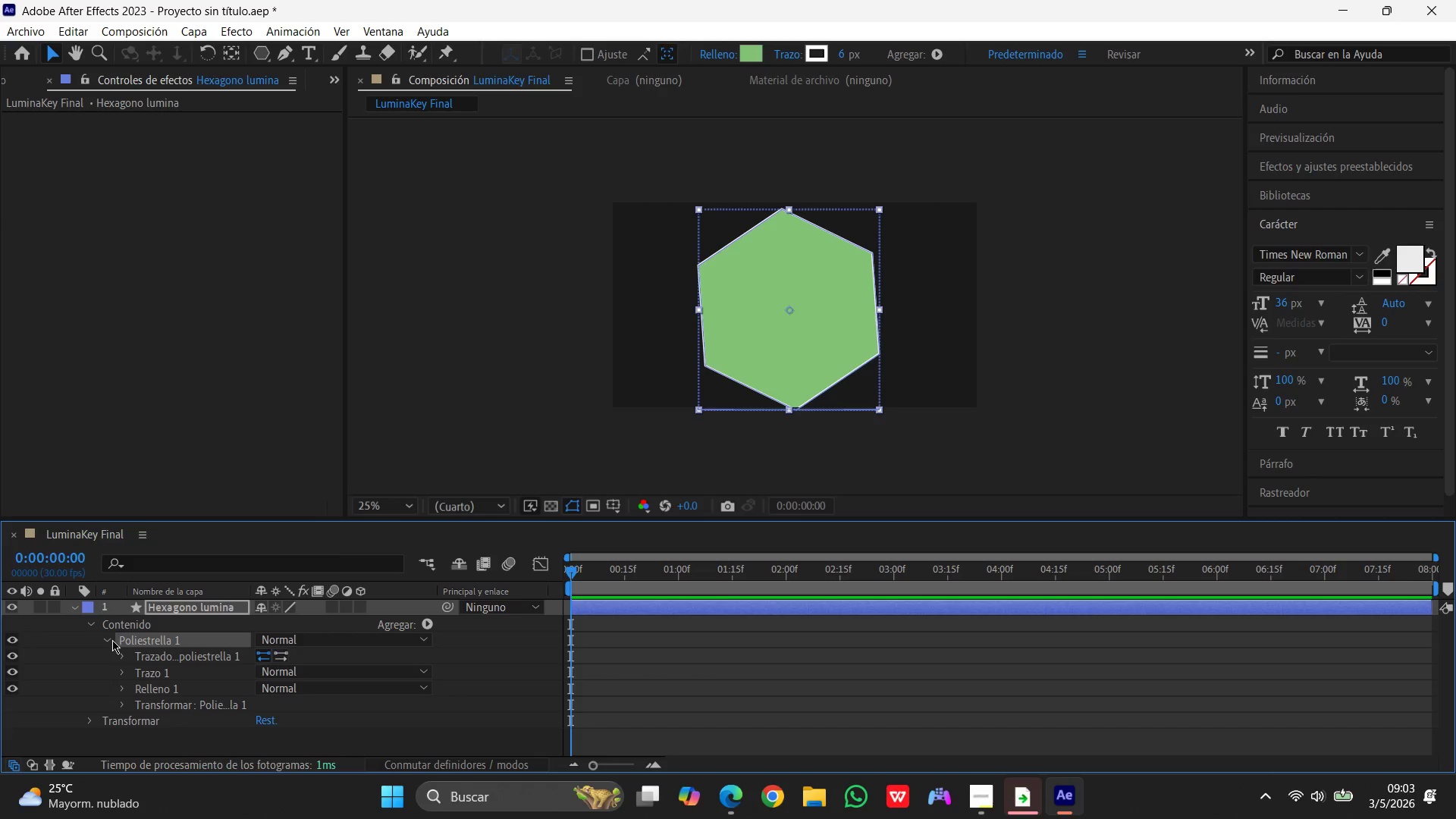 
left_click([107, 644])
 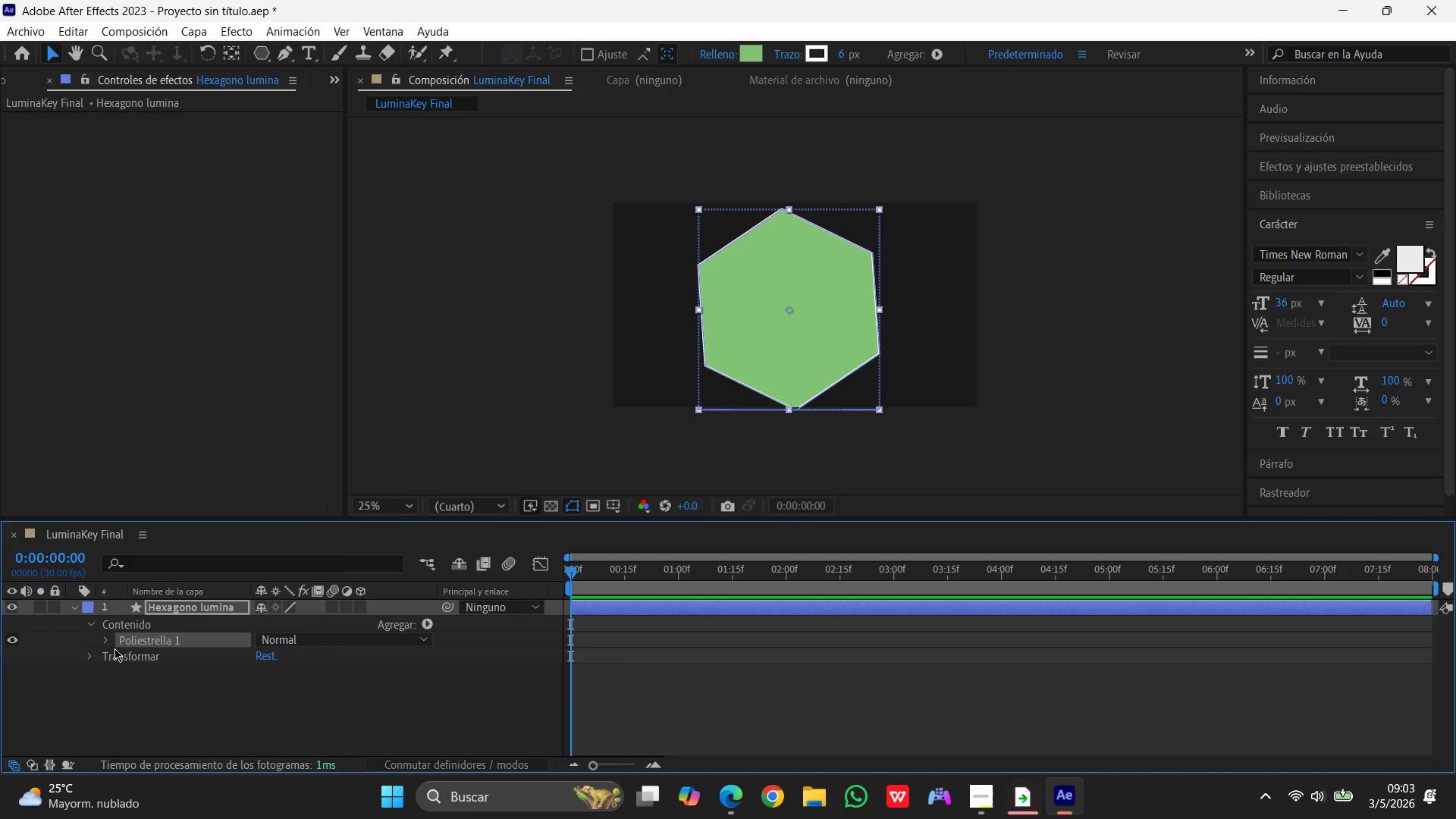 
left_click([108, 641])
 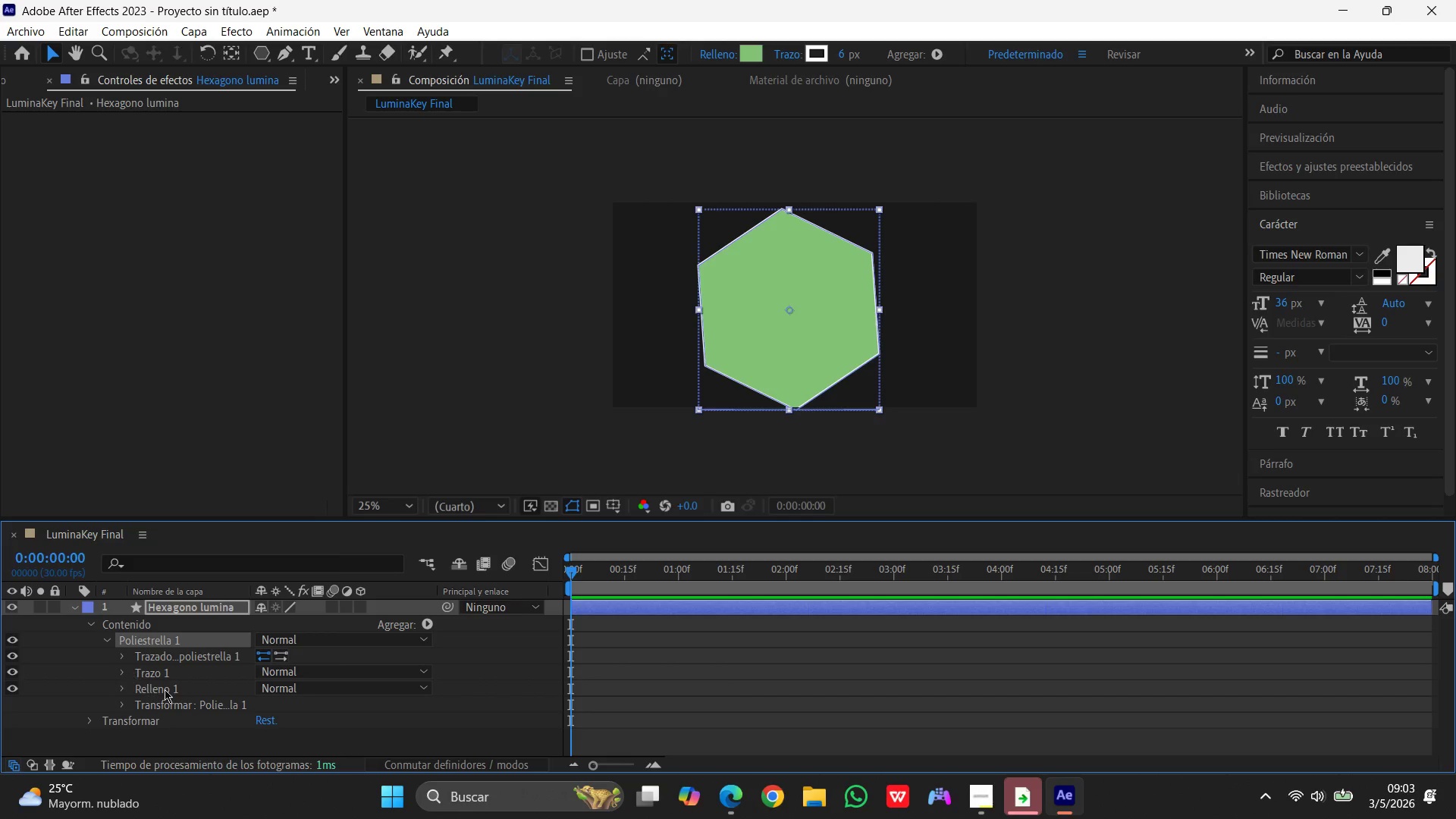 
scroll: coordinate [215, 688], scroll_direction: down, amount: 5.0
 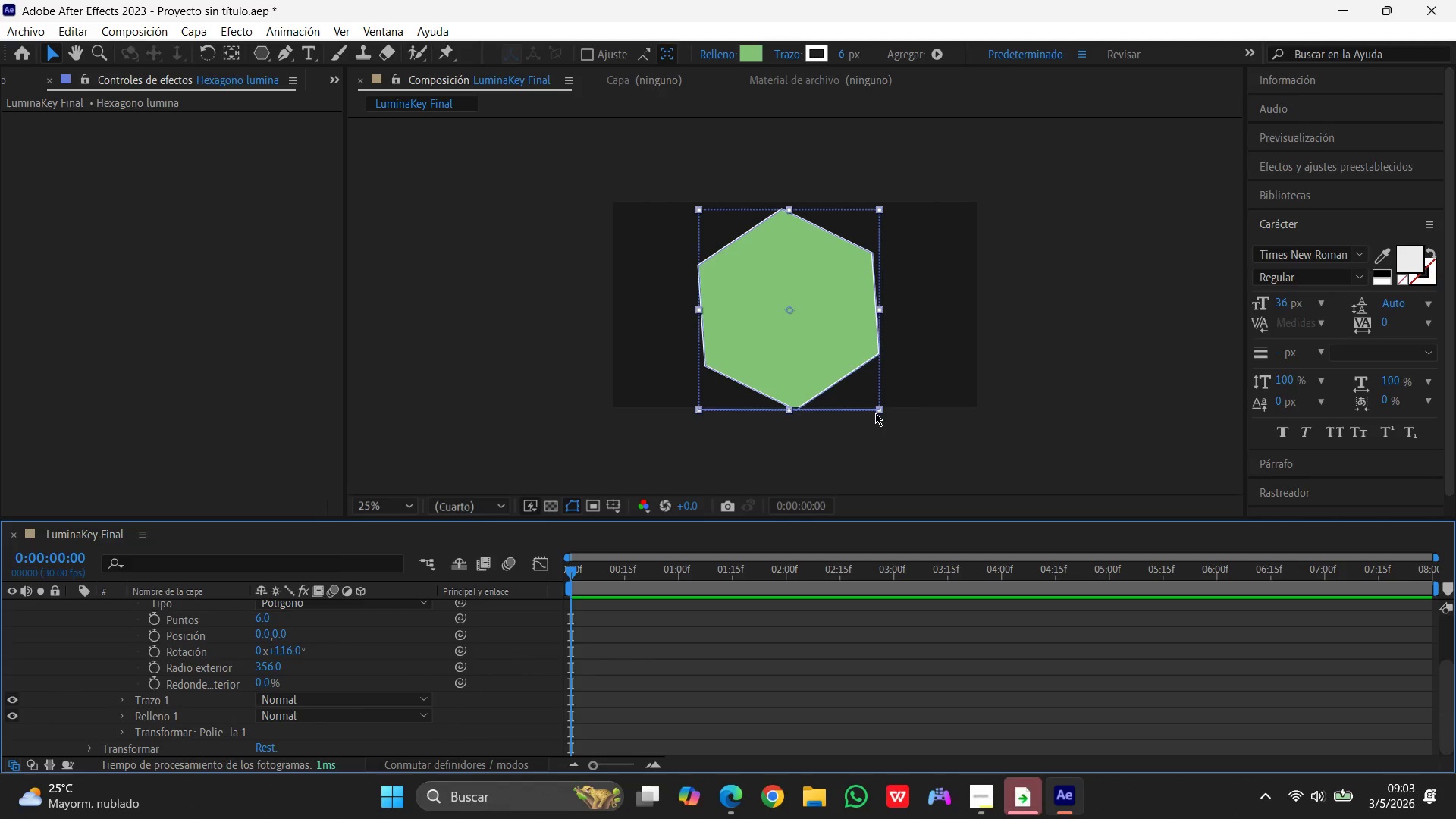 
left_click_drag(start_coordinate=[877, 410], to_coordinate=[853, 391])
 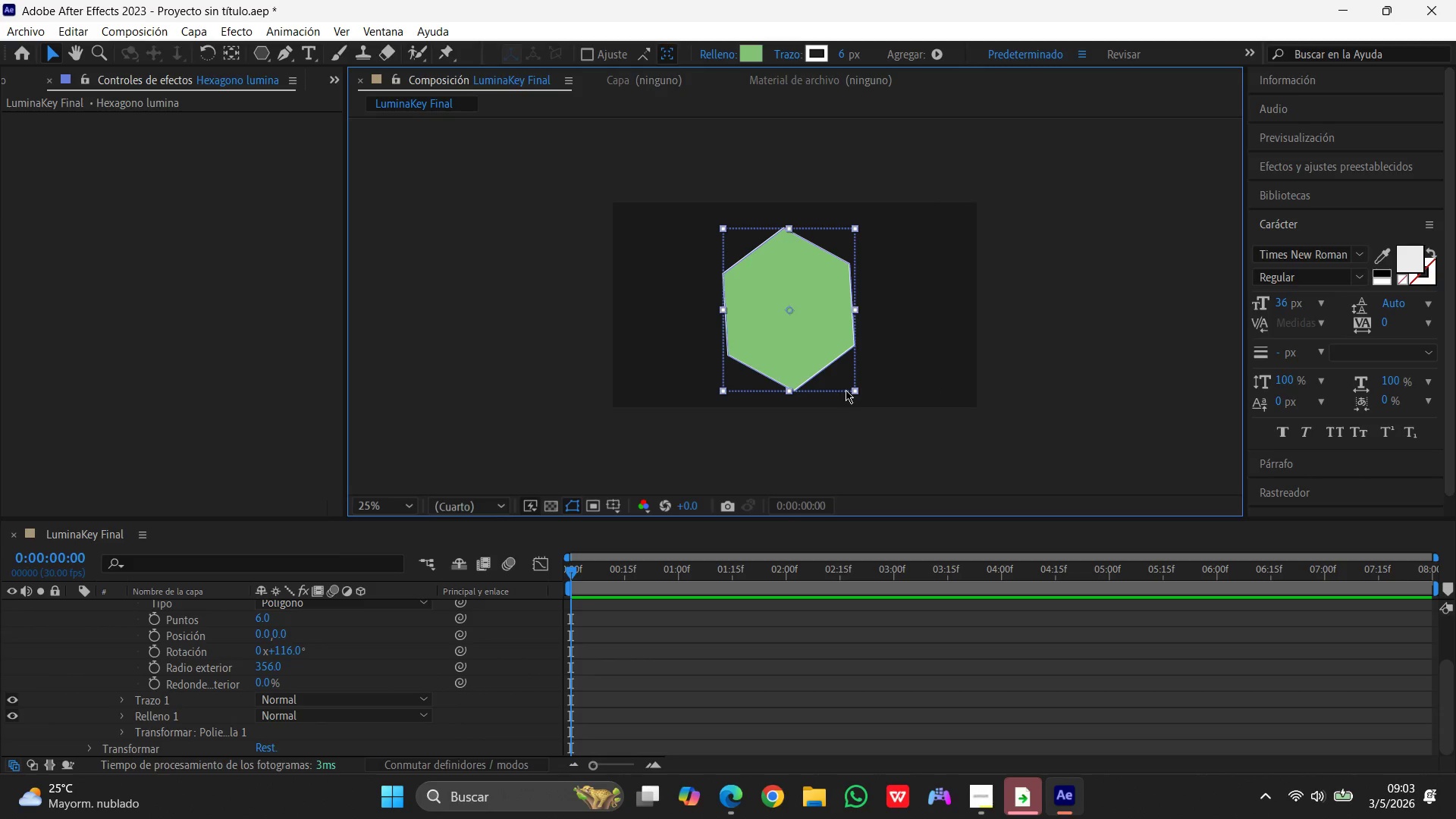 
key(Control+Z)
 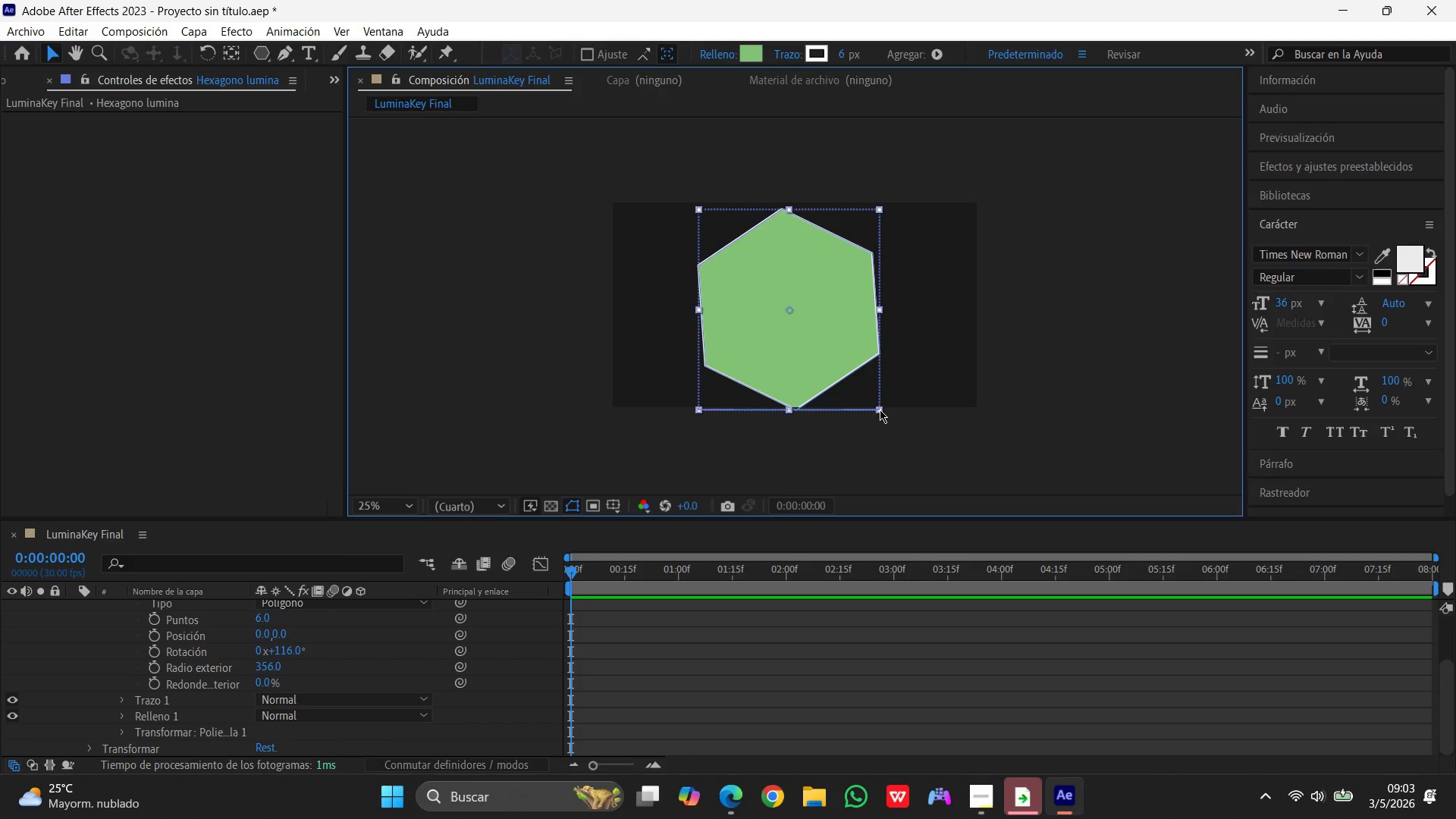 
hold_key(key=ShiftLeft, duration=1.38)
left_click_drag(start_coordinate=[880, 410], to_coordinate=[860, 385])
 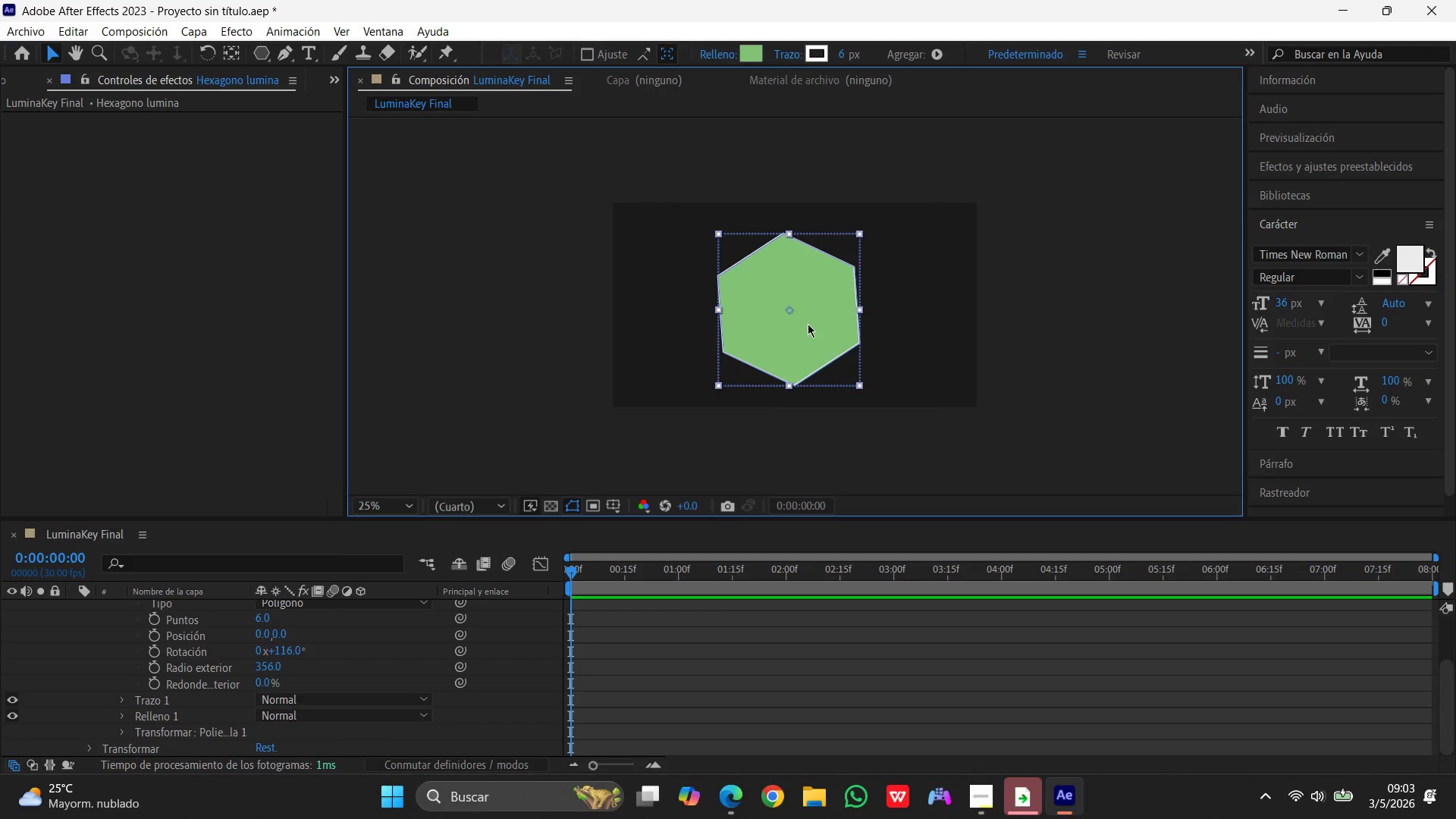 
left_click_drag(start_coordinate=[807, 319], to_coordinate=[805, 311])
 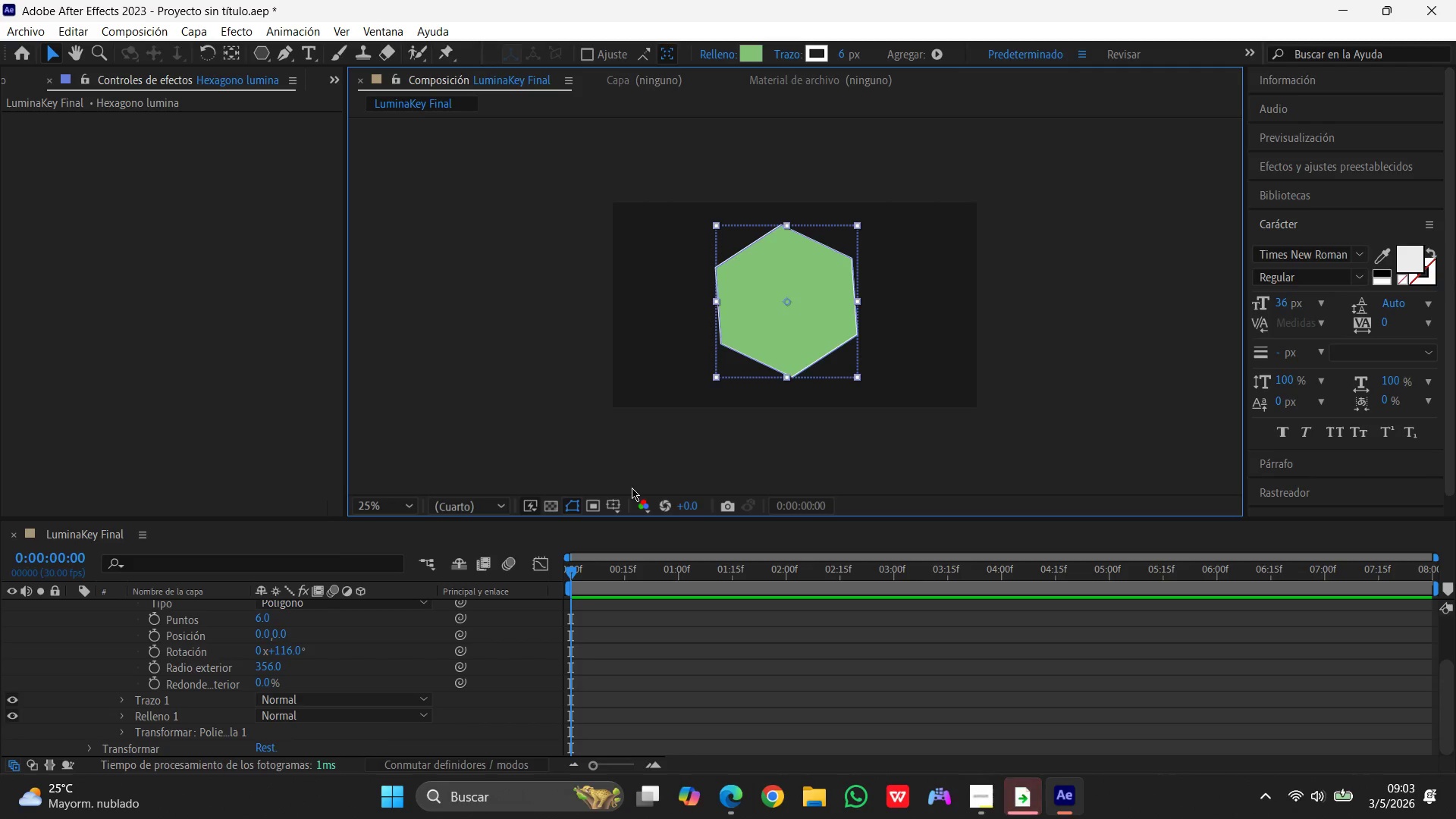 
wait(7.86)
 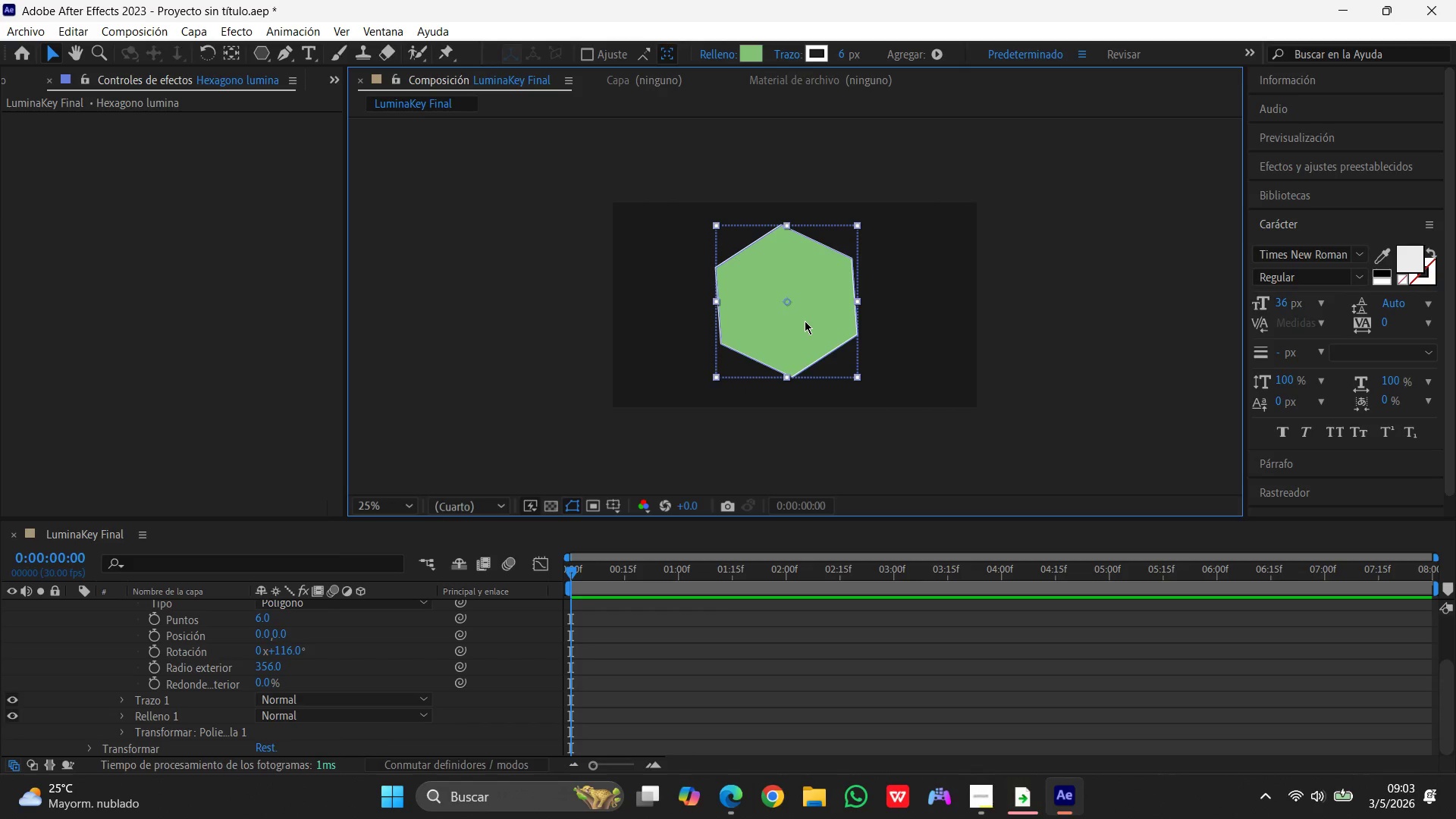 
scroll: coordinate [286, 615], scroll_direction: up, amount: 5.0
 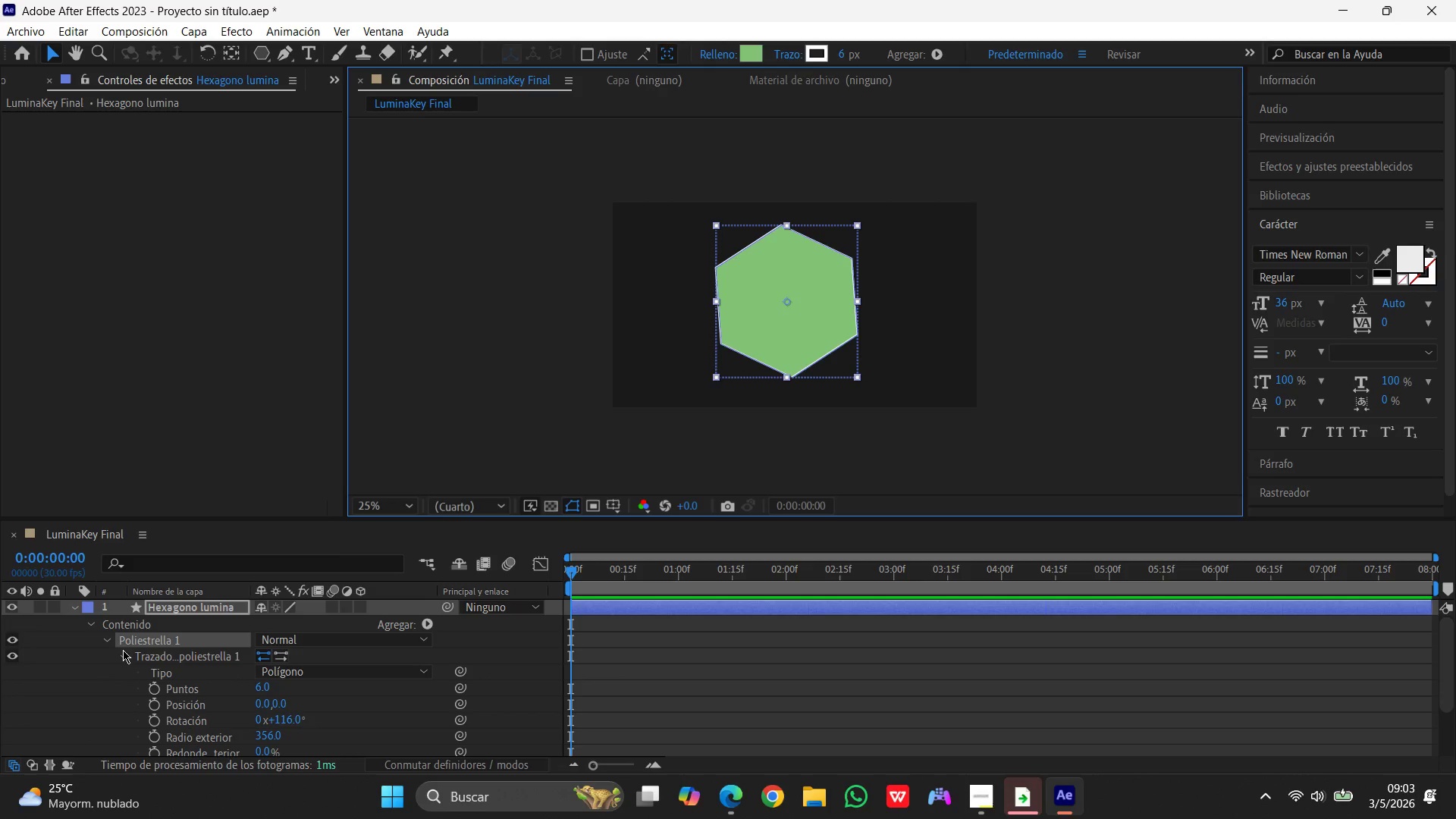 
left_click([106, 641])
 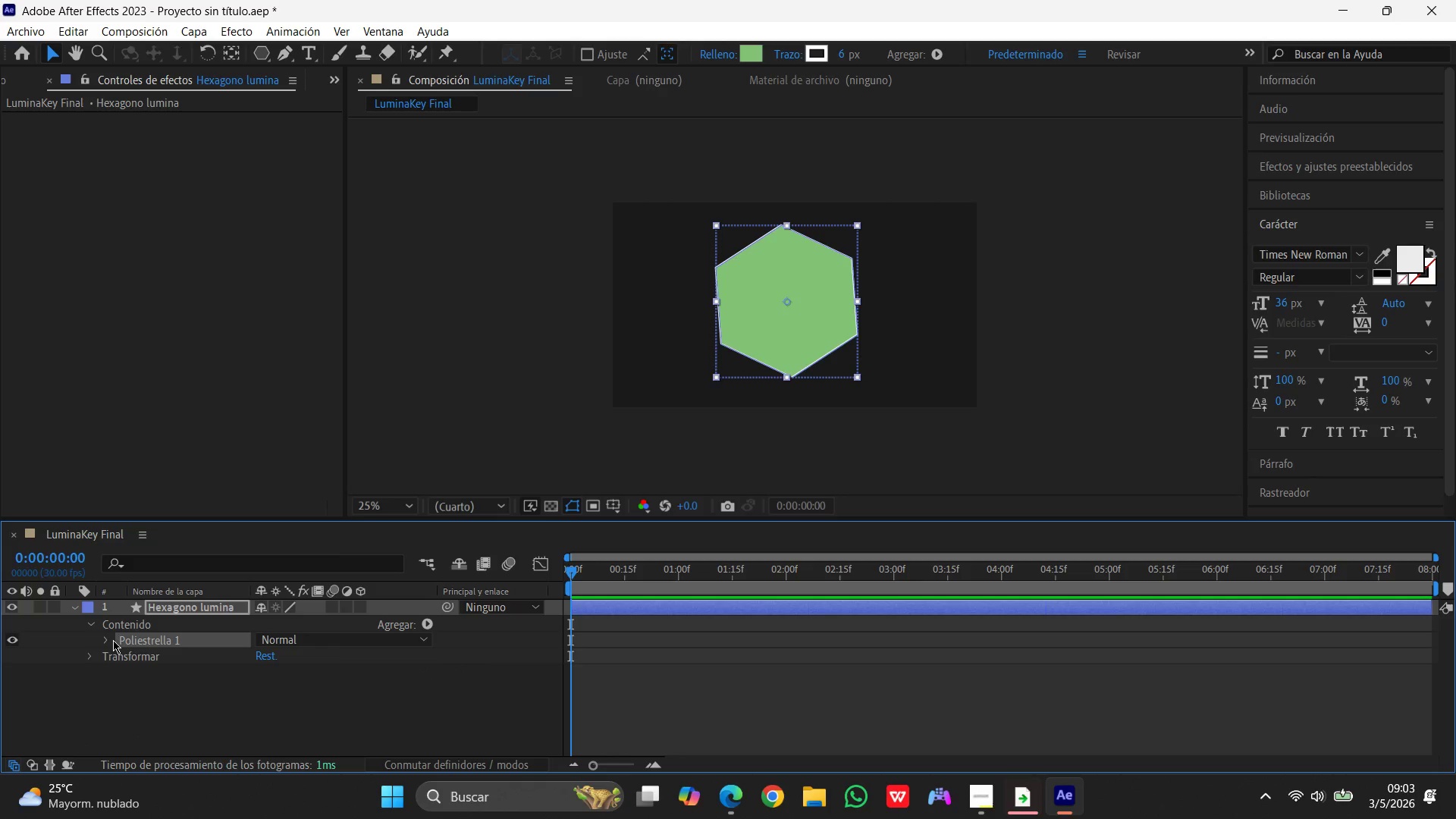 
left_click([109, 642])
 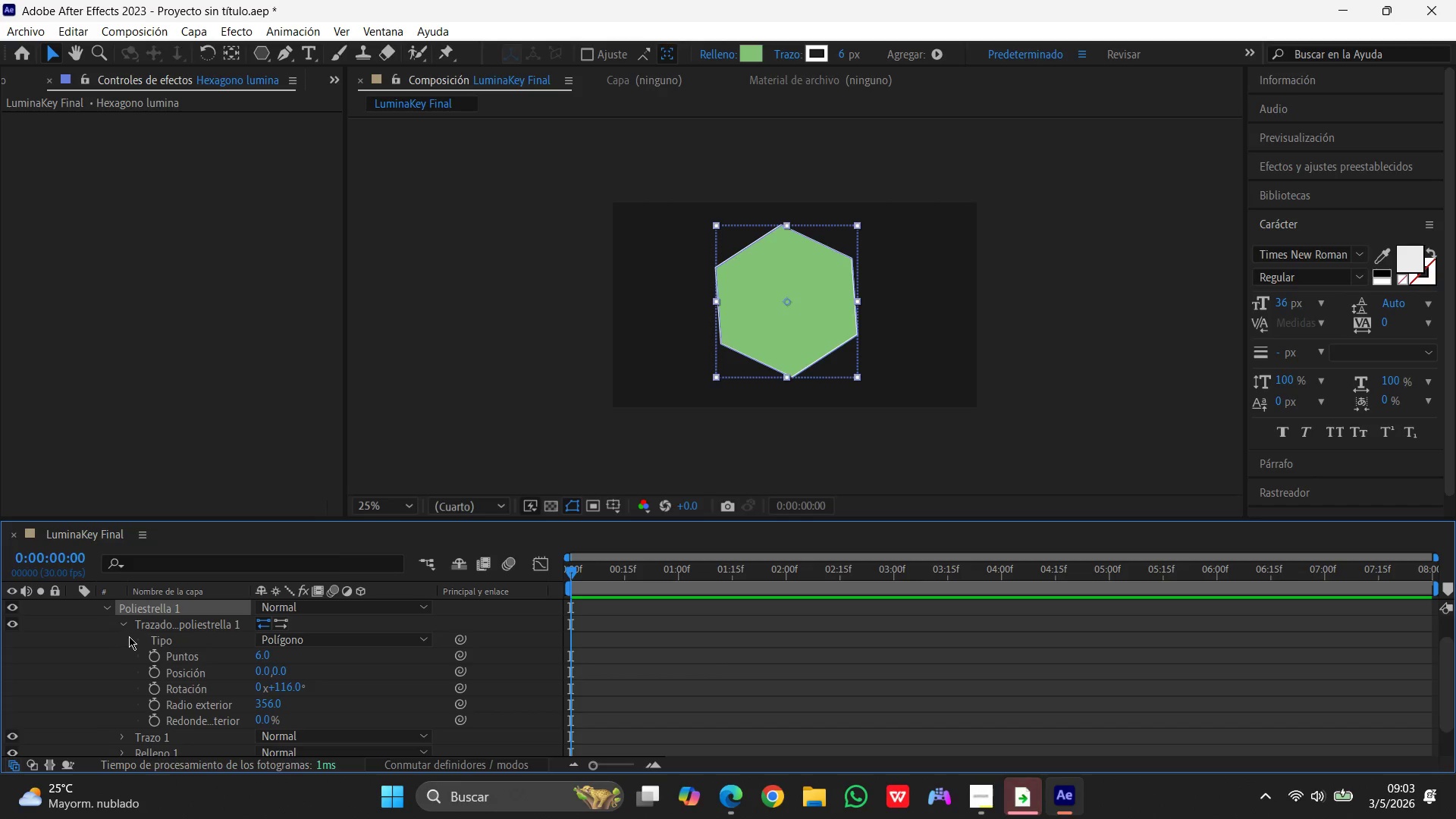 
scroll: coordinate [132, 633], scroll_direction: down, amount: 3.0
 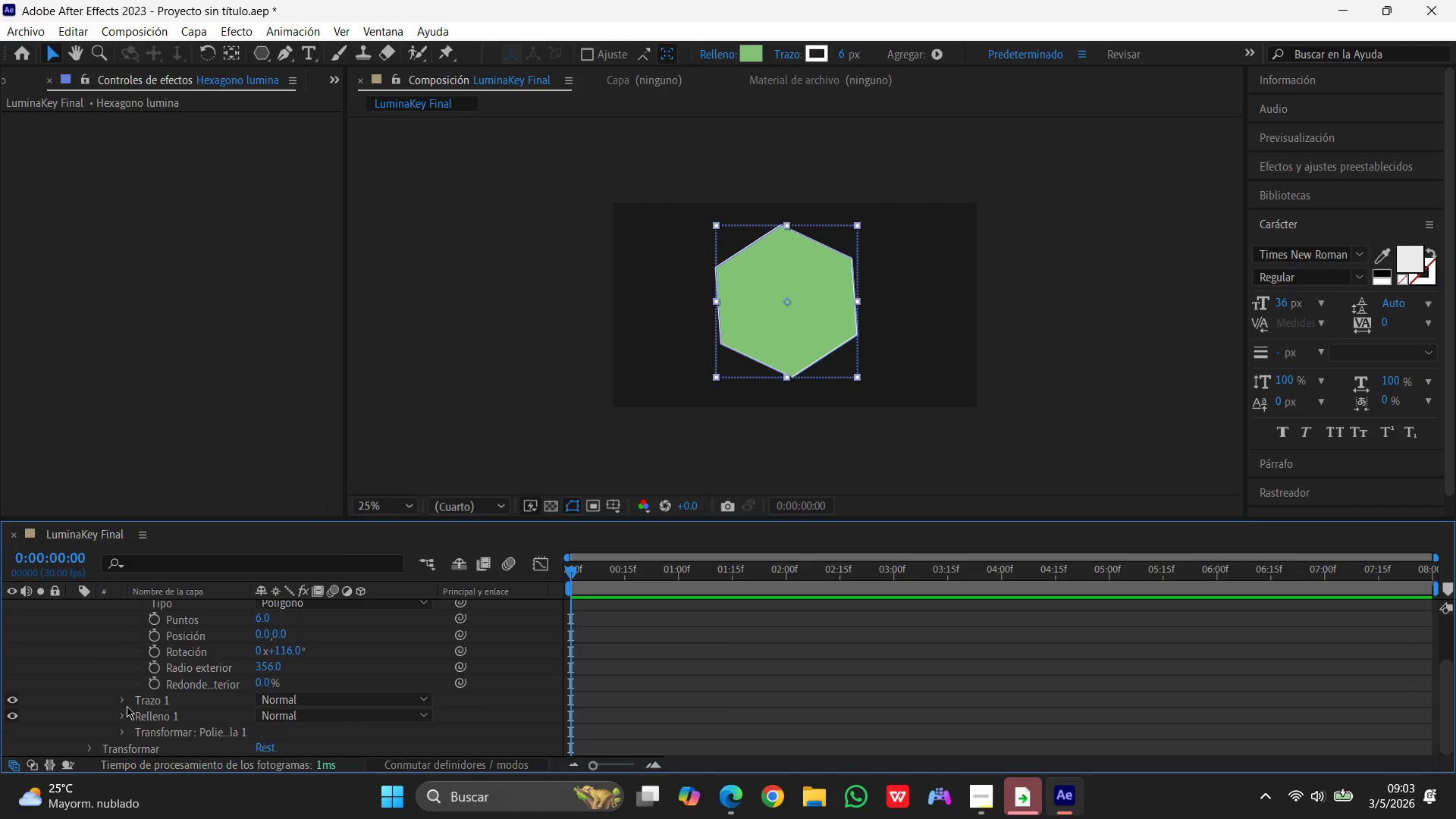 
mouse_move([146, 714])
 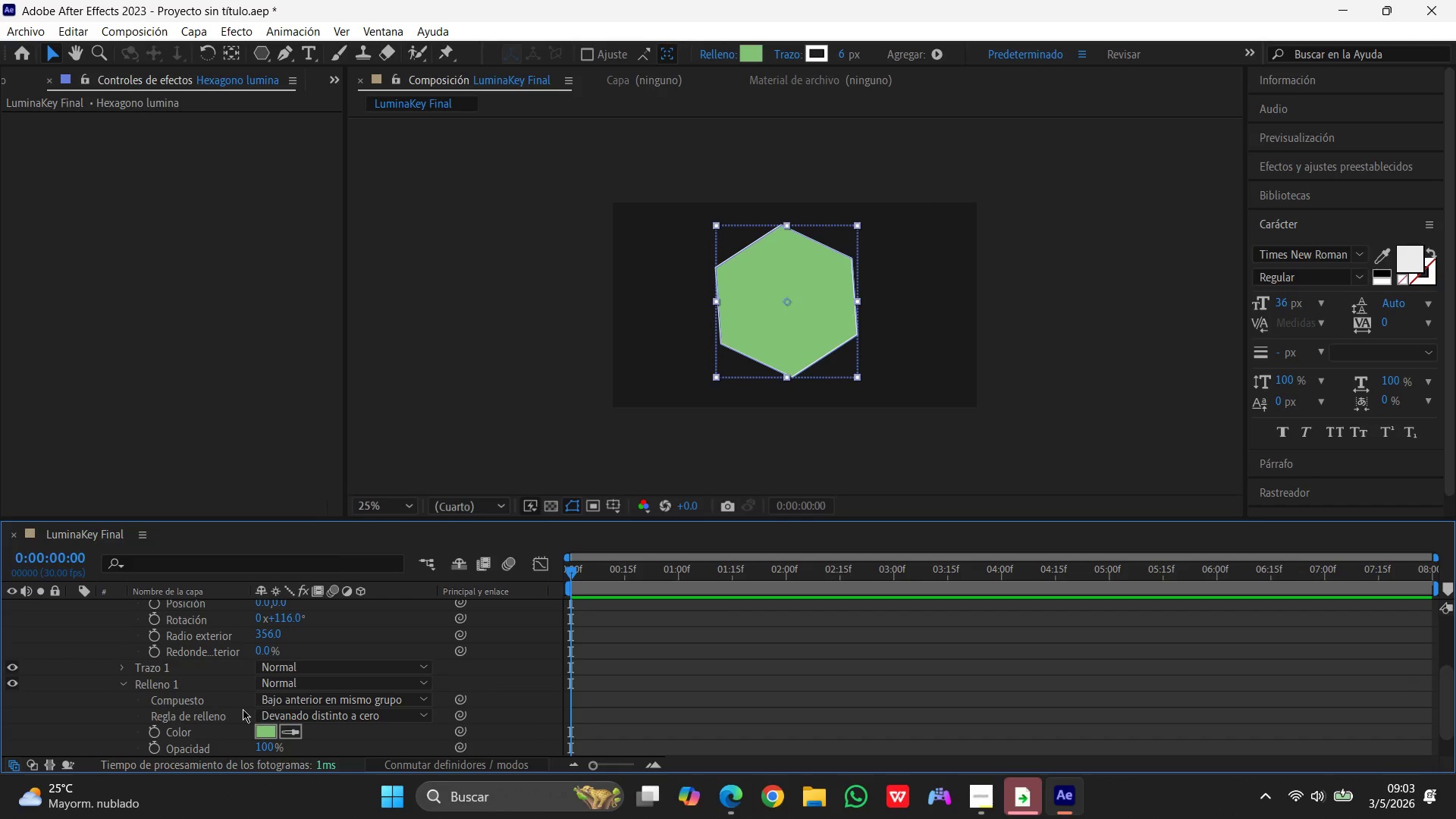 
scroll: coordinate [243, 709], scroll_direction: down, amount: 3.0
 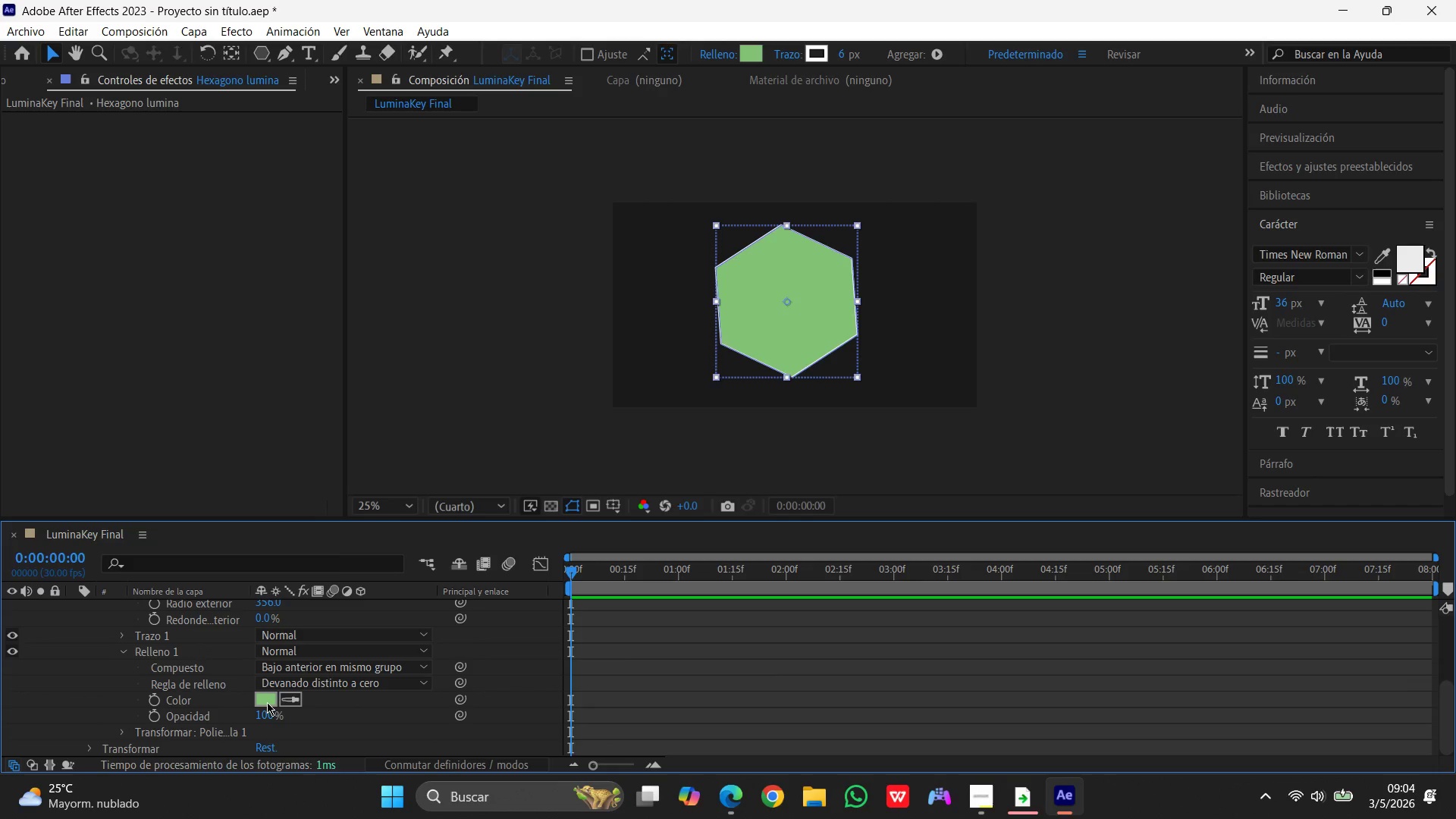 
double_click([267, 702])
 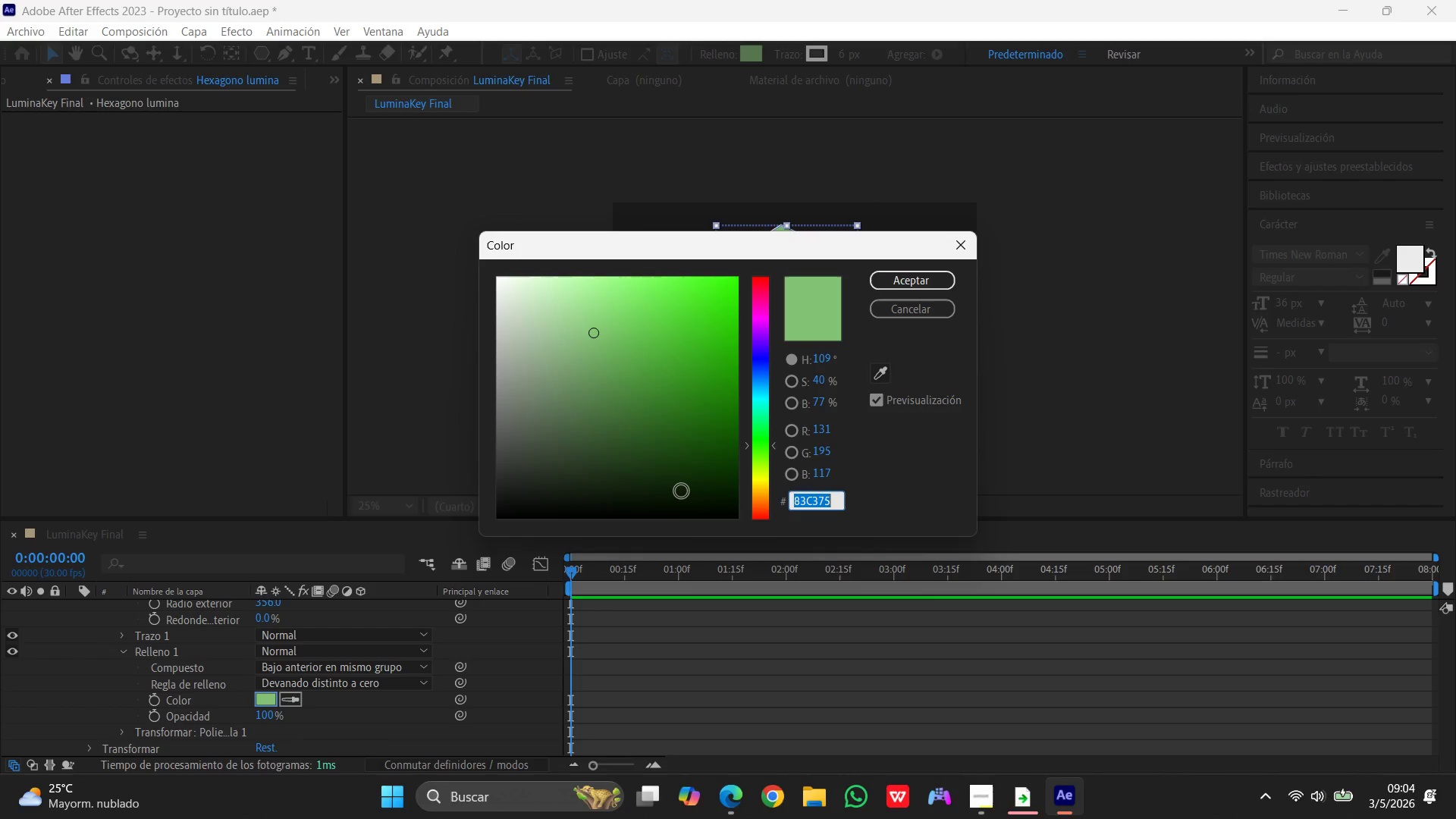 
wait(5.94)
 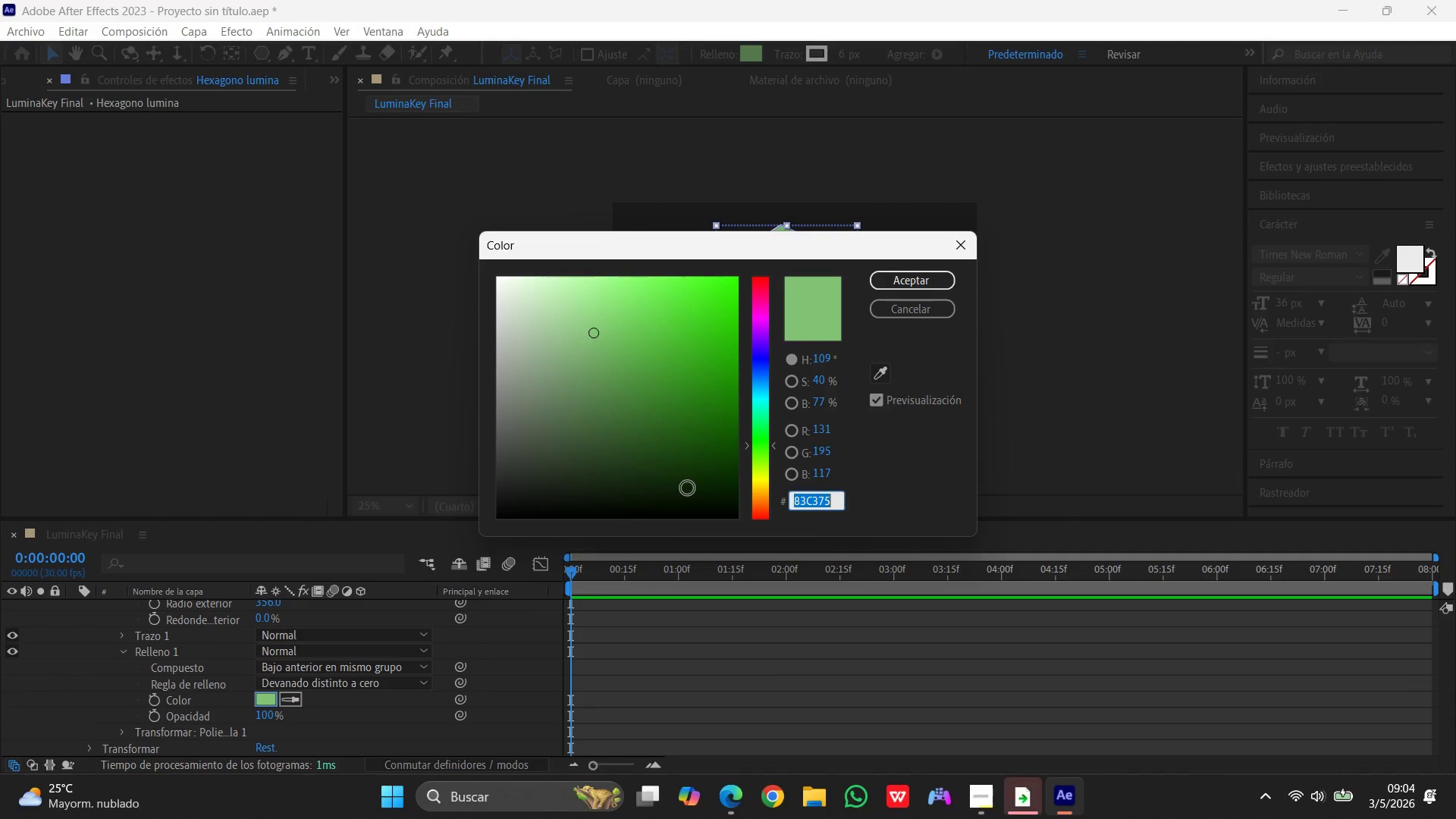 
type(00ffff)
 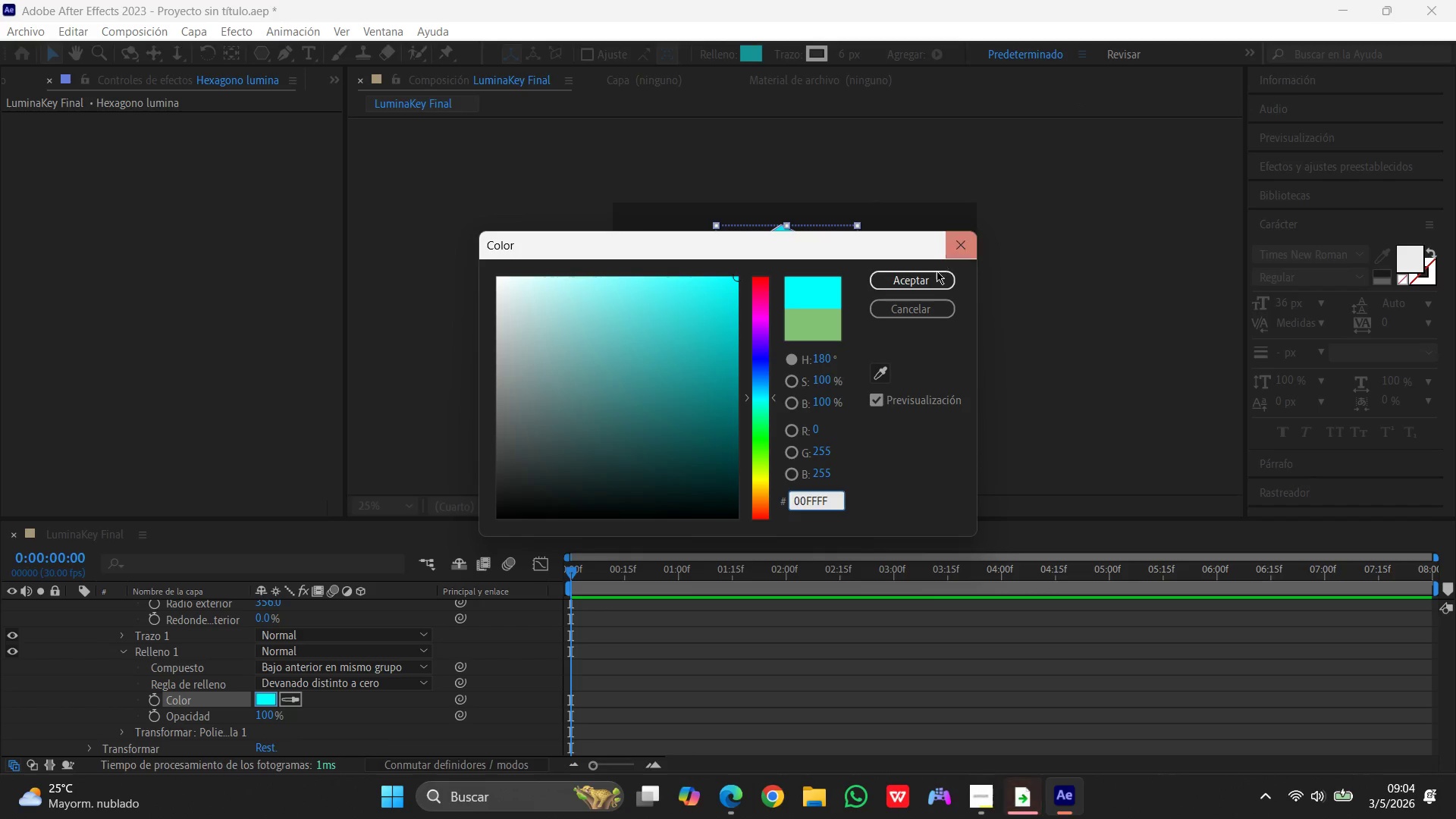 
left_click([924, 284])
 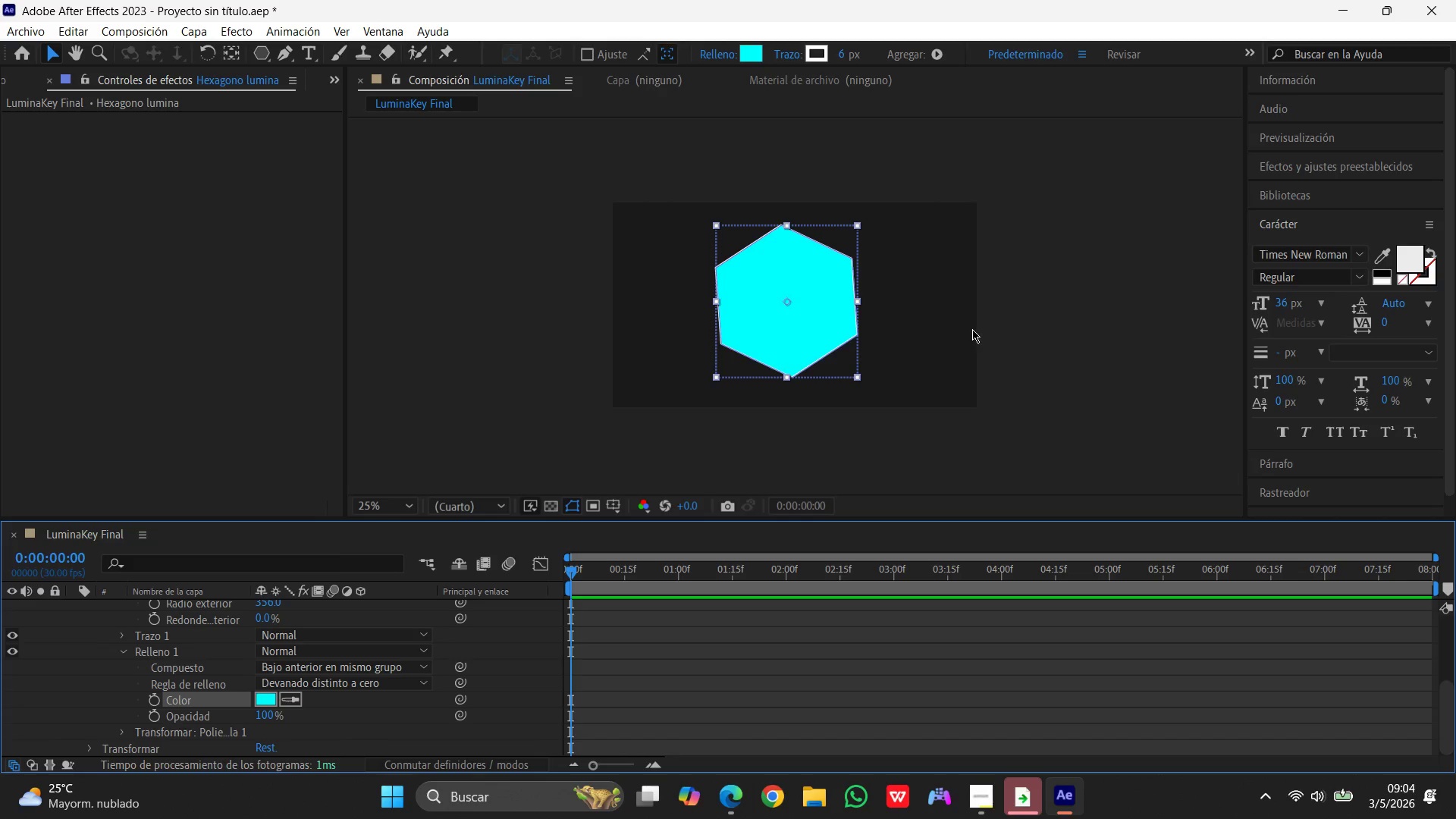 
wait(12.17)
 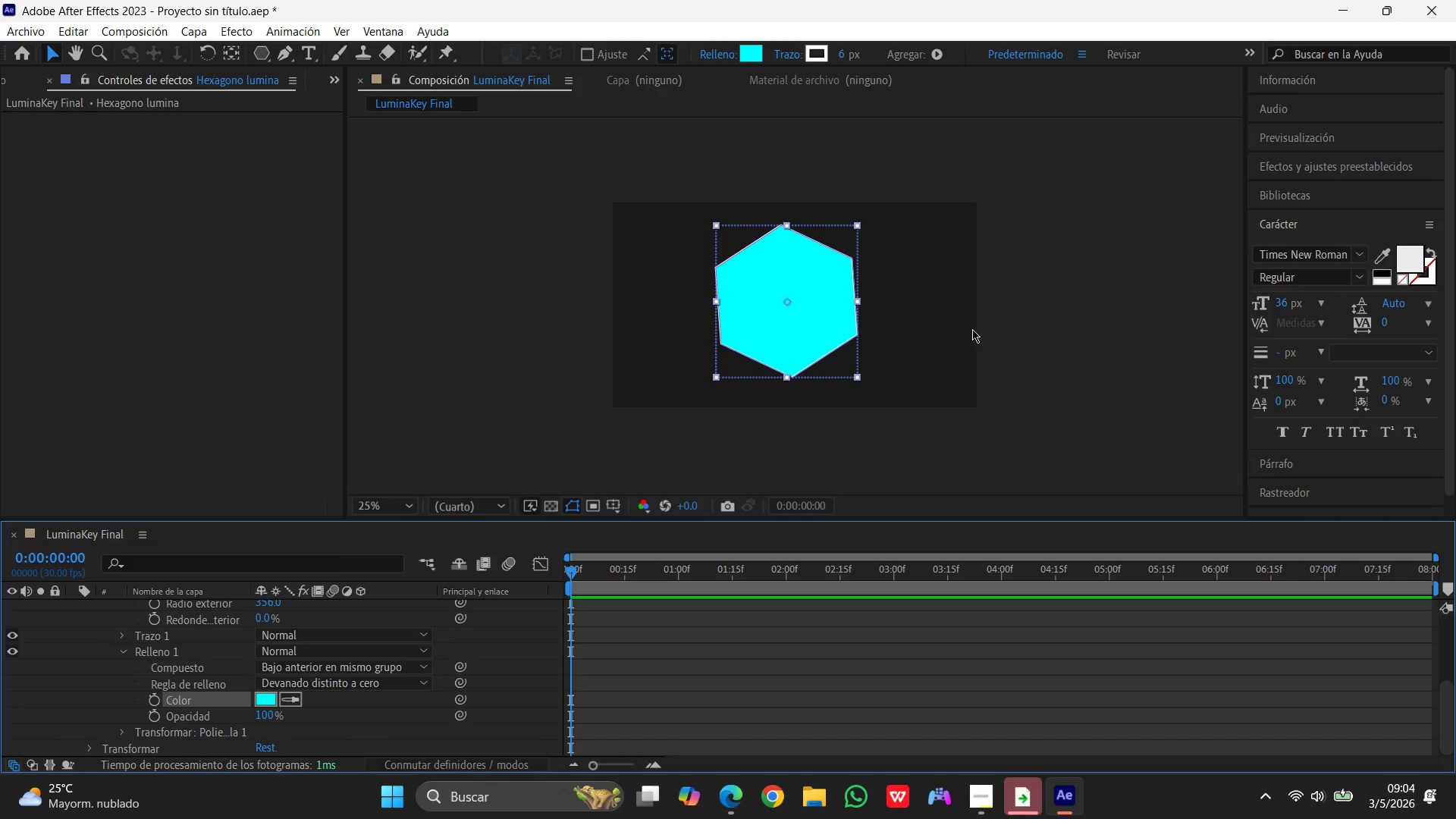 
scroll: coordinate [187, 703], scroll_direction: down, amount: 2.0
 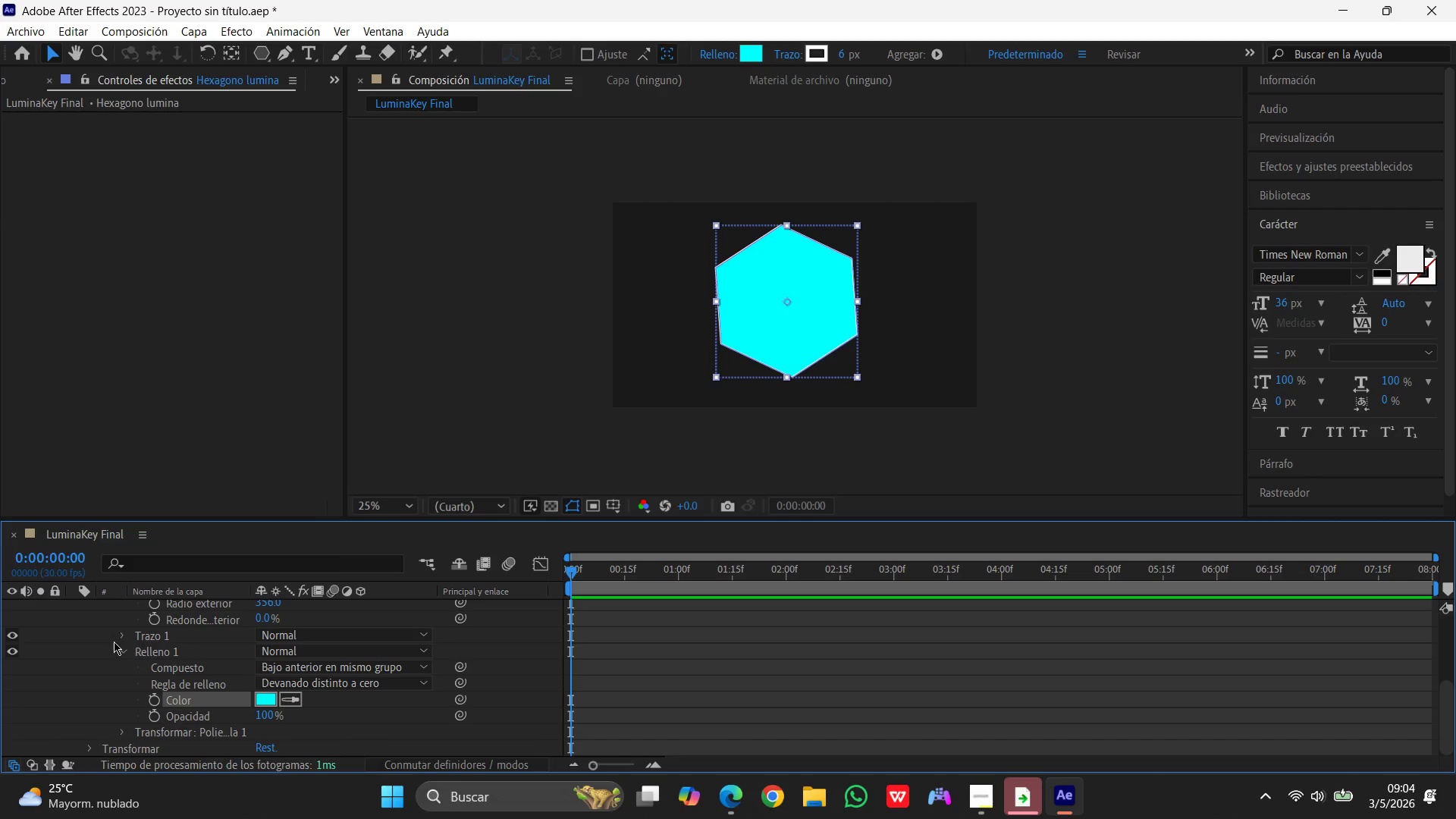 
left_click([119, 636])
 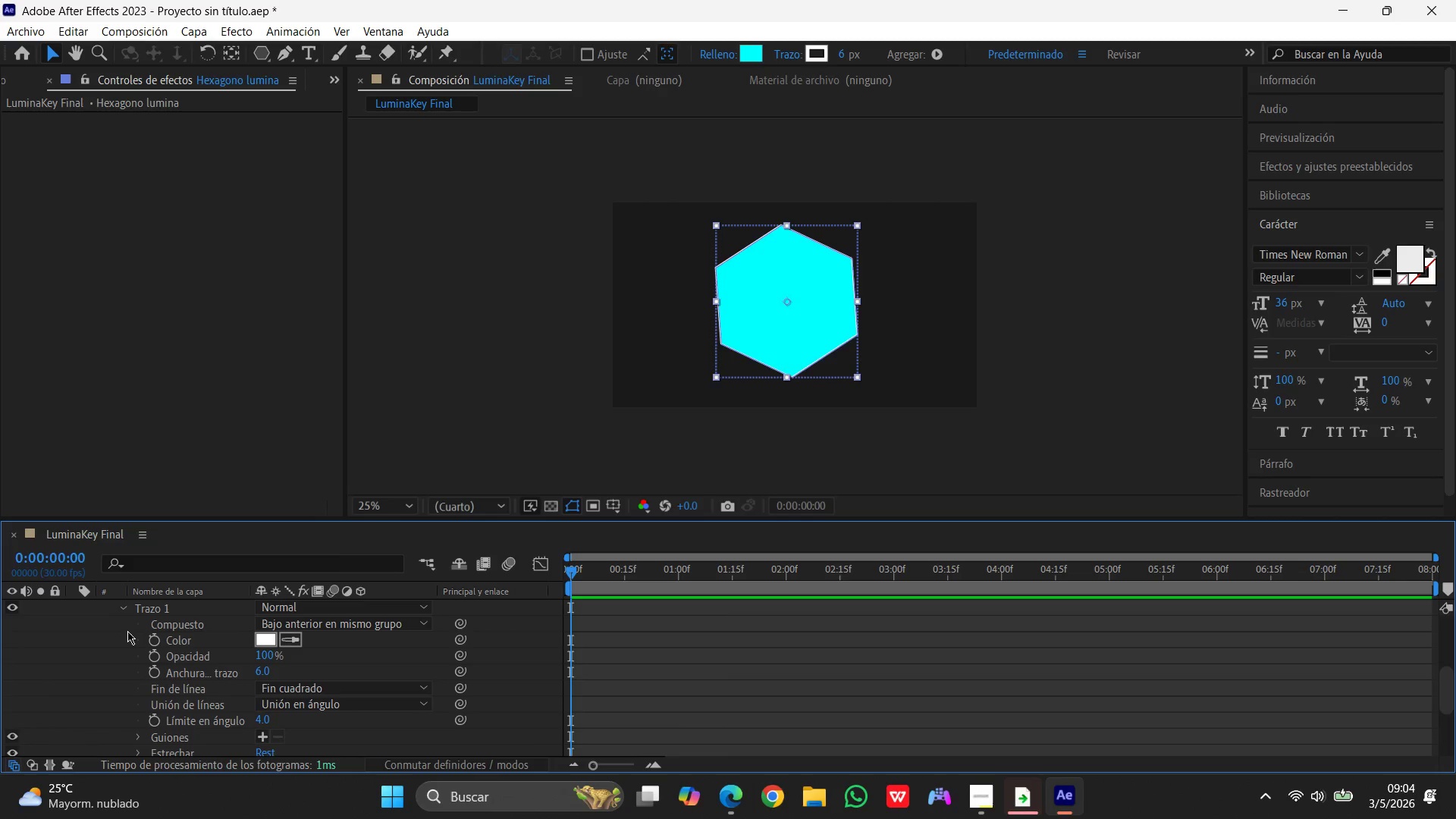 
scroll: coordinate [240, 624], scroll_direction: up, amount: 15.0
 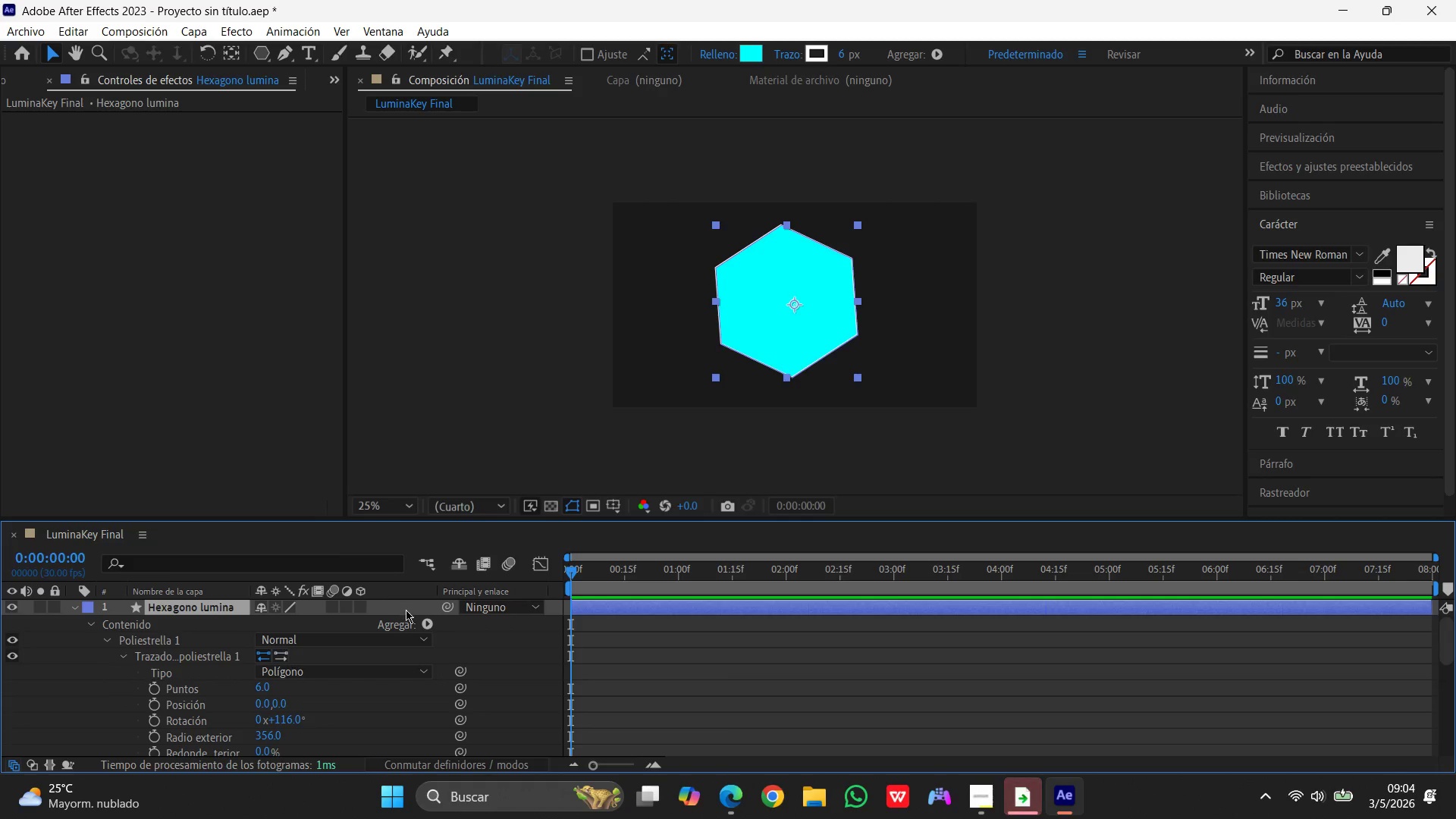 
left_click([429, 623])
 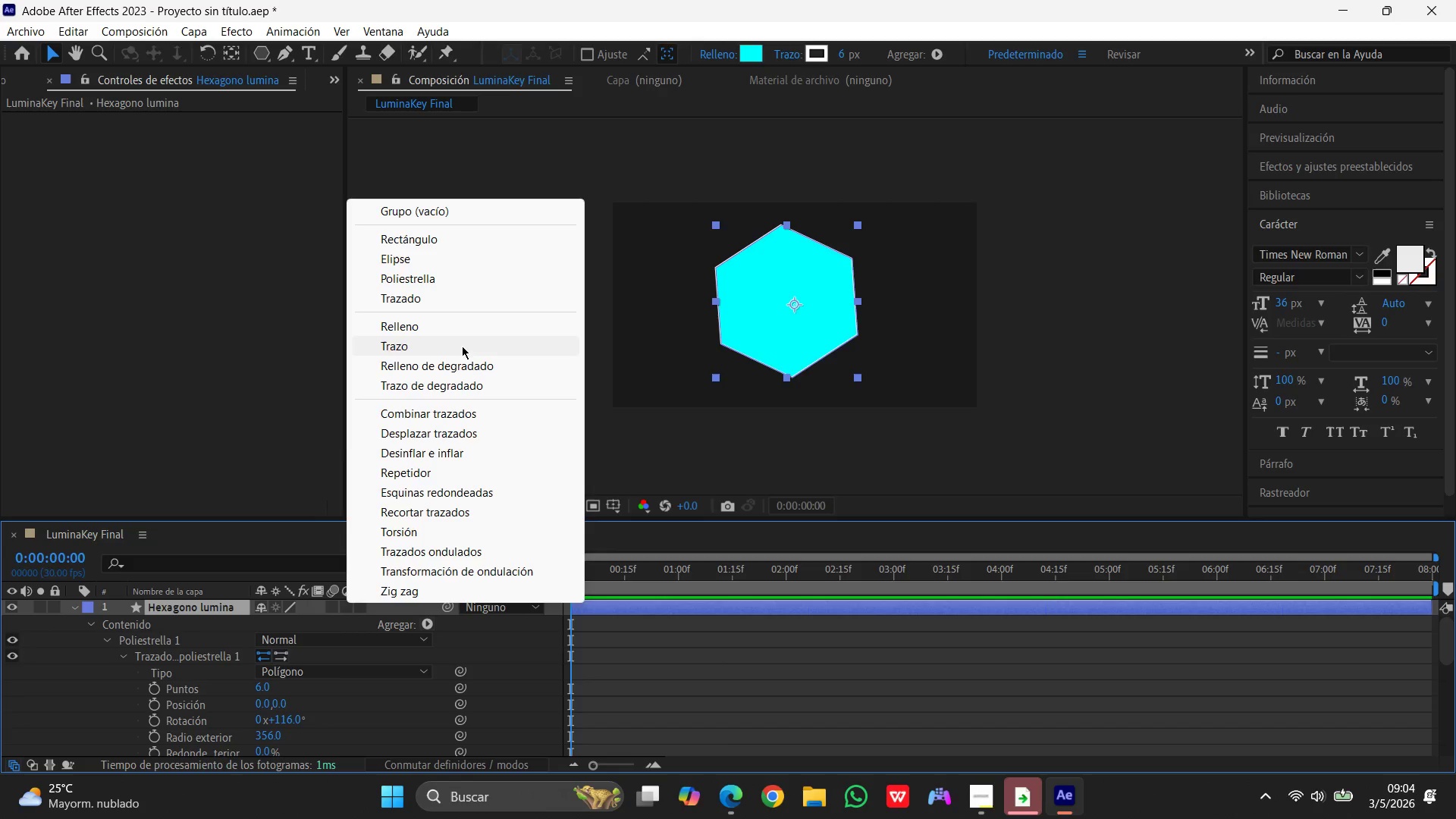 
left_click([444, 344])
 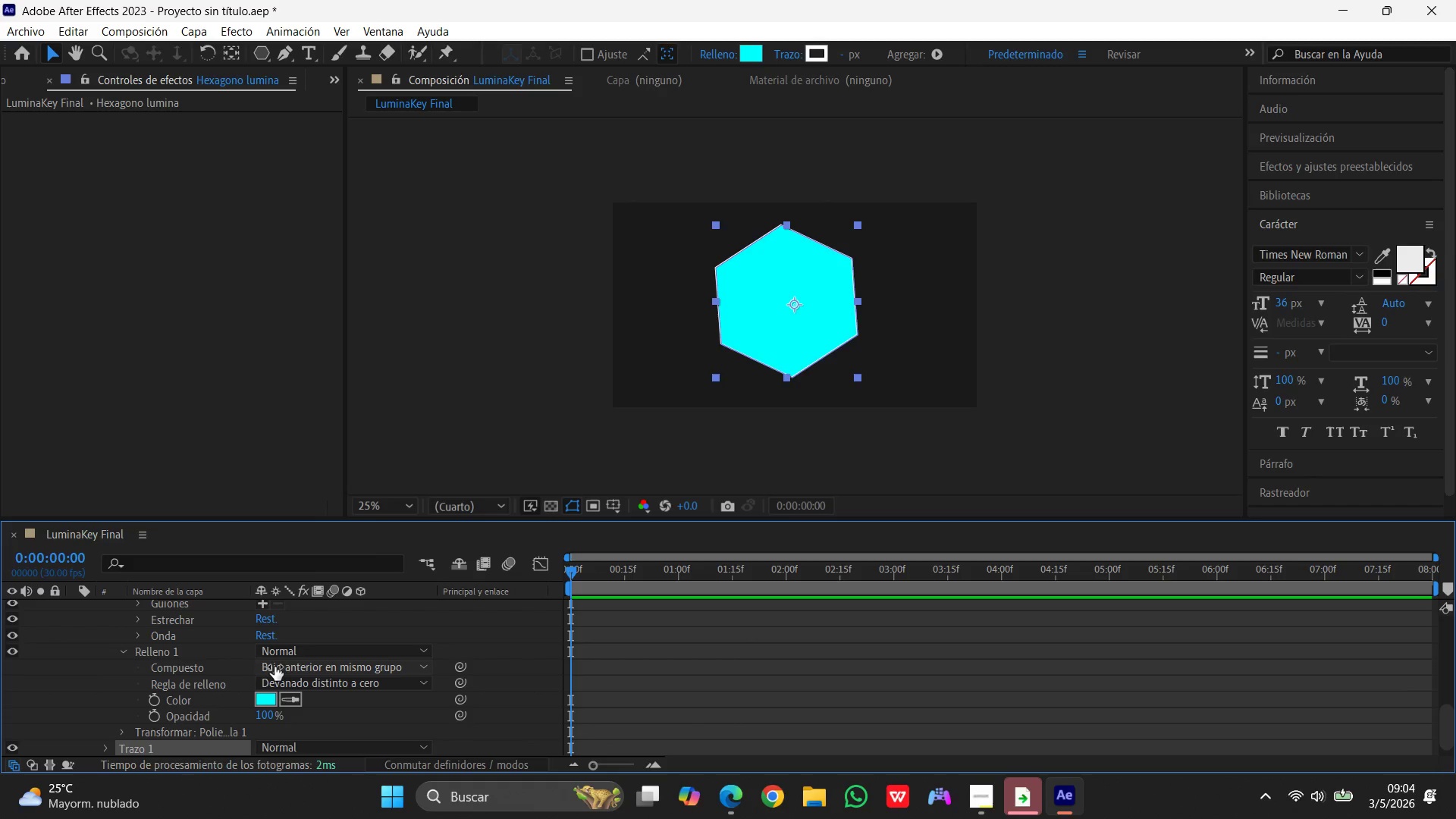 
scroll: coordinate [203, 681], scroll_direction: down, amount: 15.0
 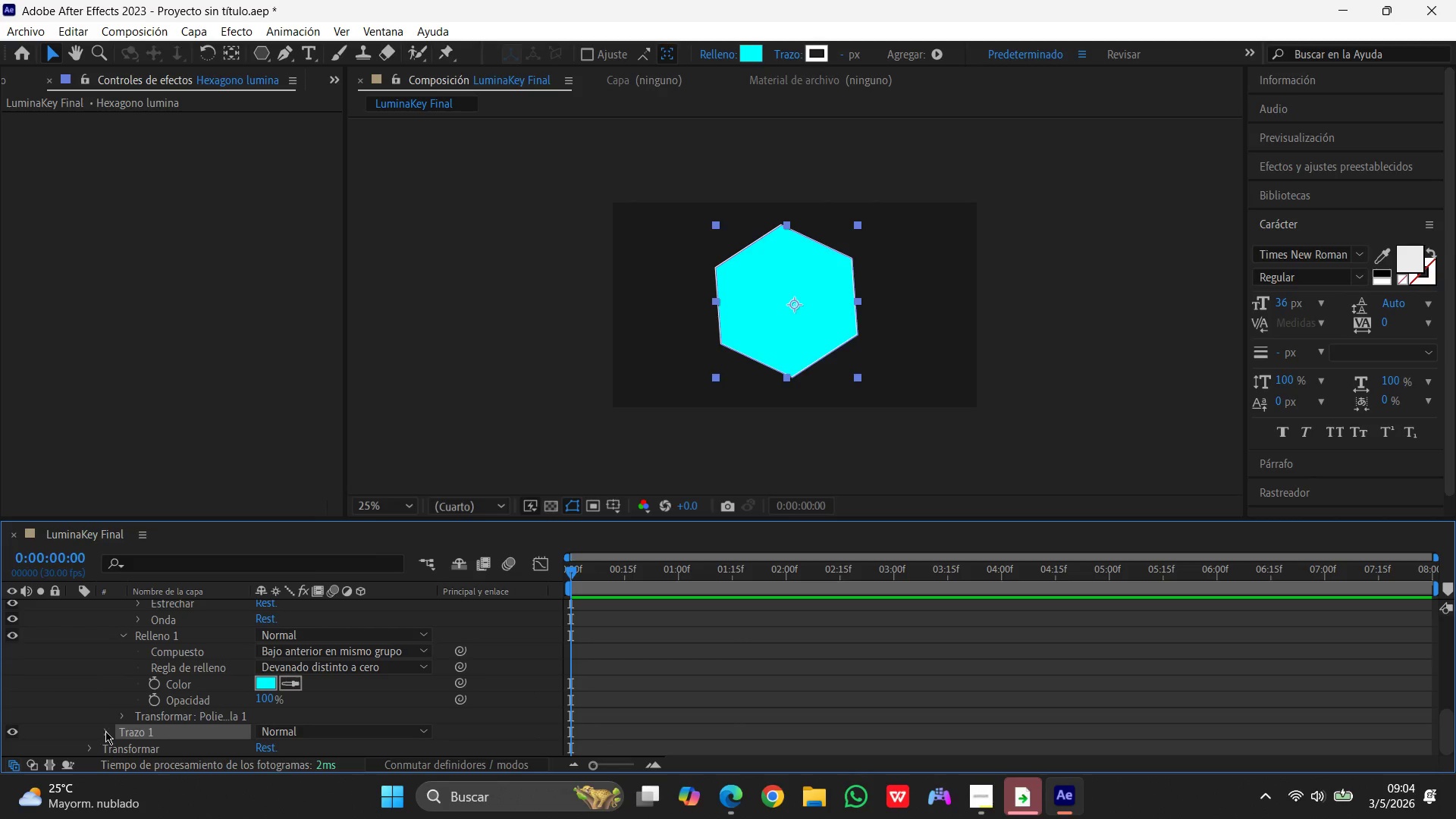 
left_click([105, 731])
 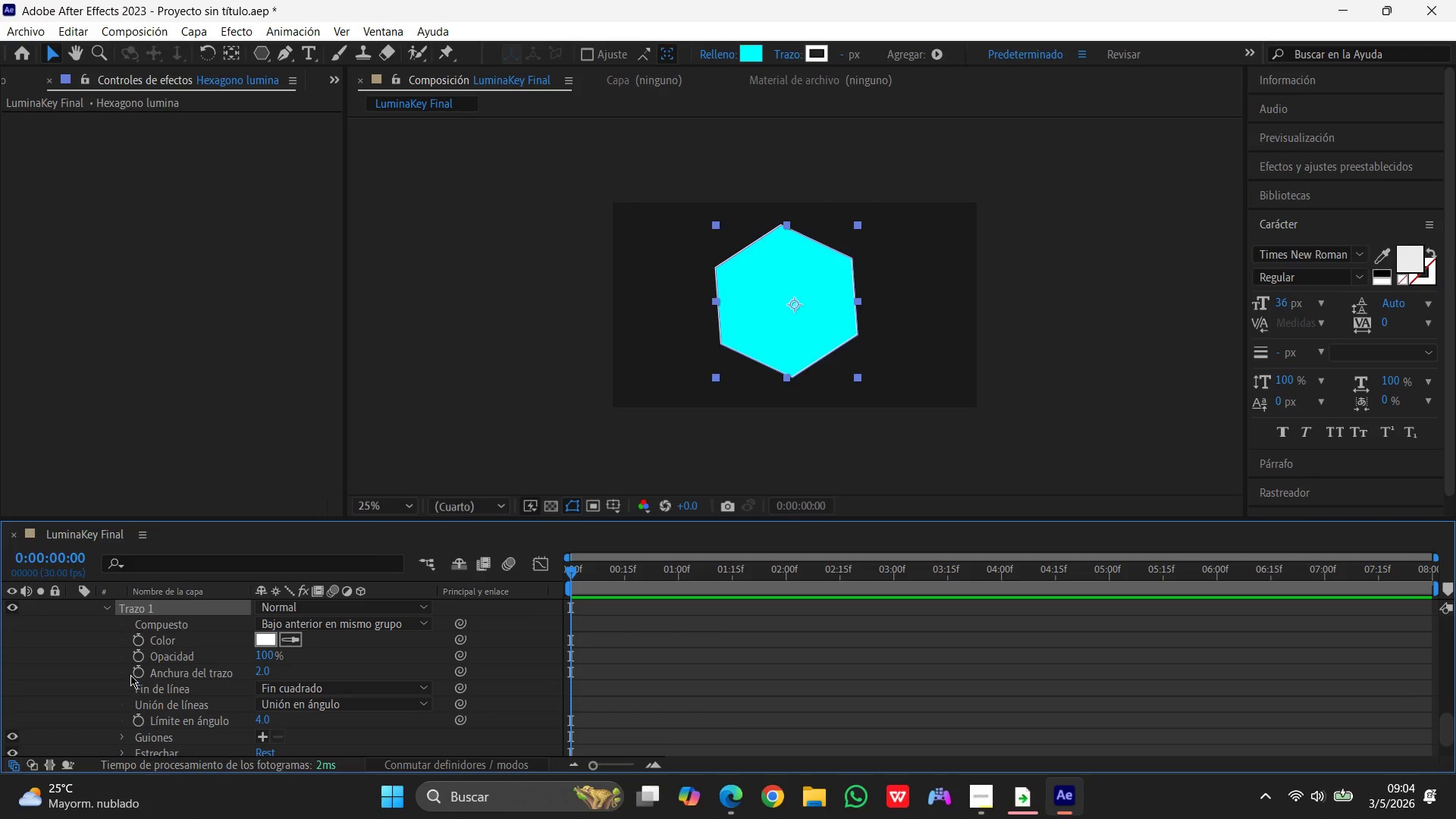 
scroll: coordinate [133, 642], scroll_direction: up, amount: 22.0
 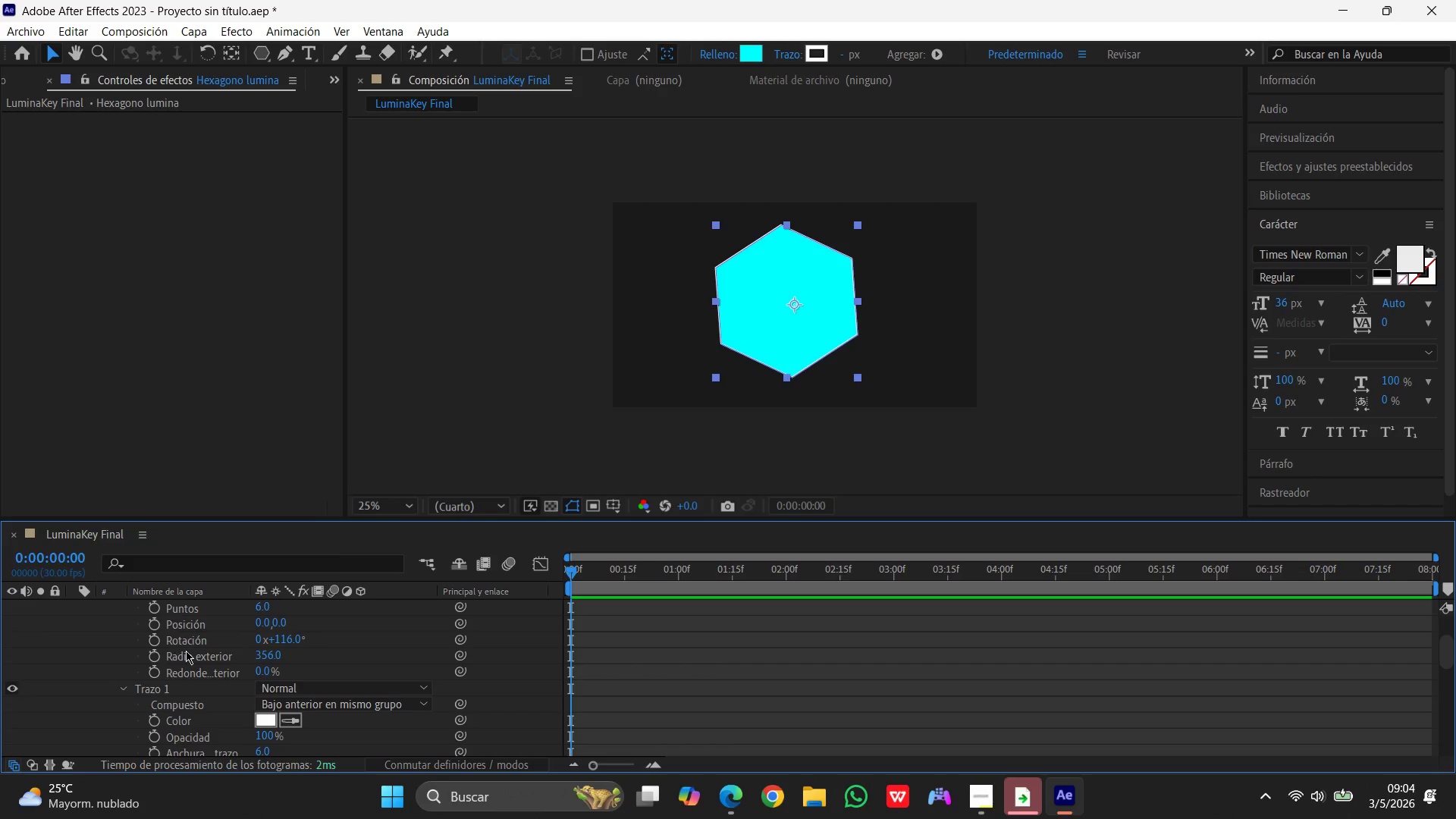 
scroll: coordinate [186, 651], scroll_direction: down, amount: 18.0
 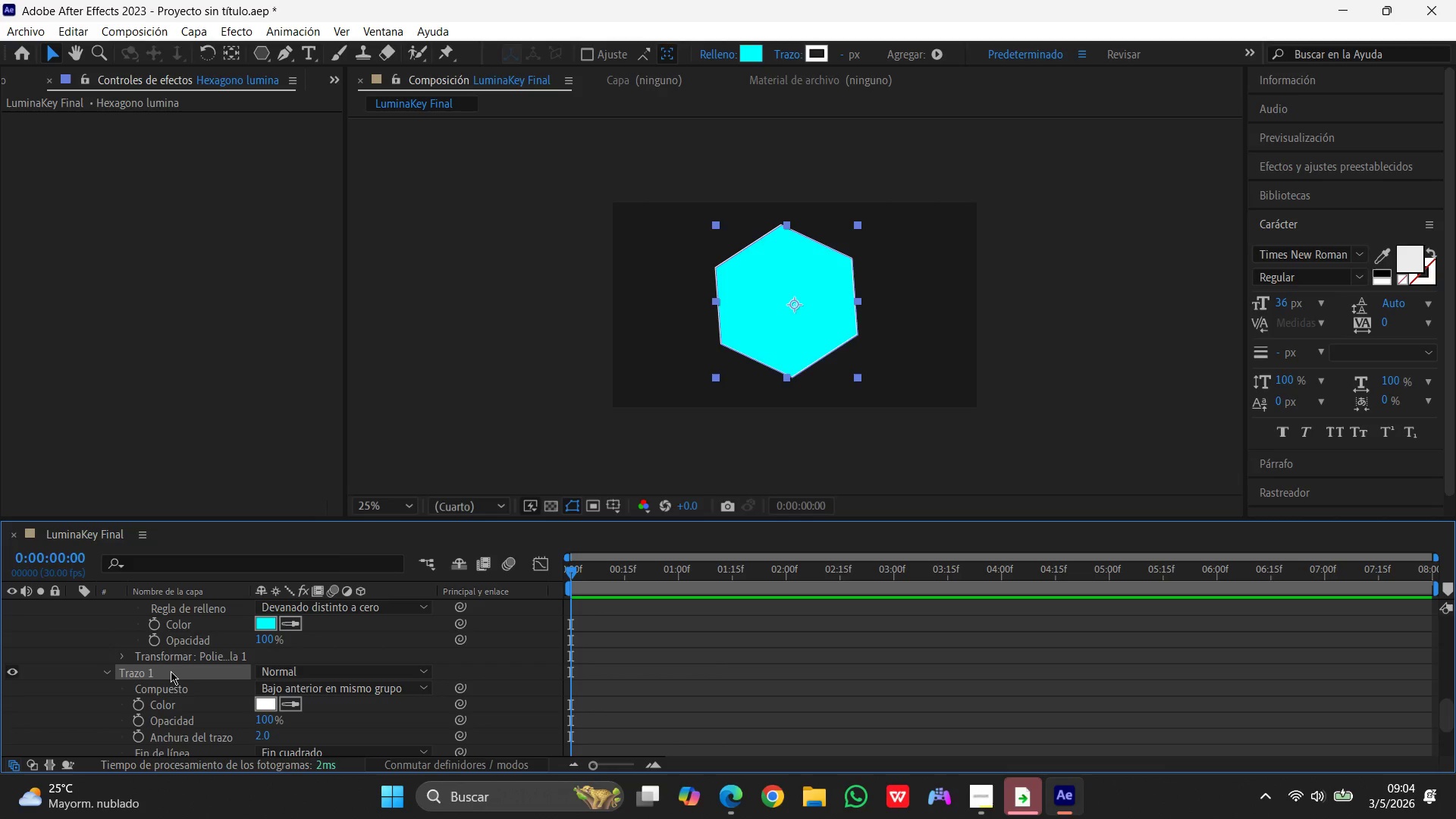 
left_click([171, 673])
 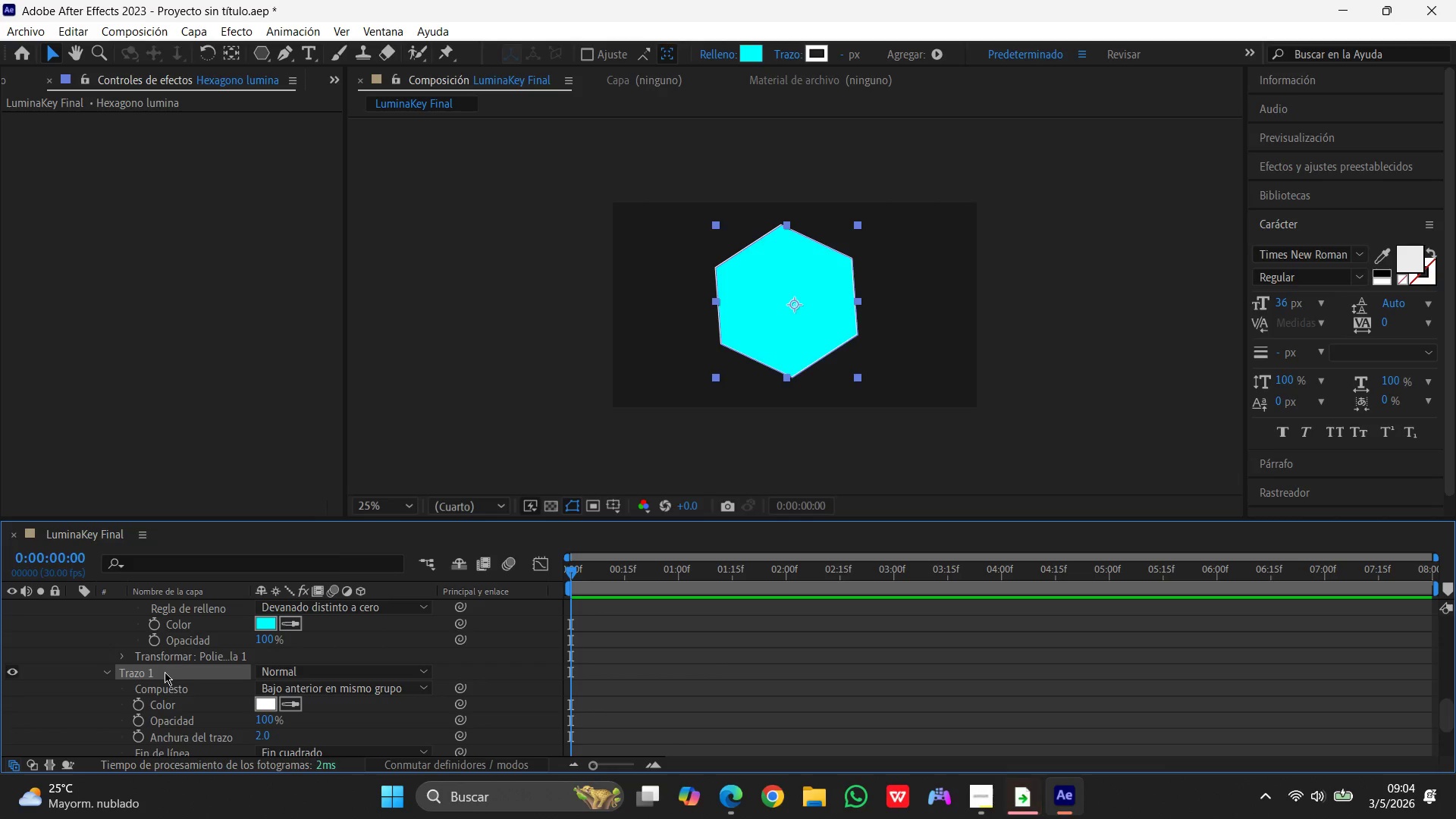 
key(Delete)
 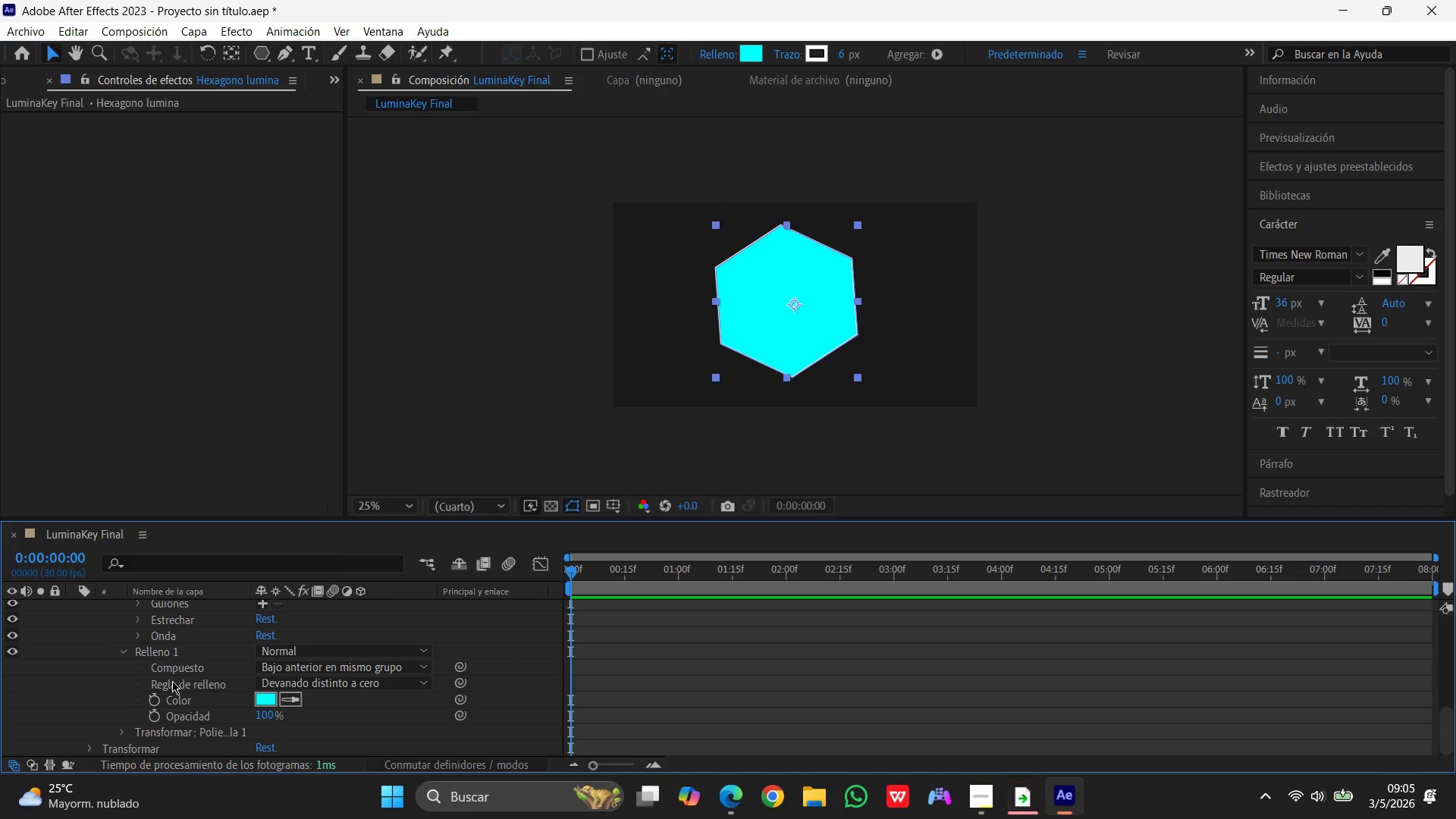 
wait(23.11)
 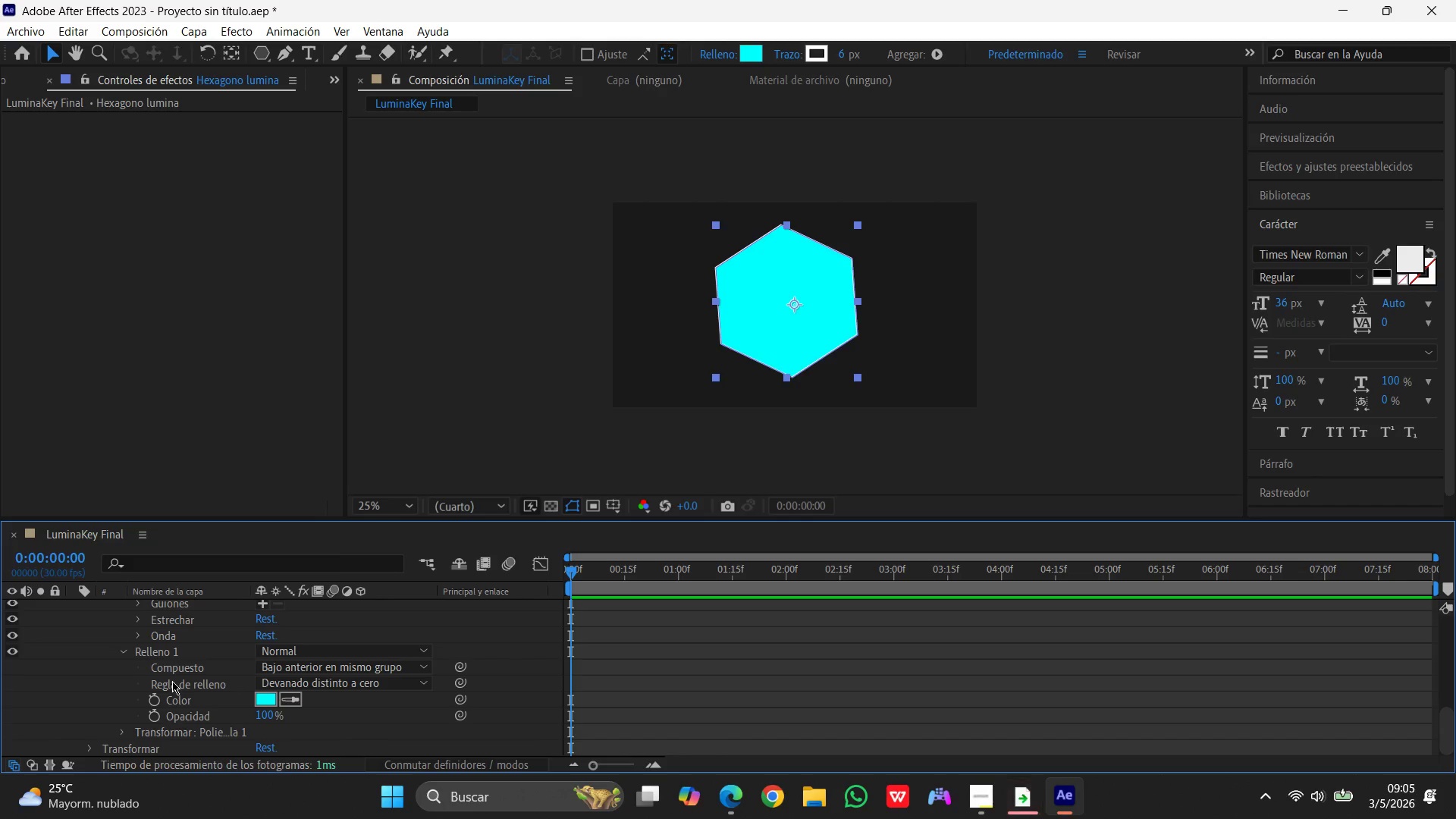 
scroll: coordinate [173, 636], scroll_direction: up, amount: 10.0
 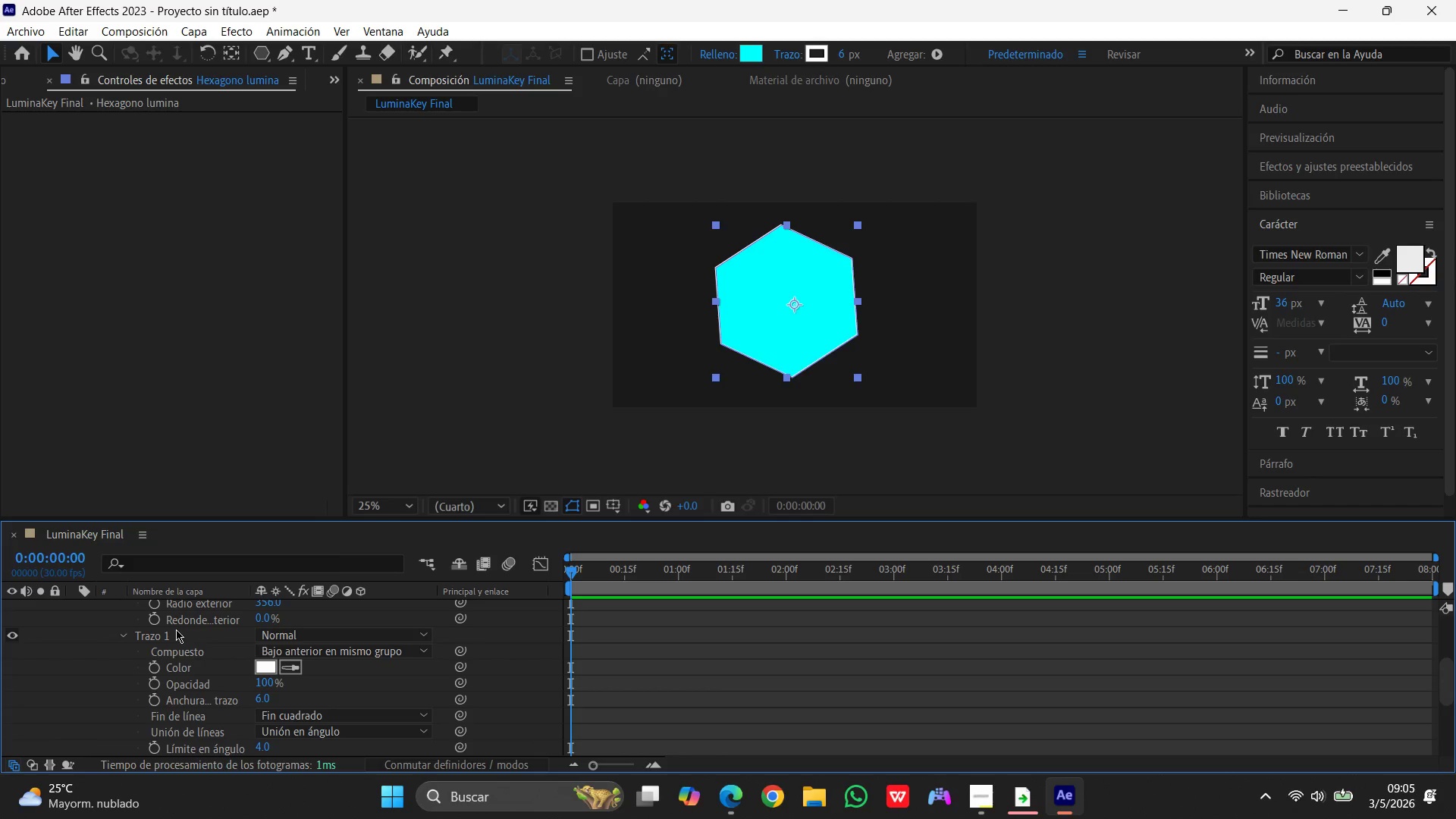 
scroll: coordinate [251, 698], scroll_direction: none, amount: 0.0
 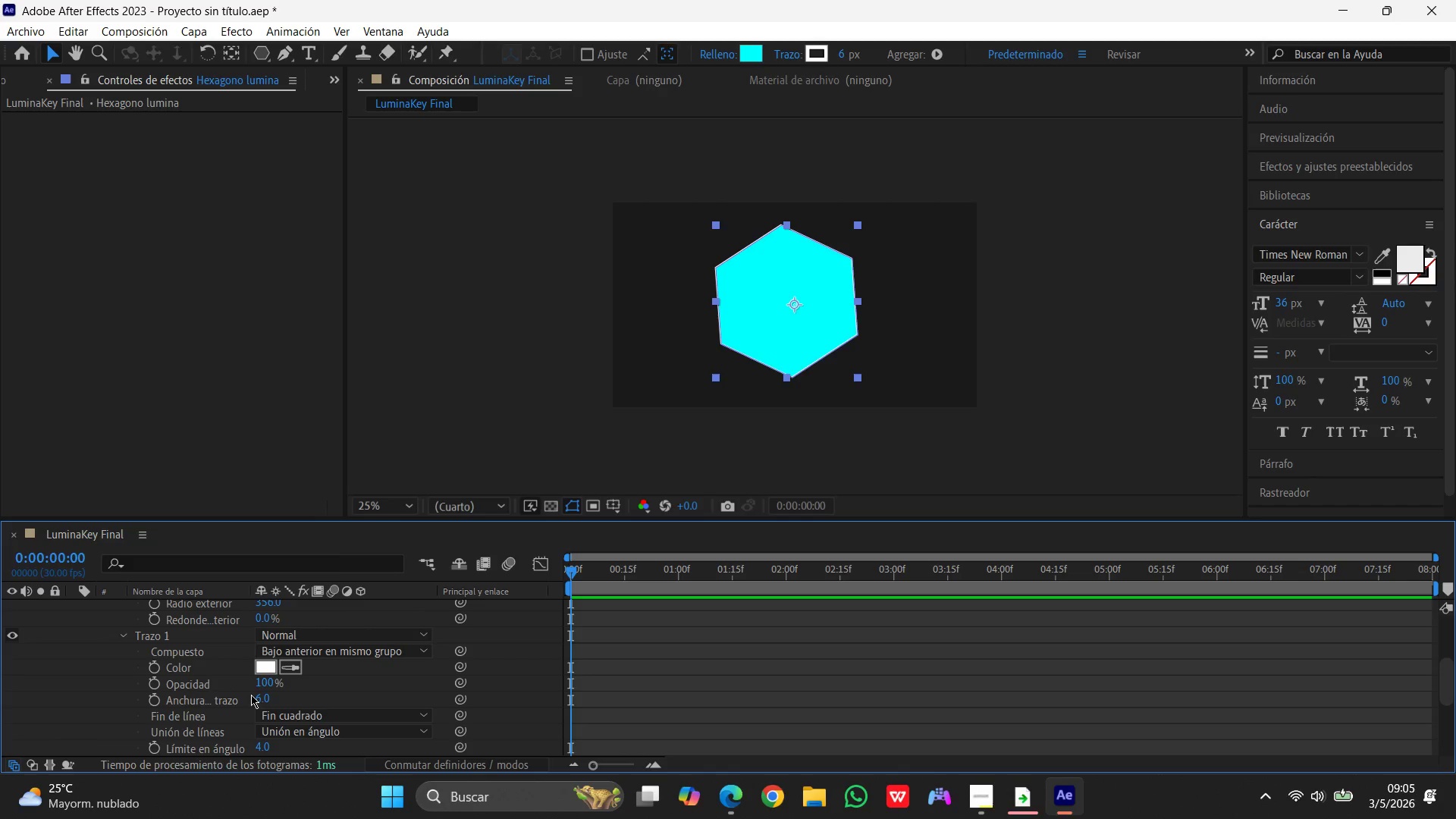 
wait(6.14)
 